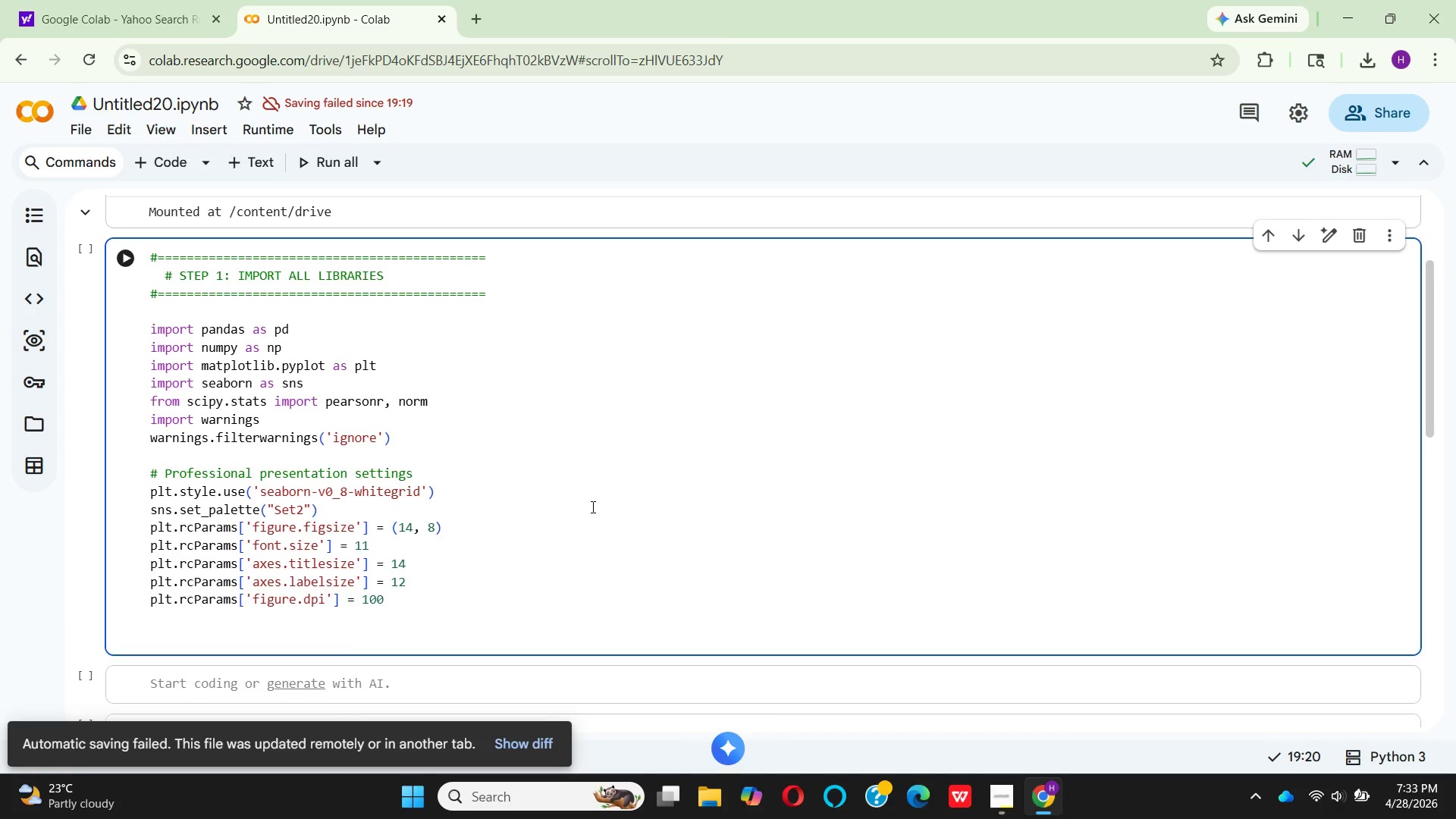 
type(#)
key(Backspace)
type(print)
 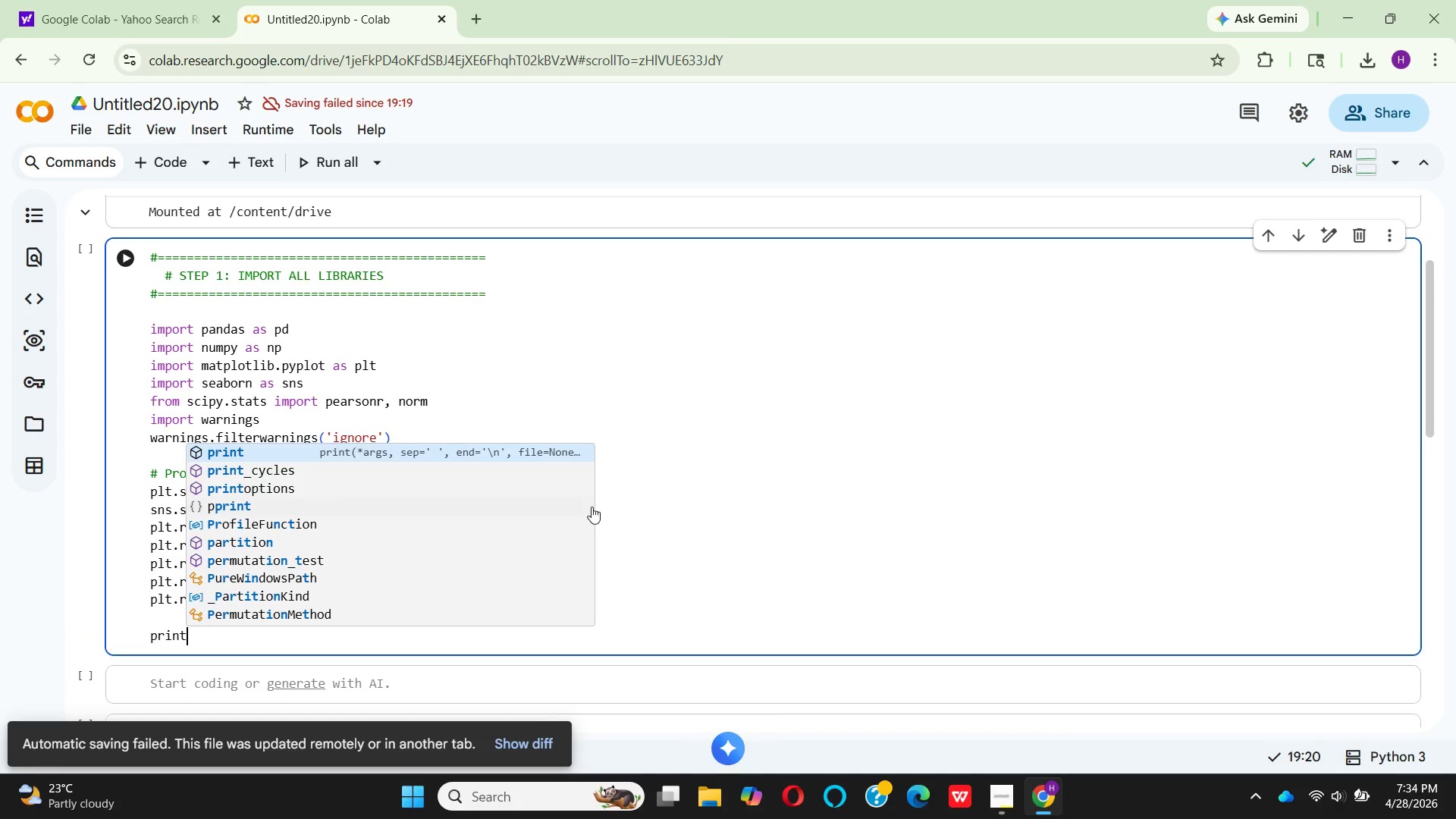 
key(Enter)
 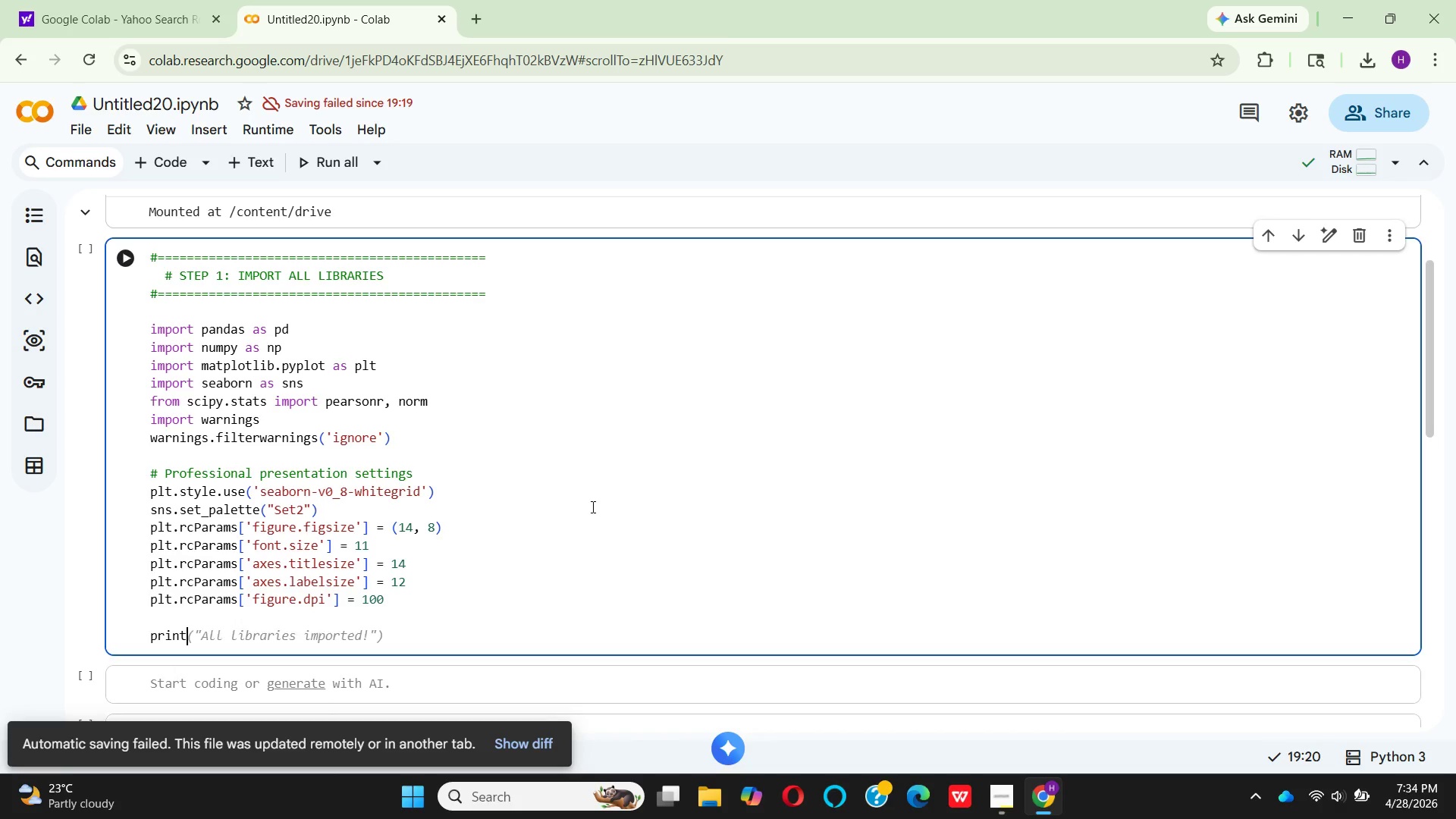 
type((" Libraries imported)
 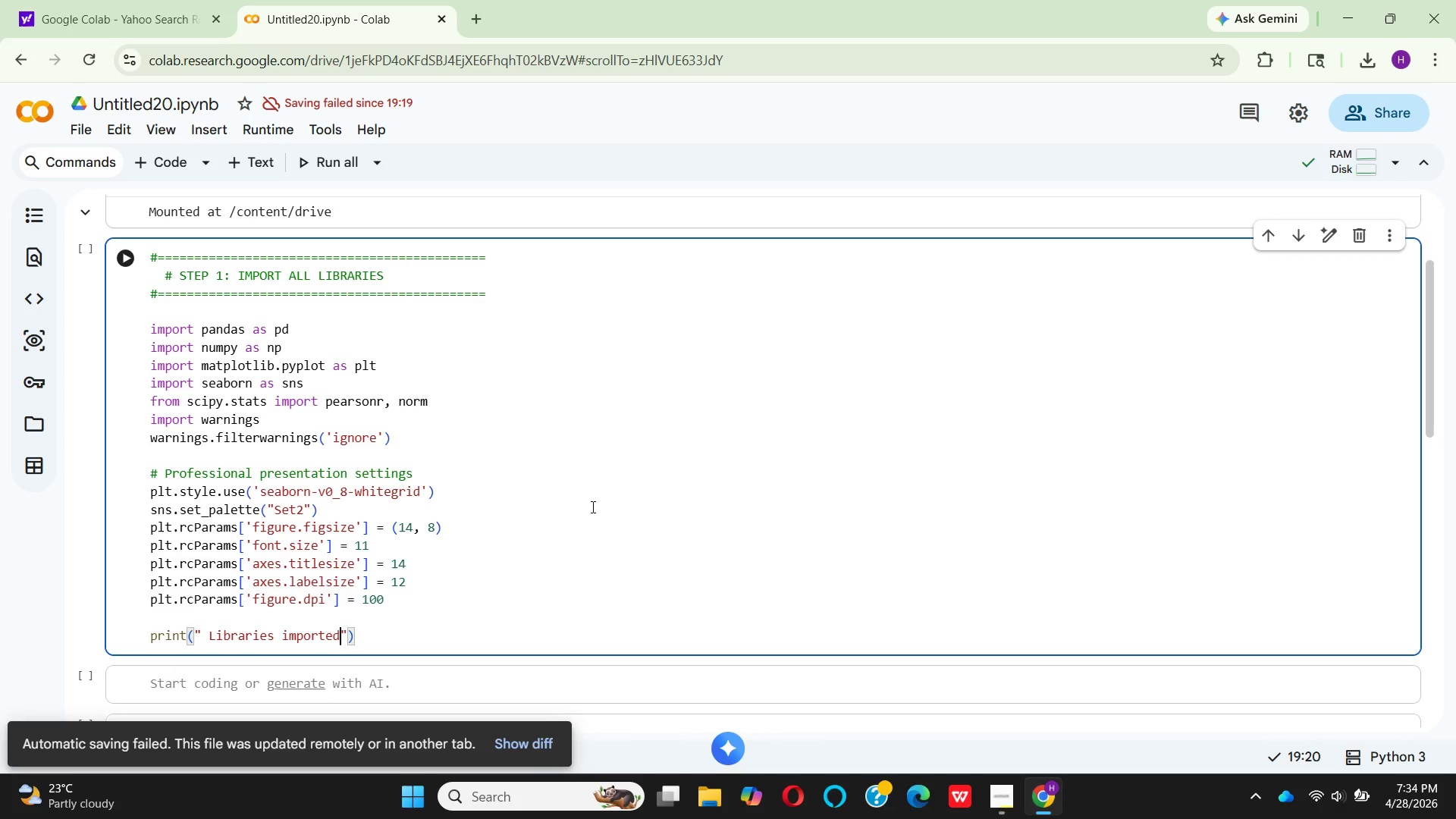 
key(ArrowRight)
 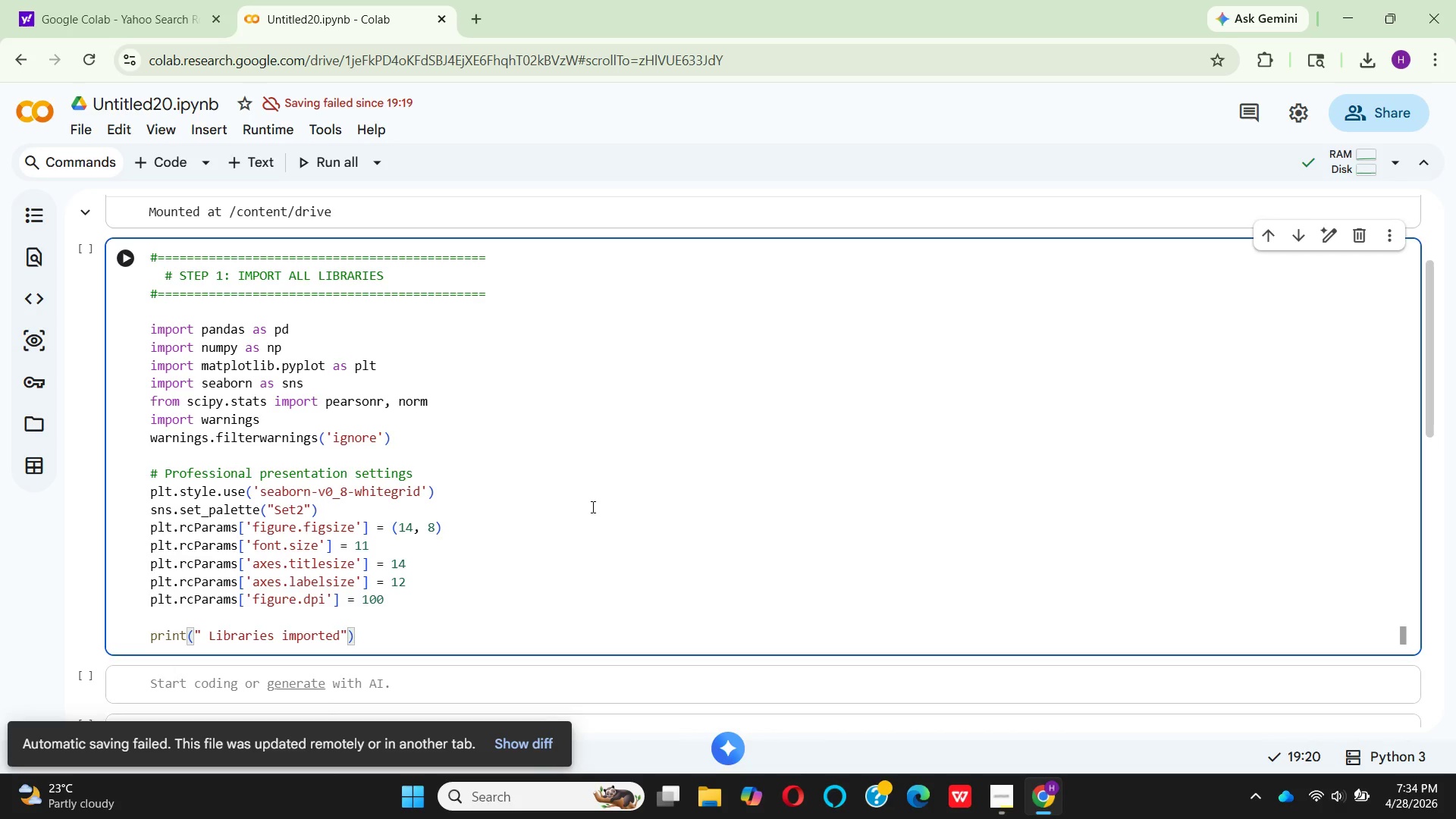 
key(ArrowRight)
 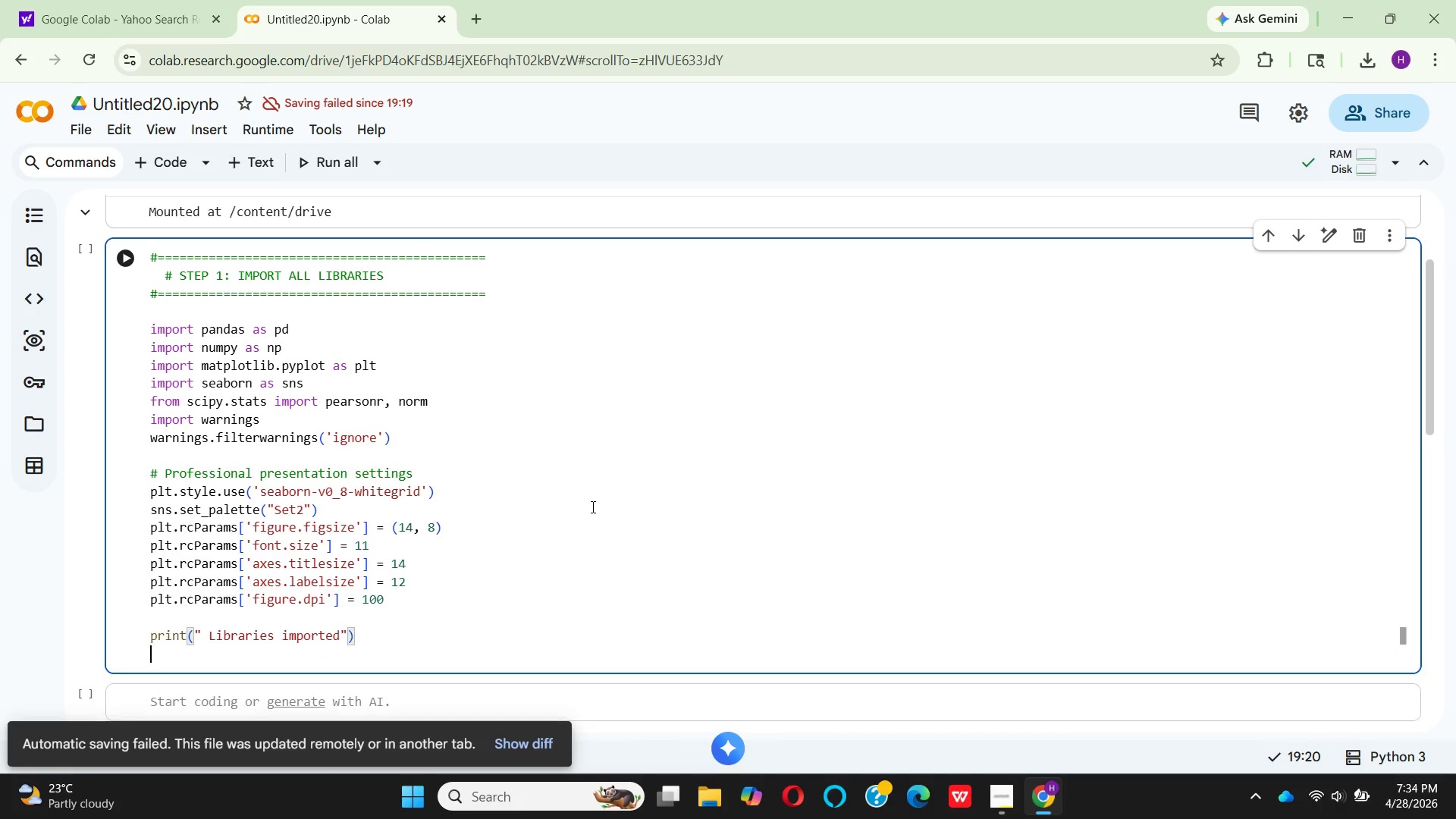 
key(Enter)
 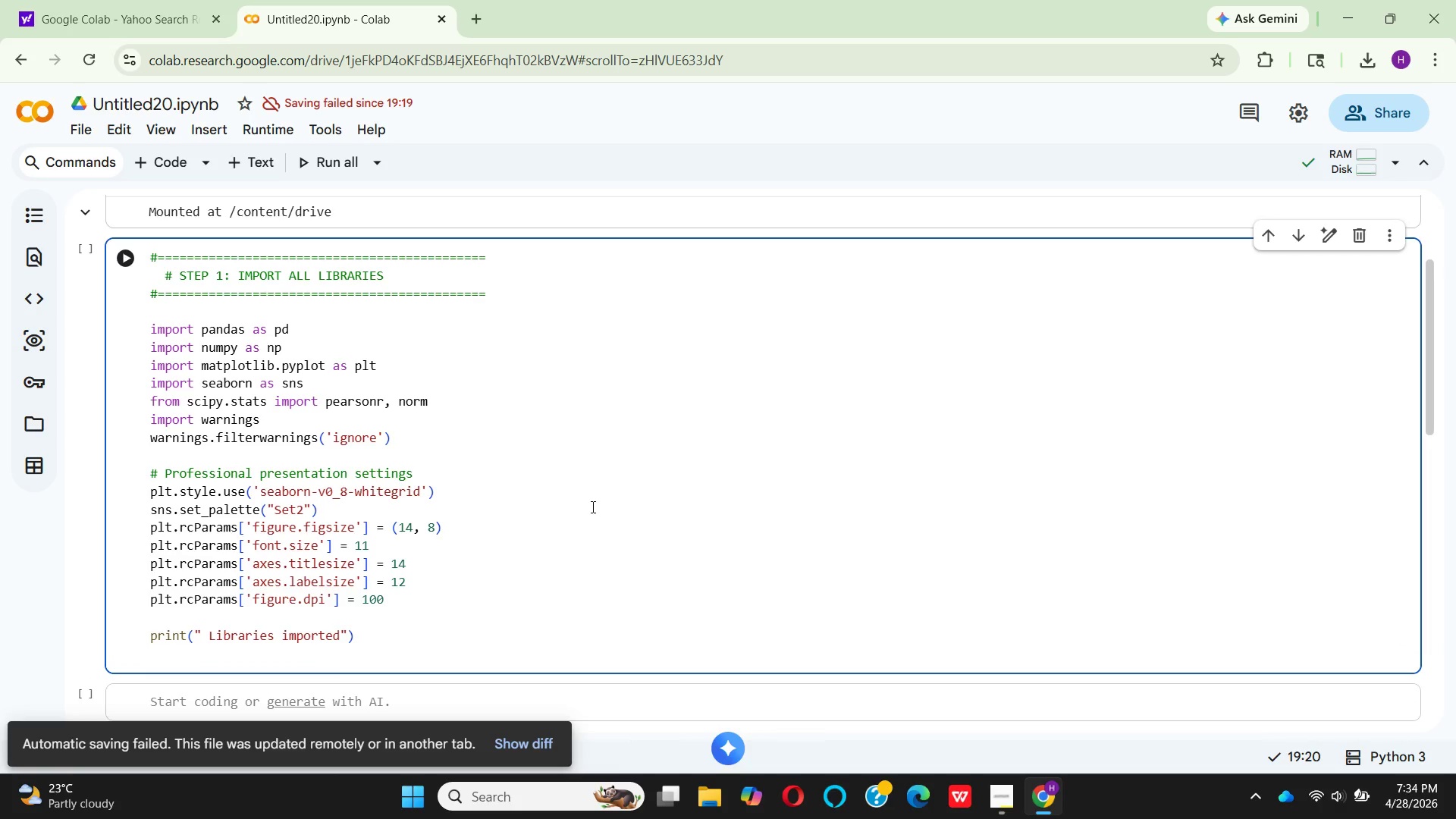 
type(PRINT(F" Seaborn version: {sns)
 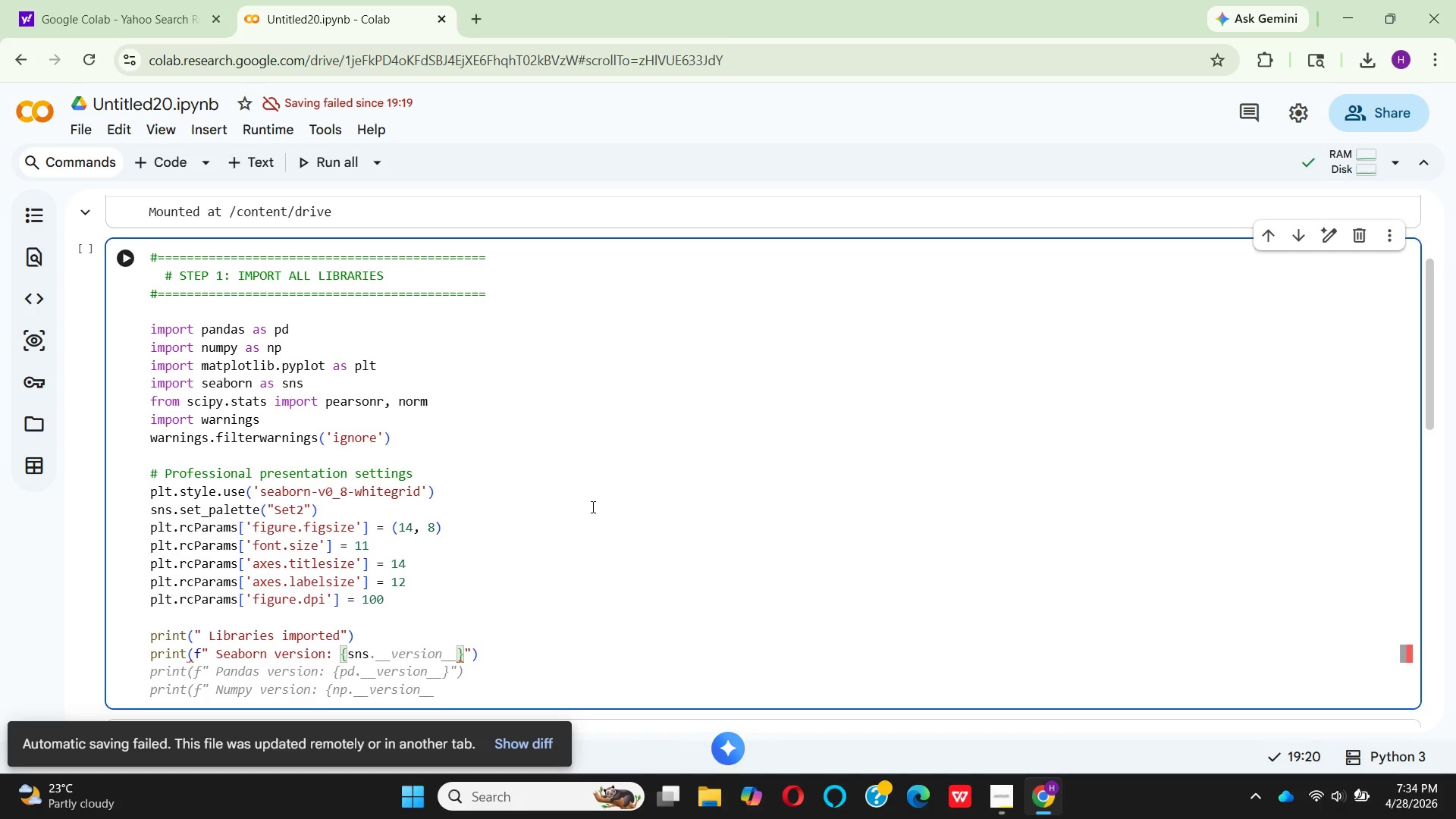 
 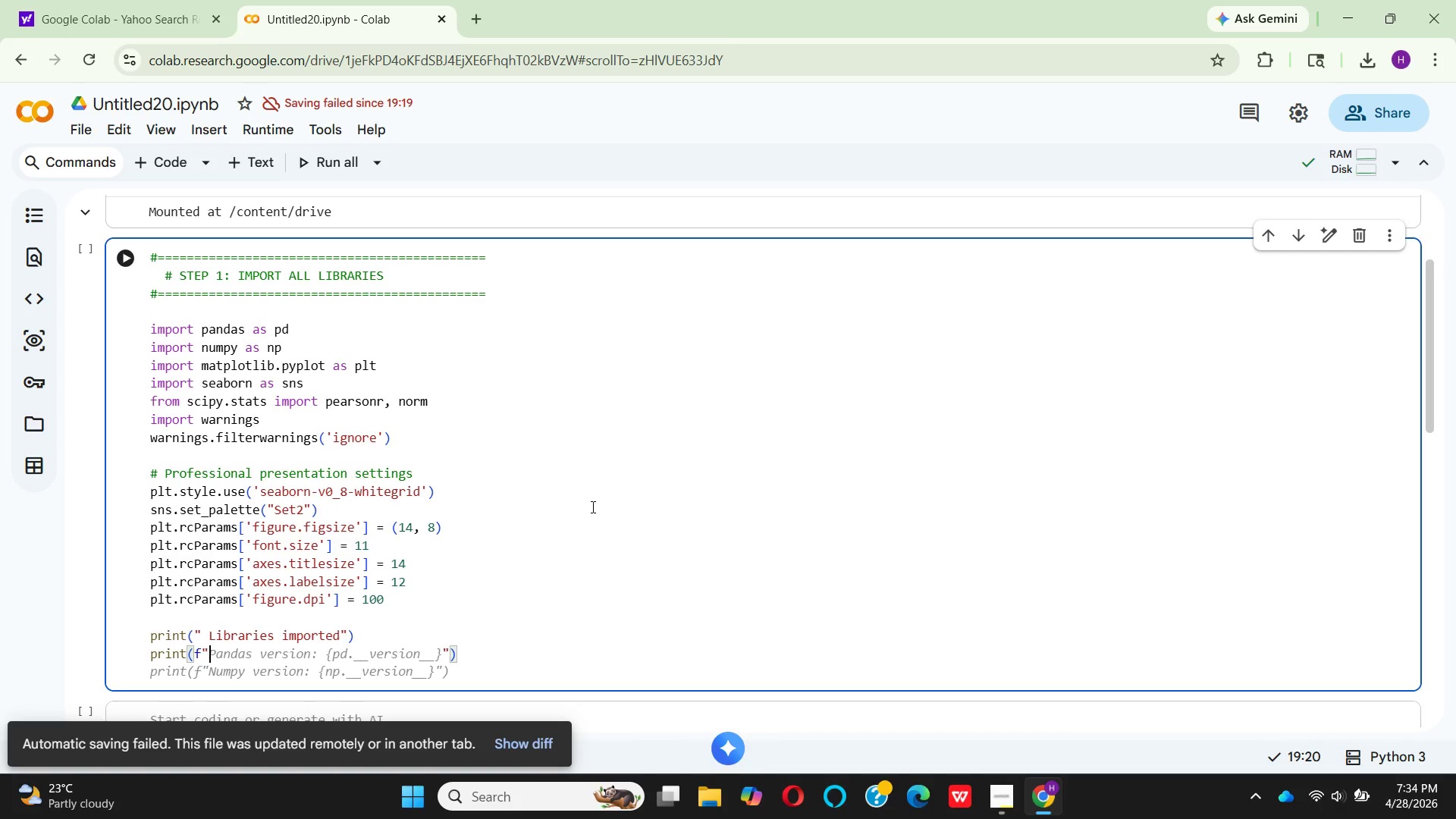 
hold_key(key=CapsLock, duration=0.31)
 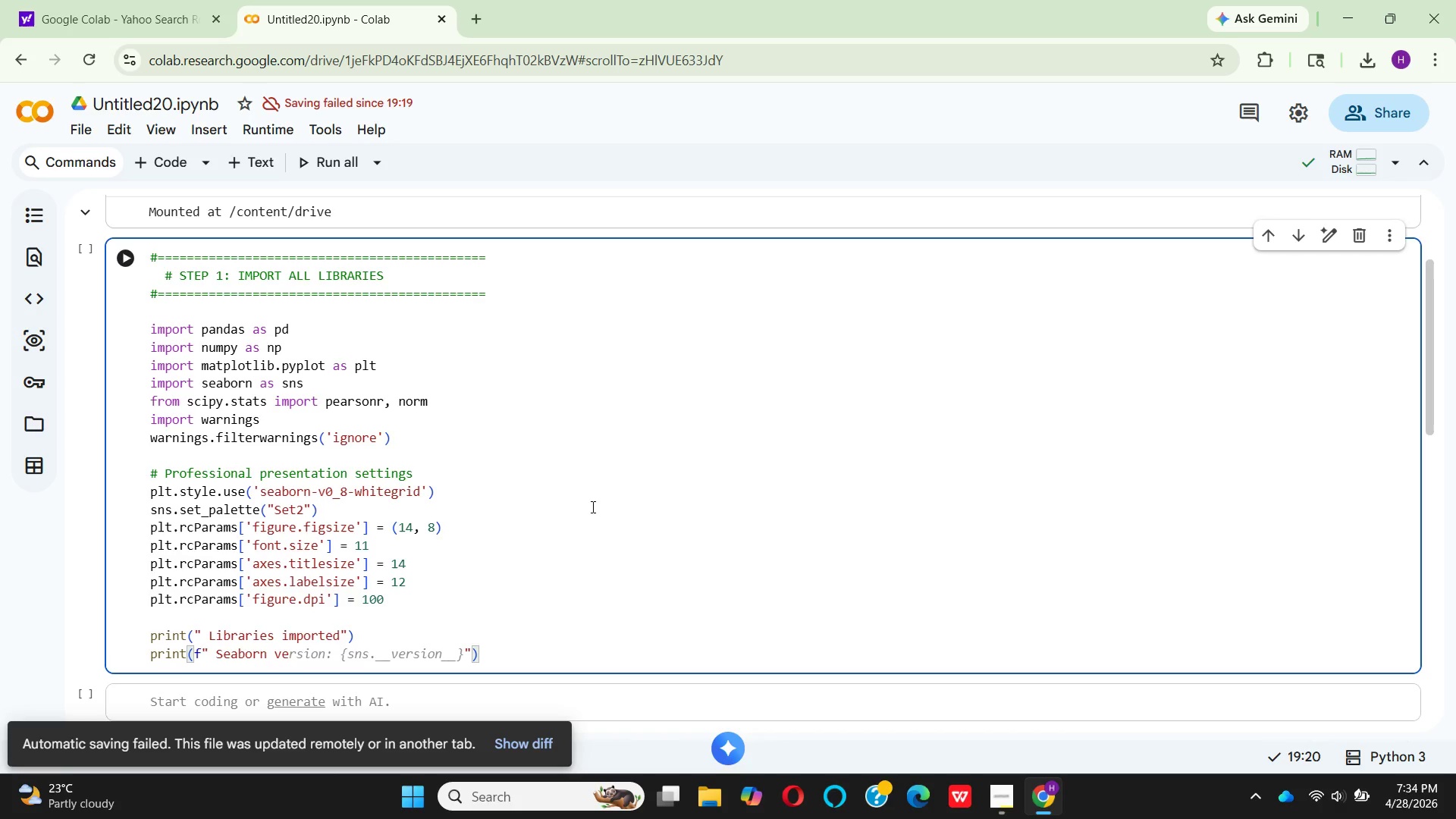 
key(Period)
 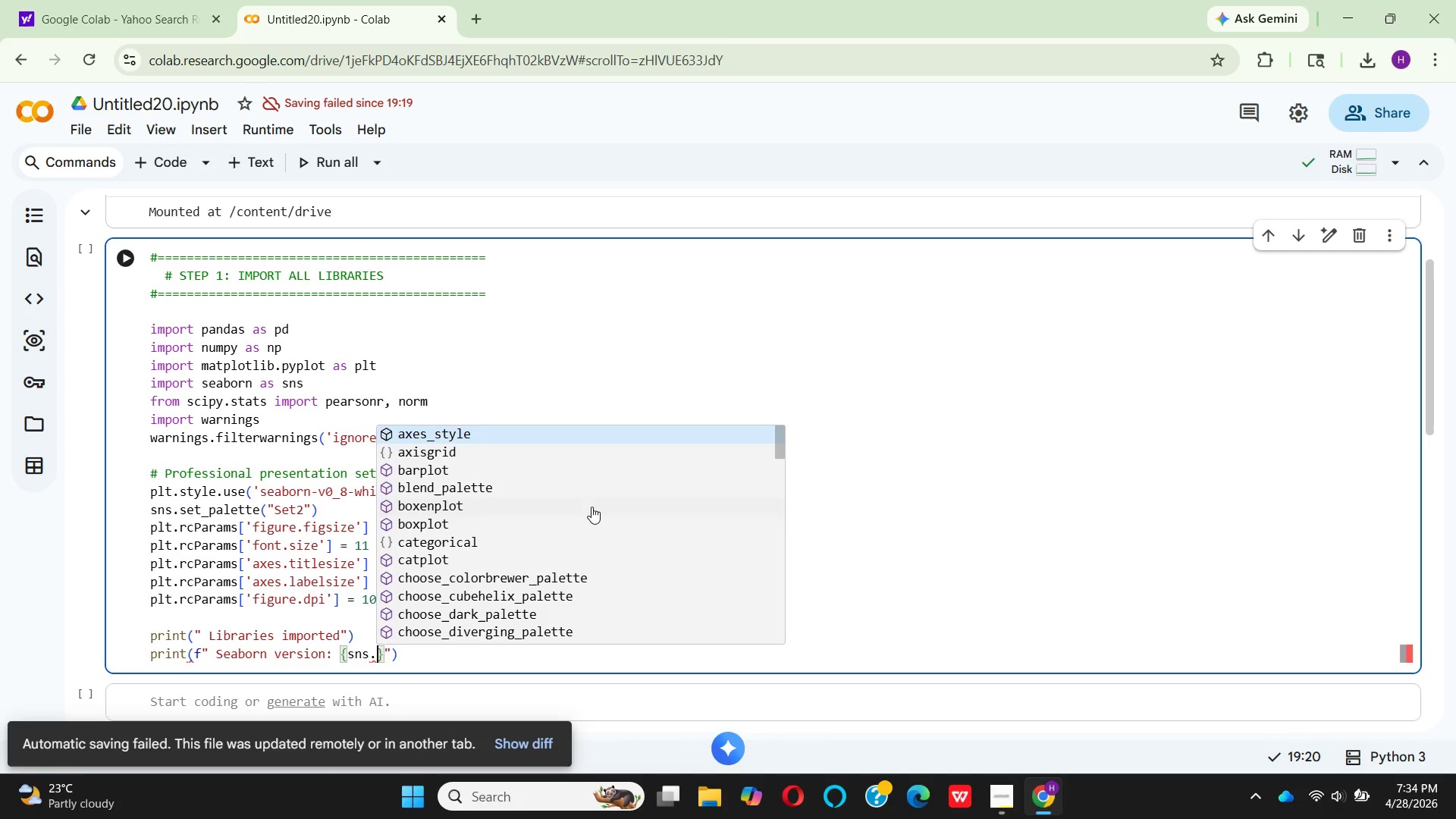 
key(Shift+Minus)
 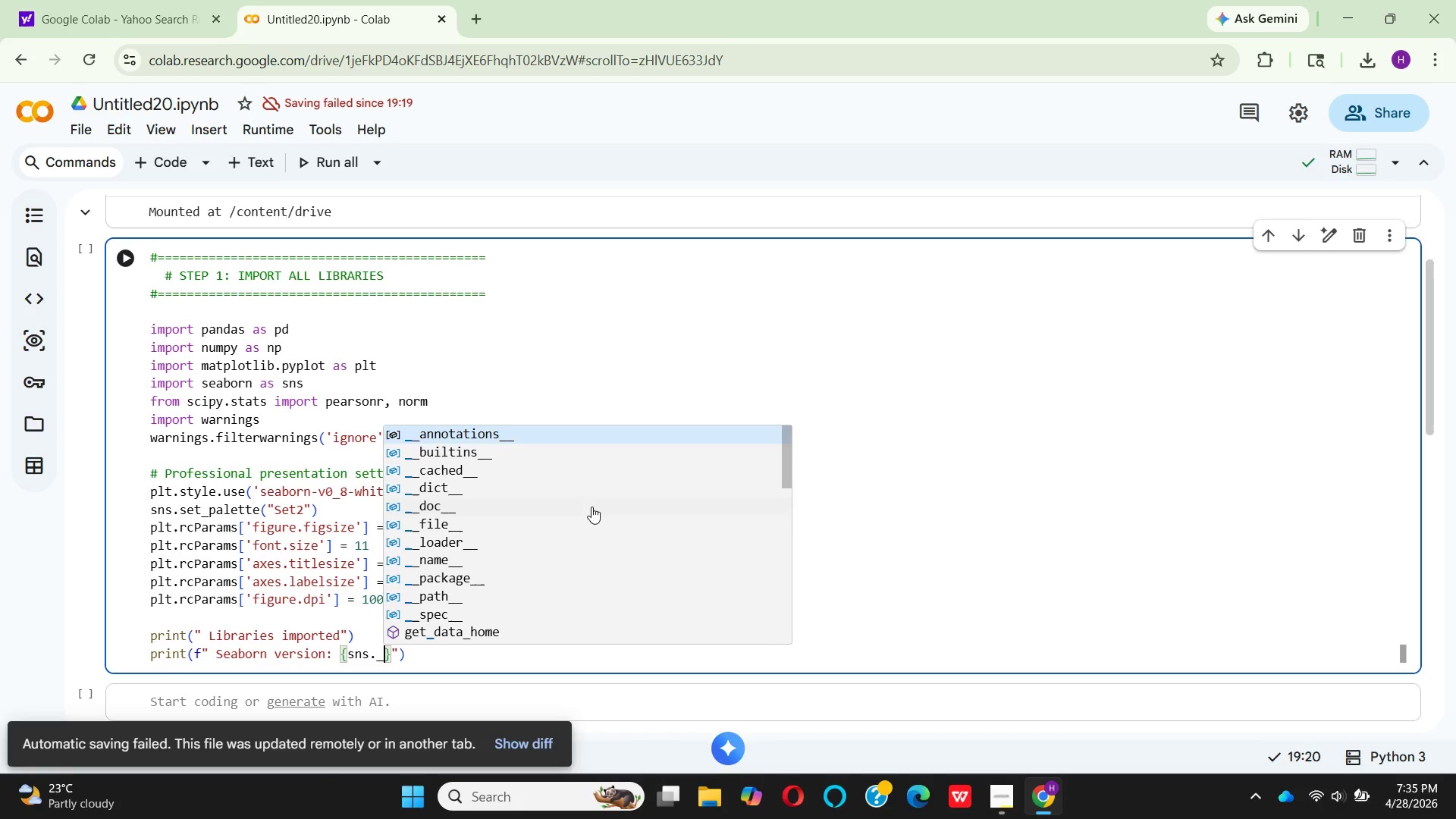 
wait(7.12)
 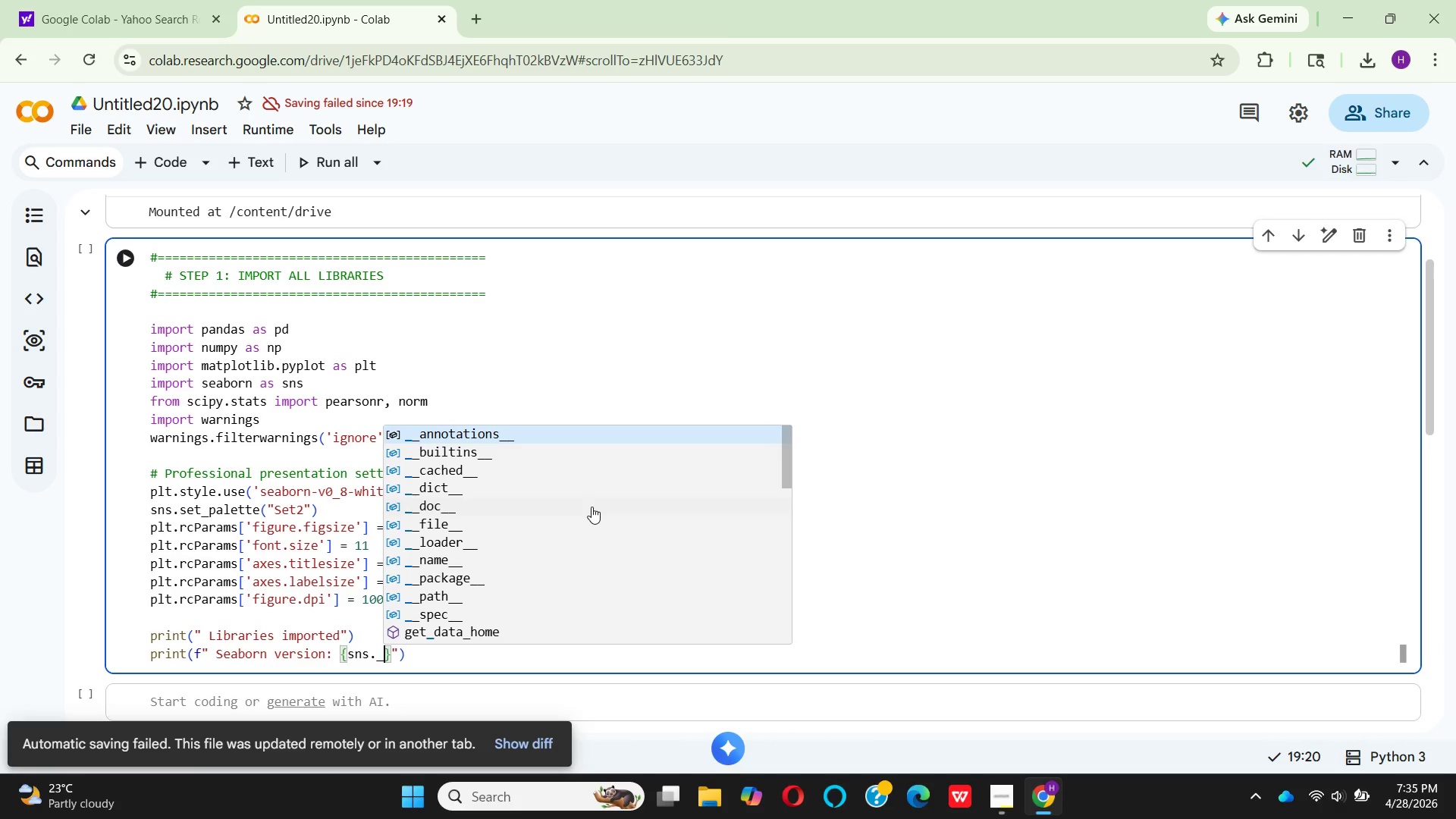 
key(Shift+Minus)
 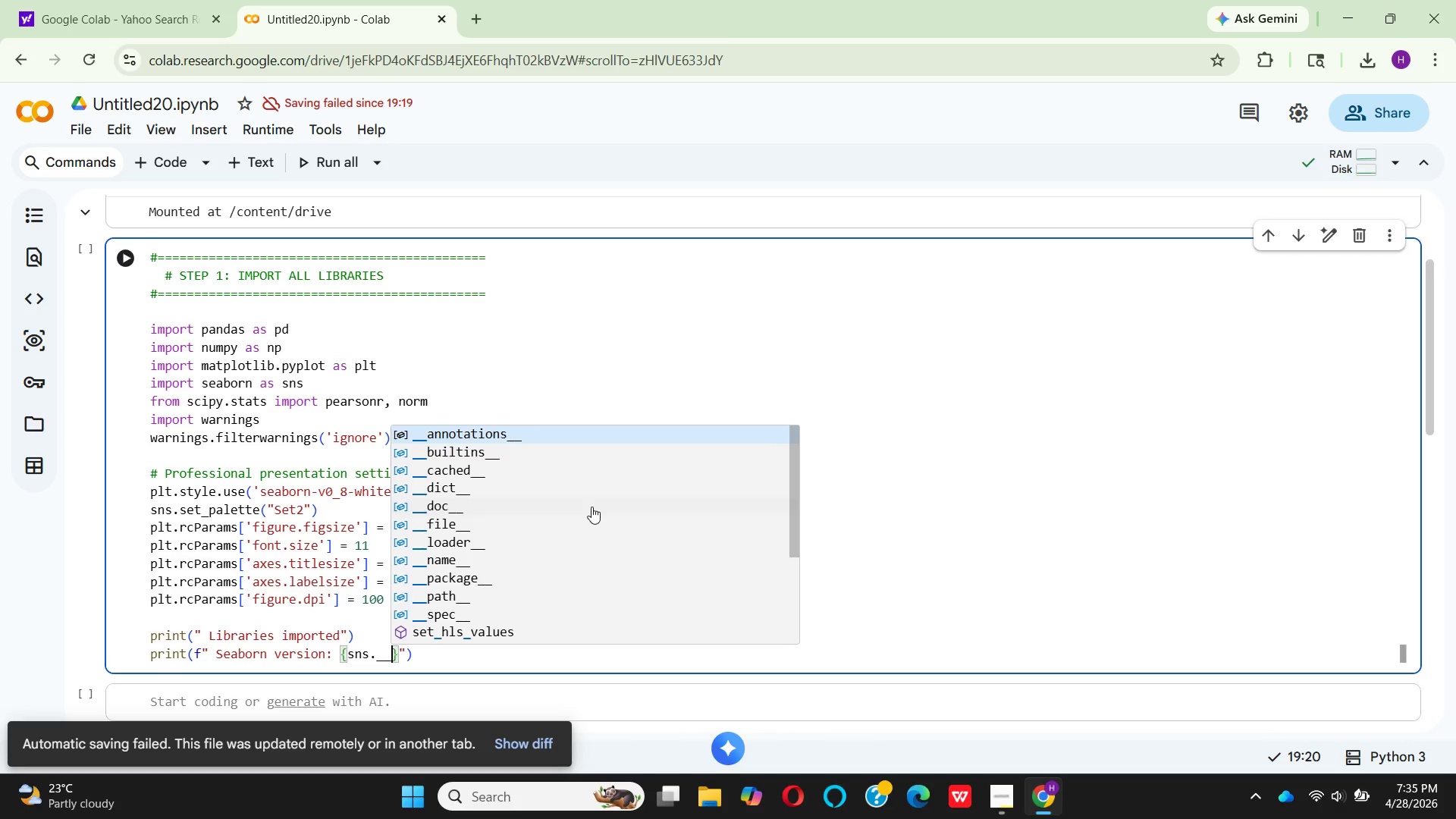 
type(Version___)
 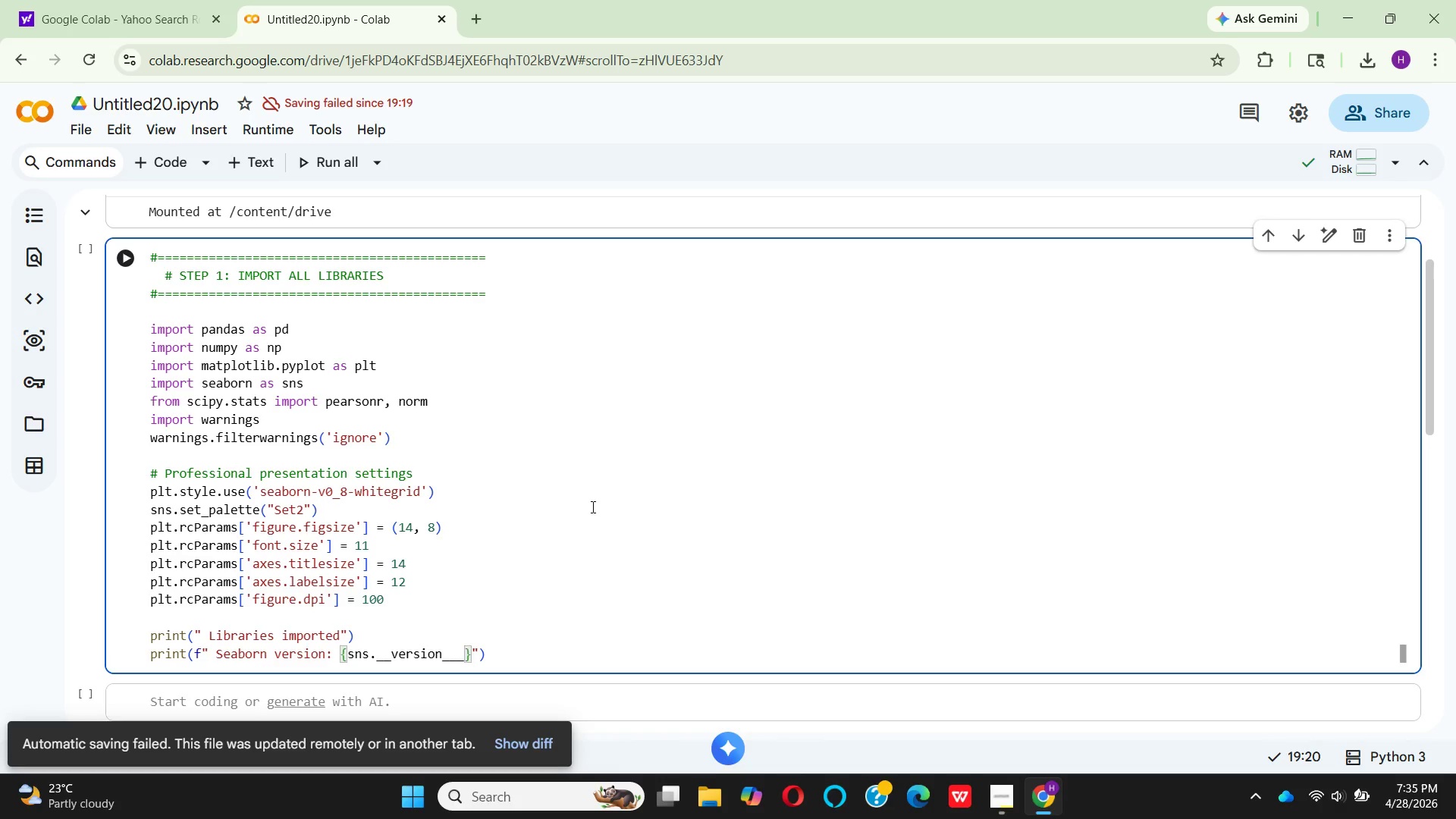 
key(ArrowRight)
 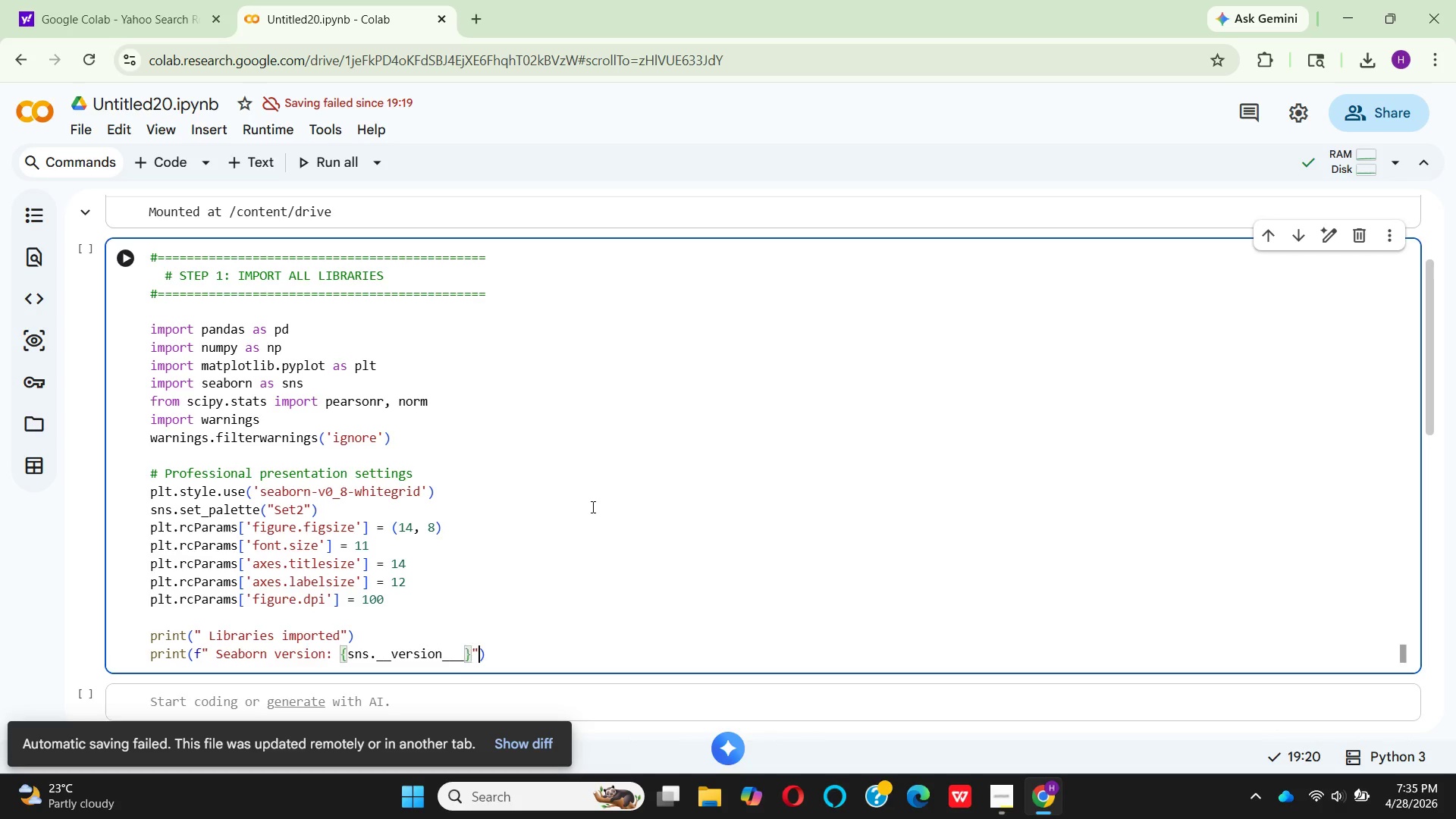 
key(ArrowRight)
 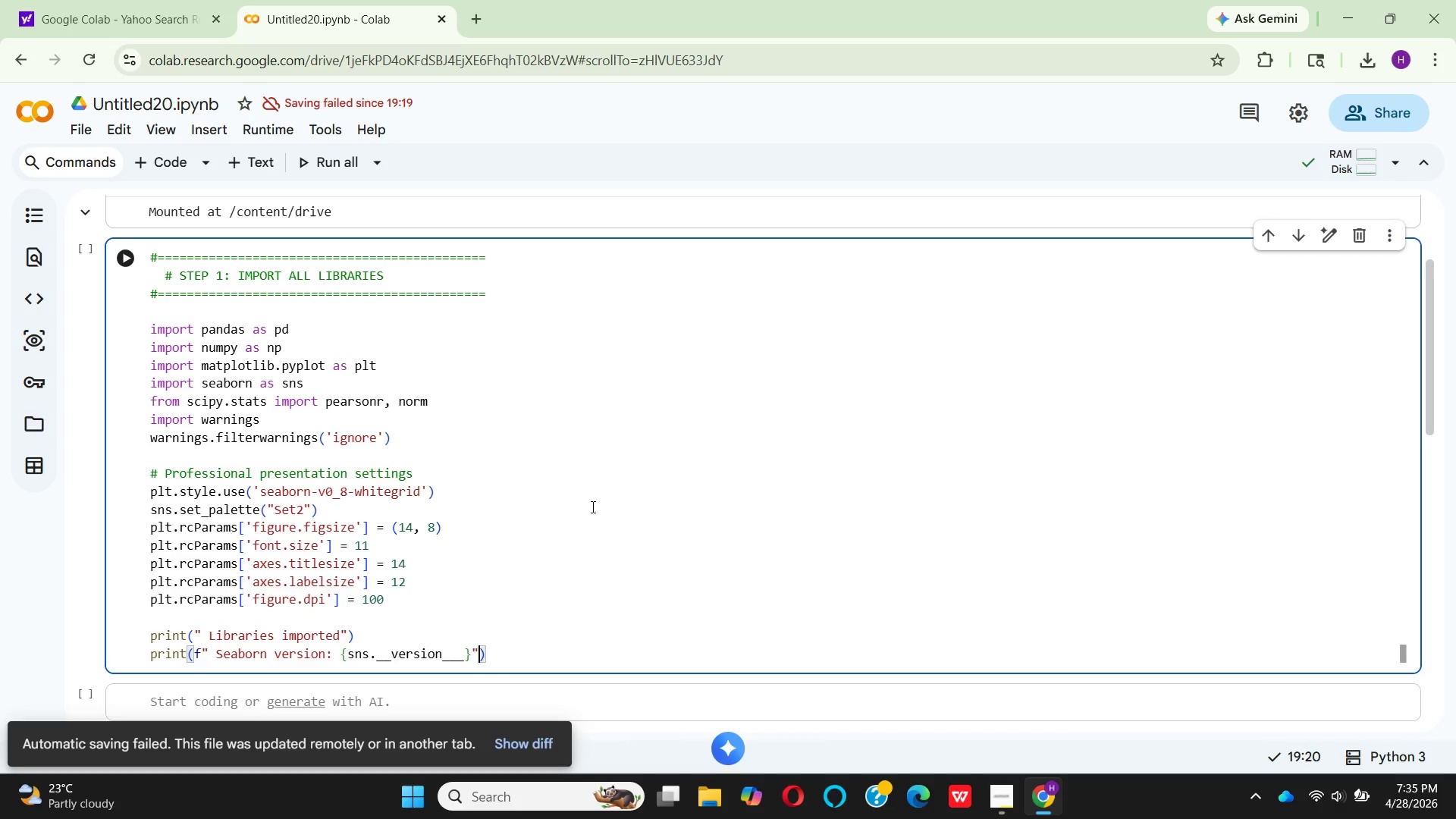 
key(ArrowRight)
 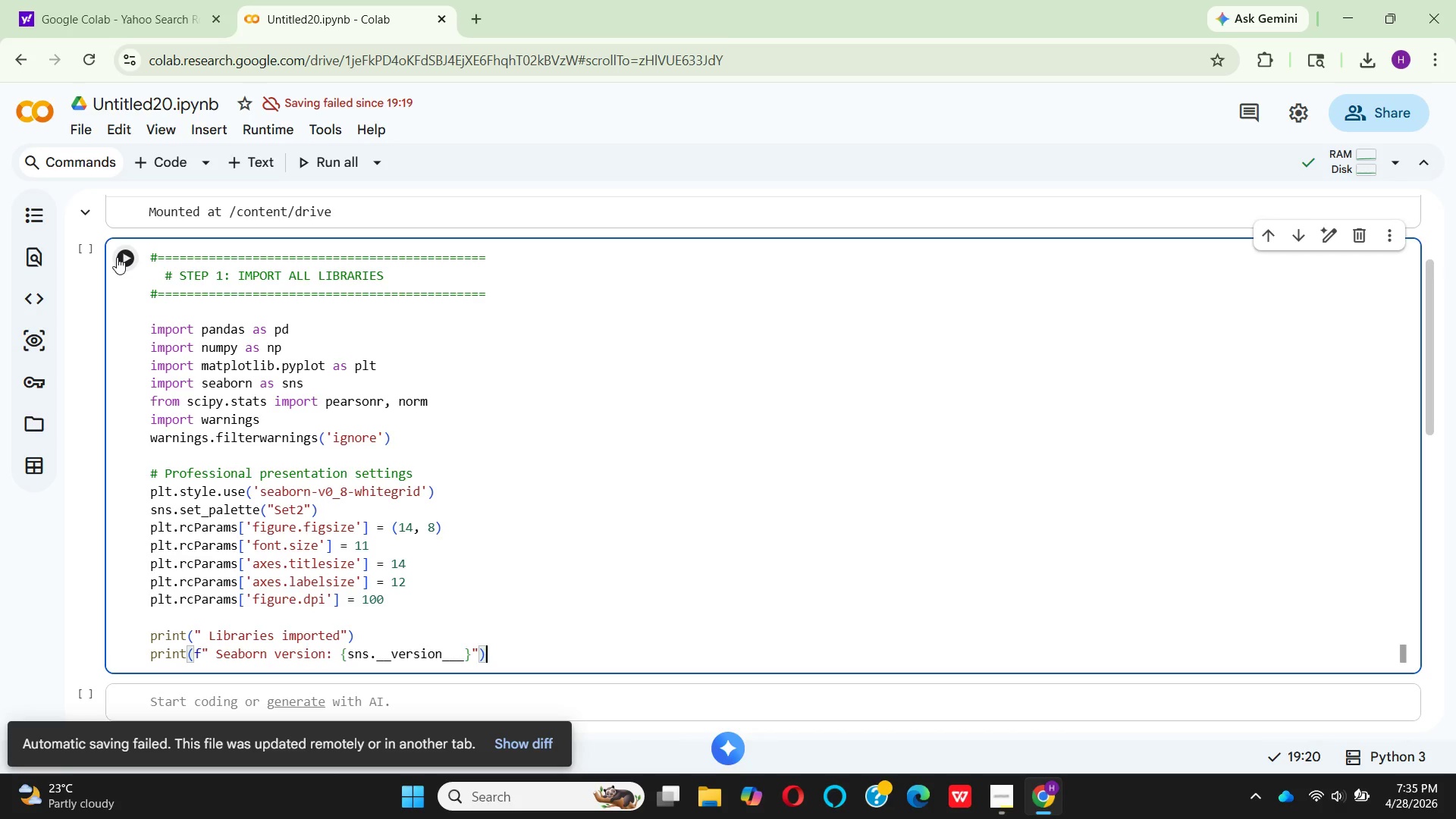 
wait(9.92)
 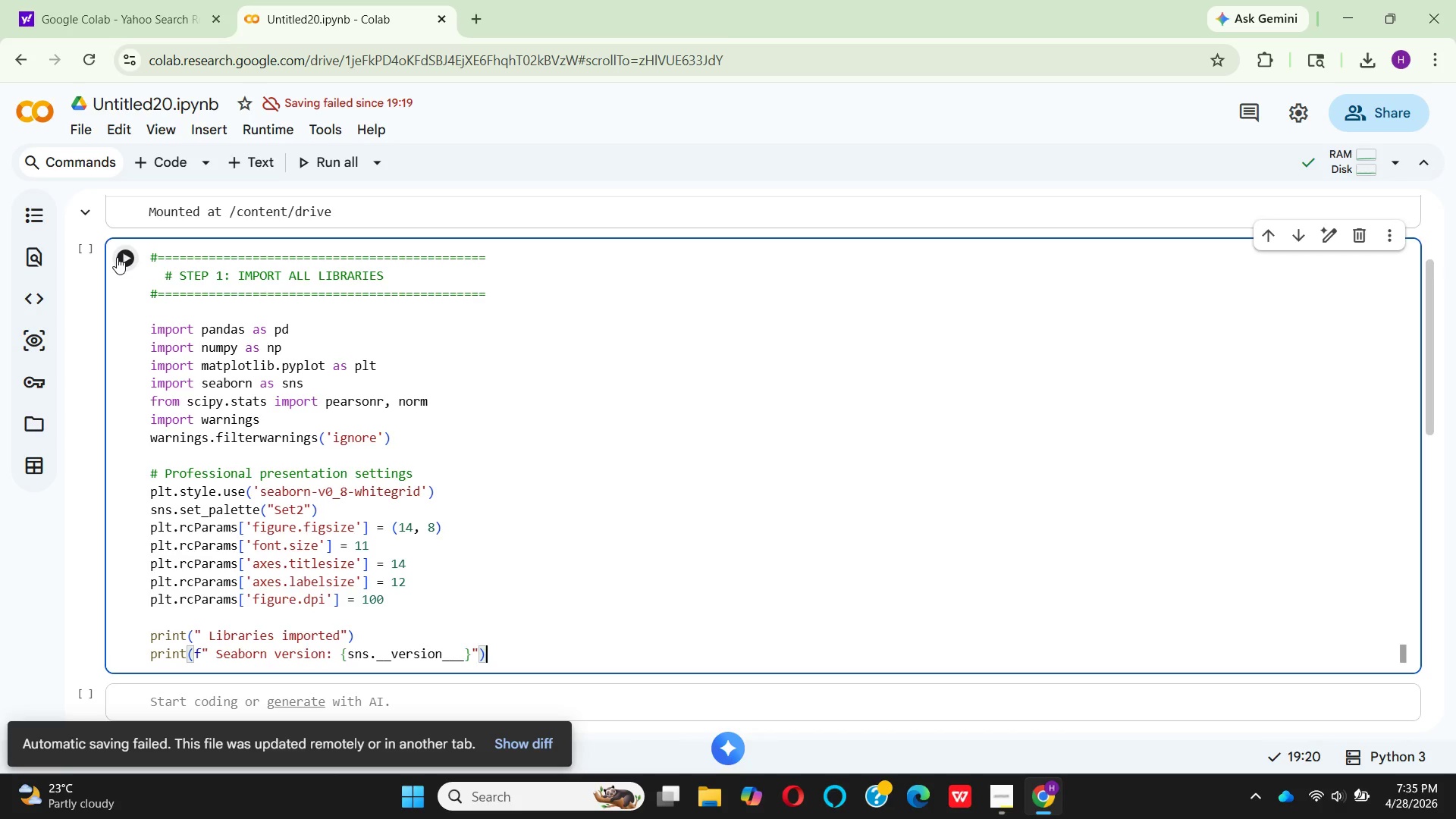 
left_click([117, 257])
 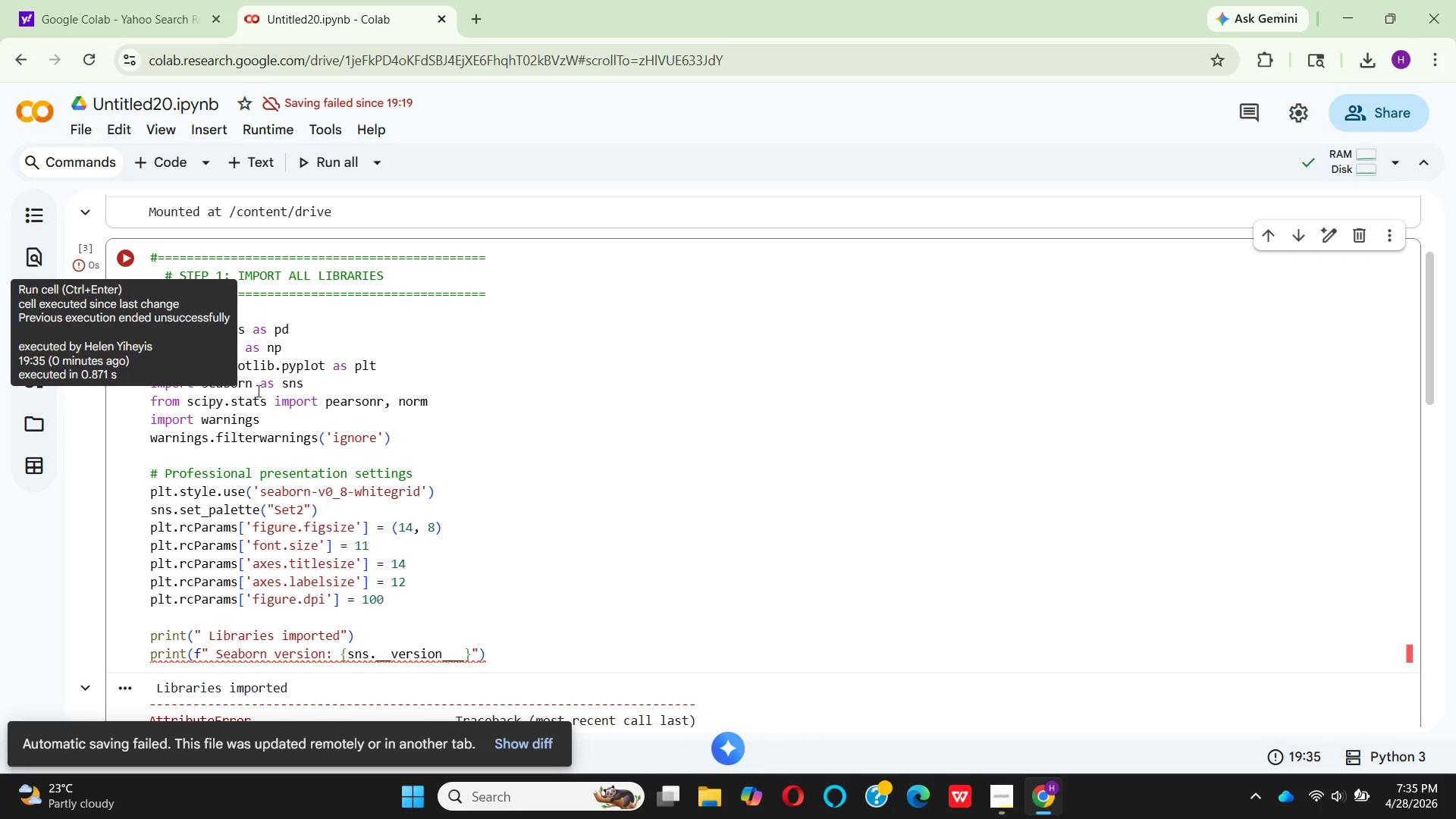 
scroll: coordinate [286, 457], scroll_direction: down, amount: 3.0
 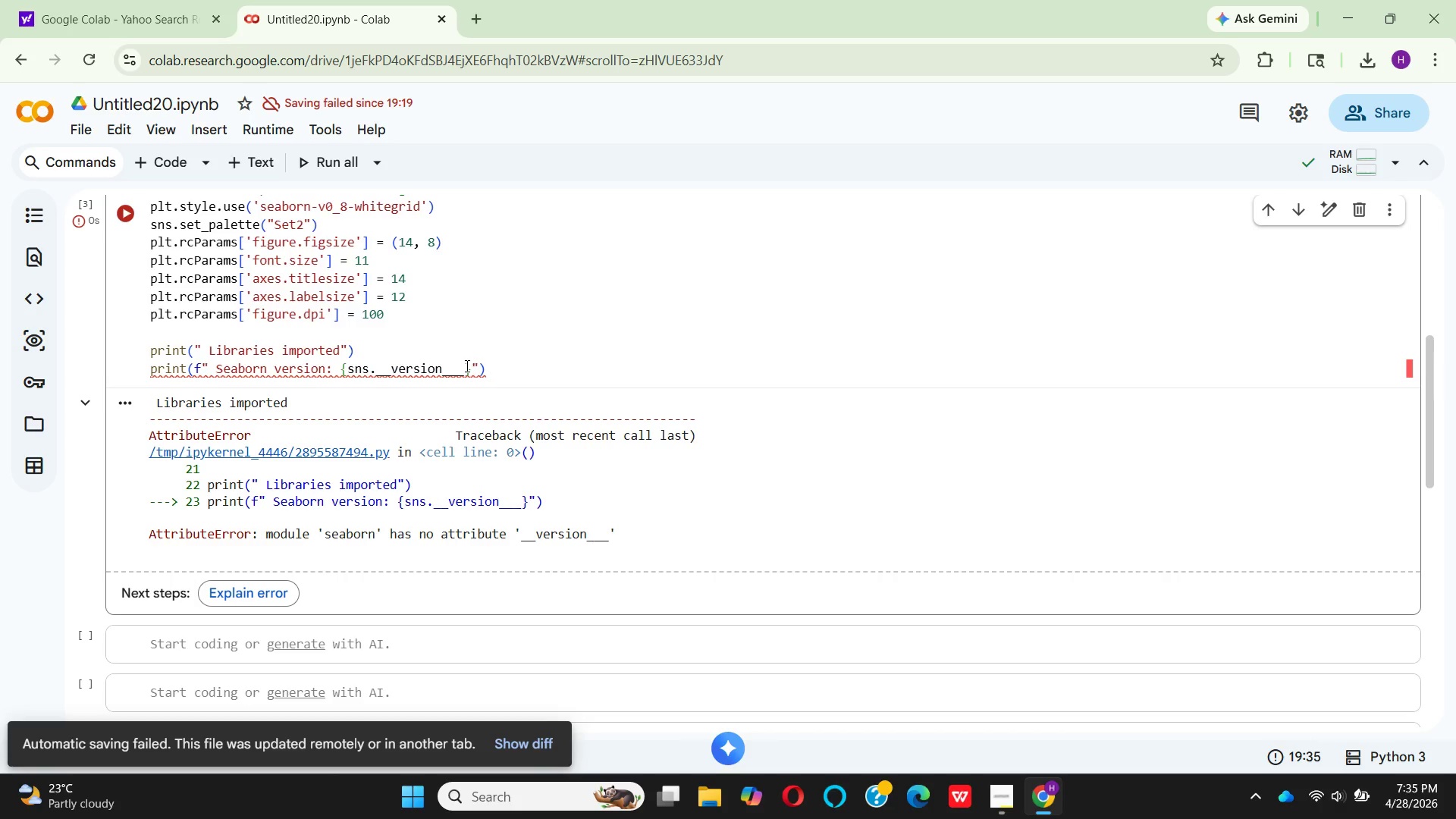 
left_click([460, 371])
 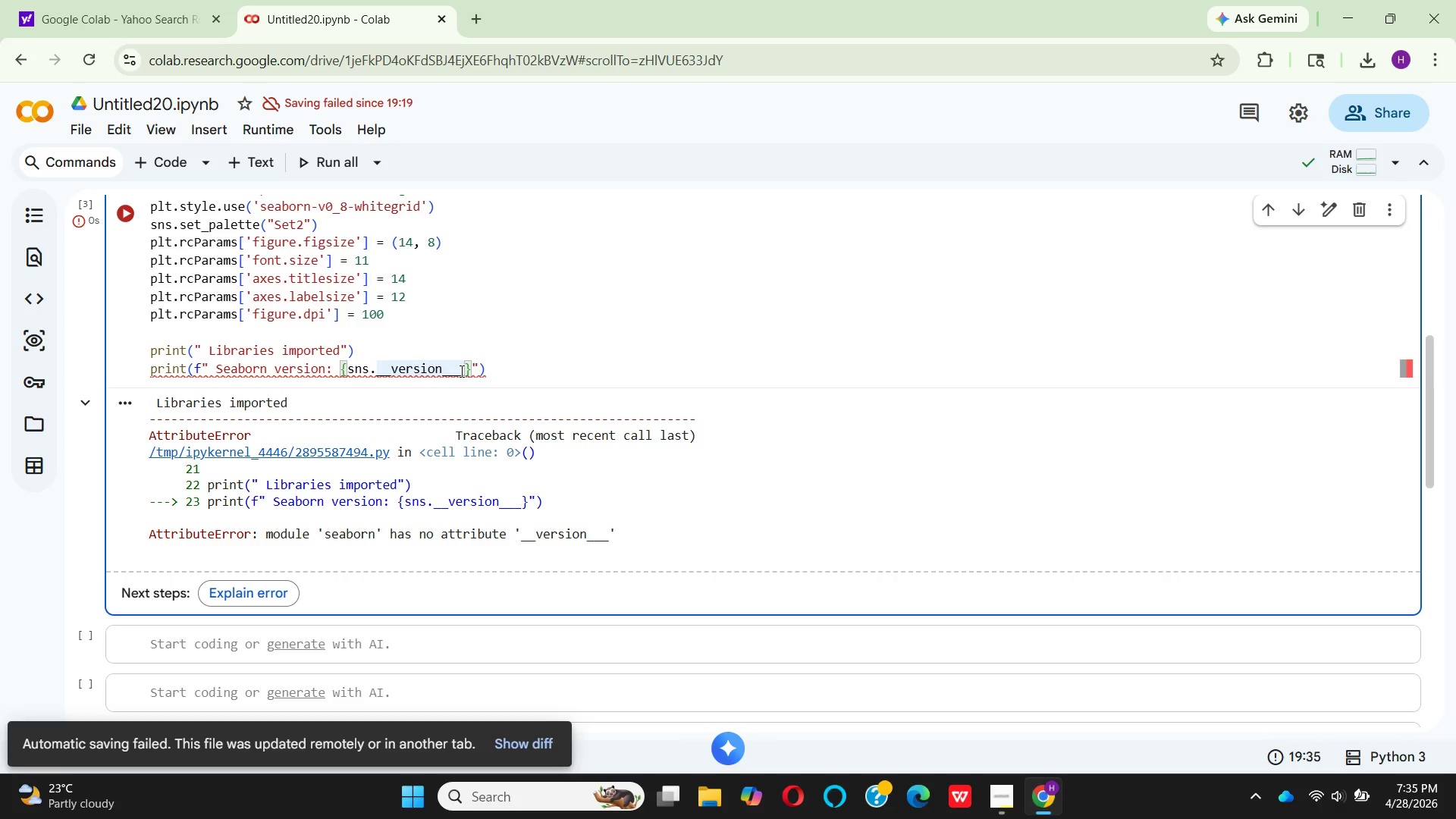 
key(Backspace)
 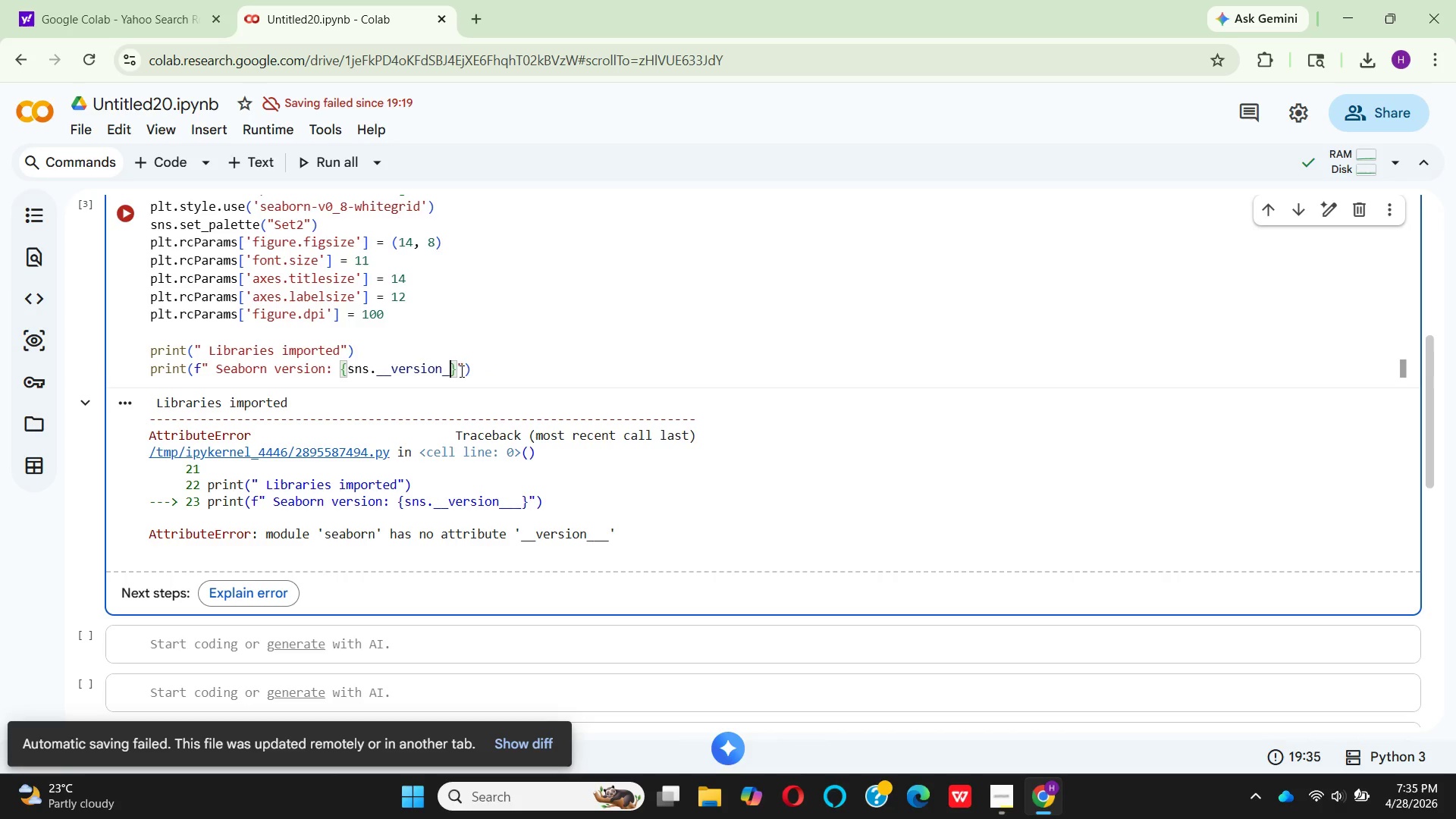 
key(Backspace)
 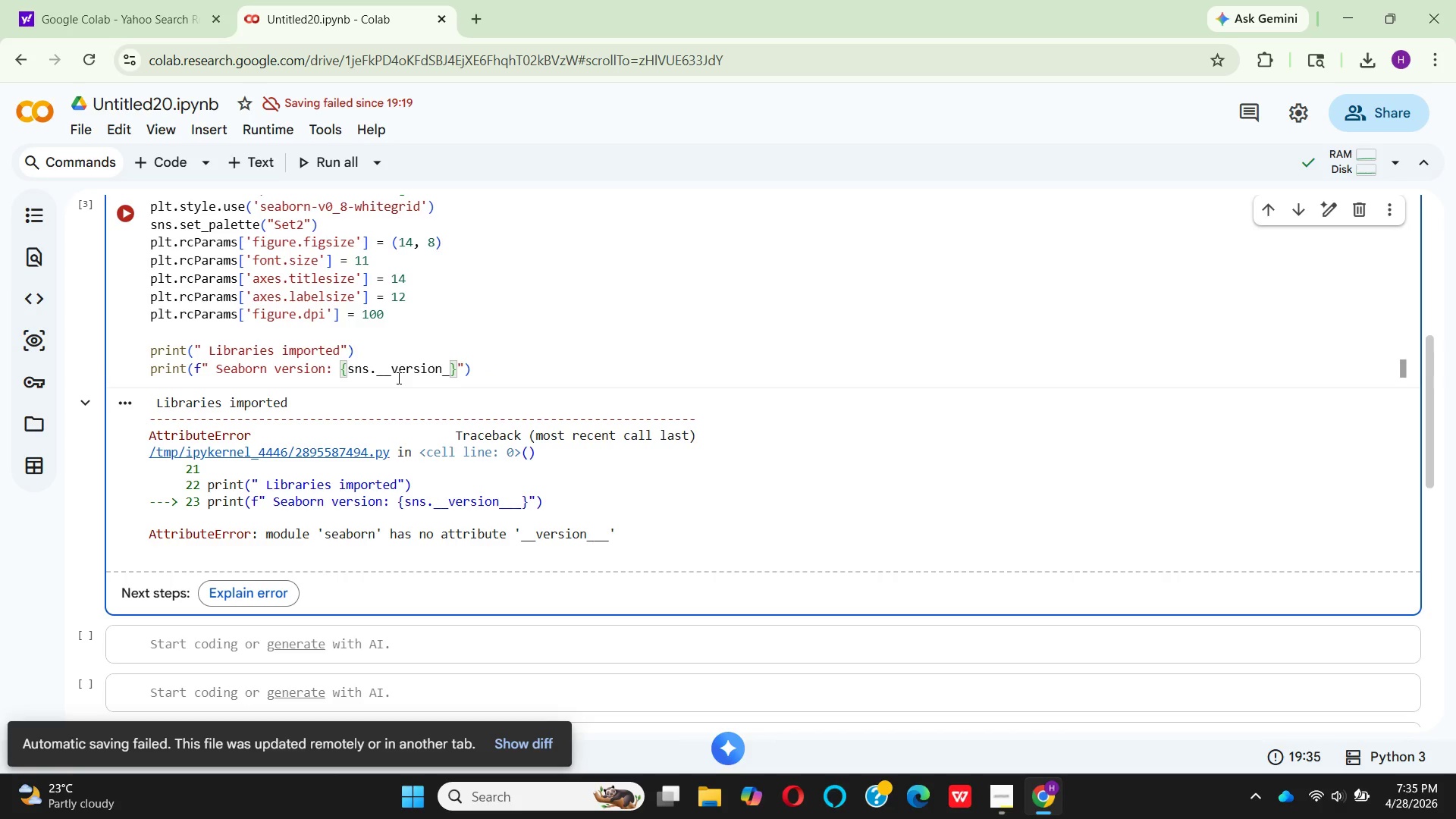 
left_click([390, 372])
 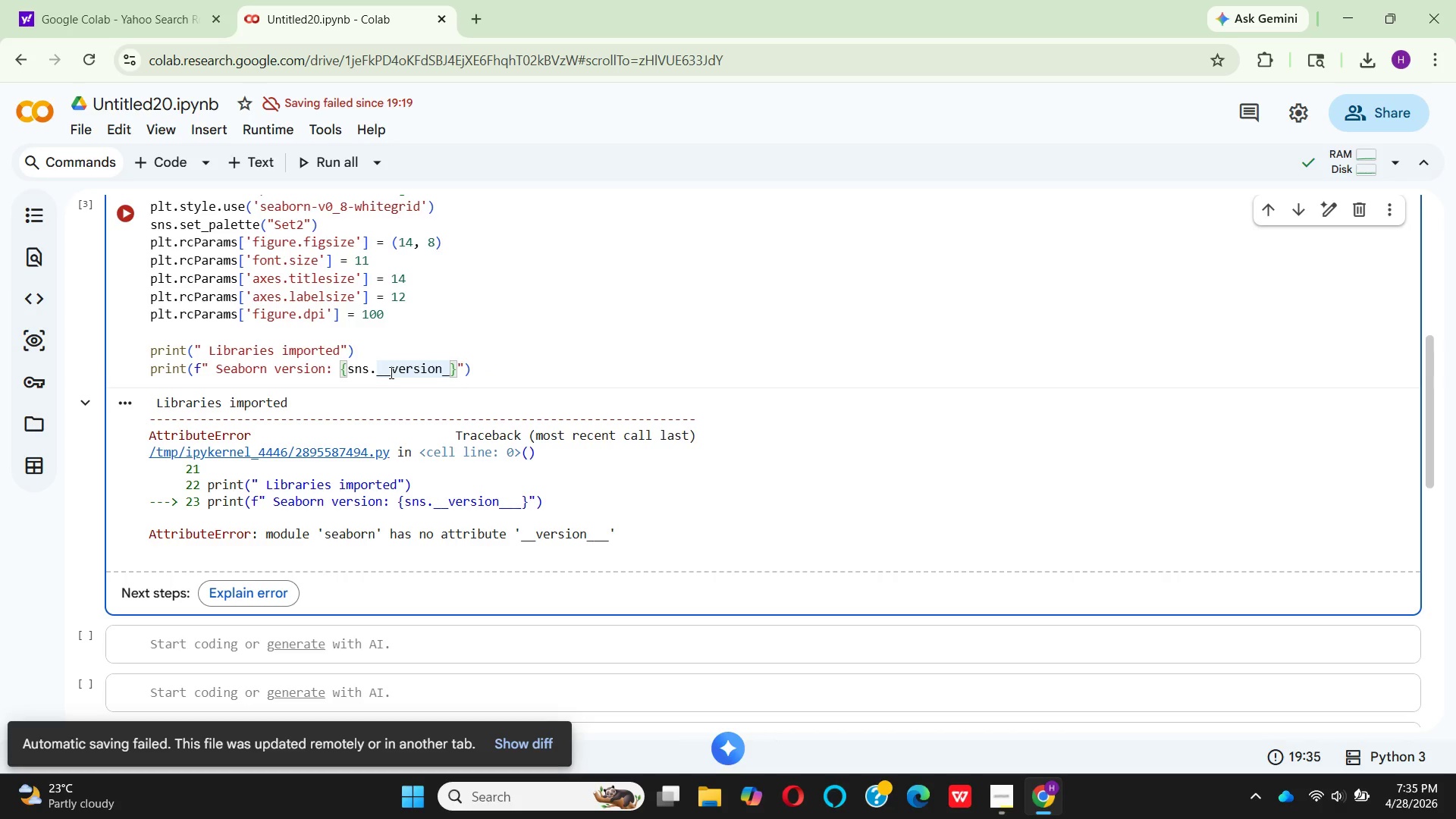 
key(Backspace)
 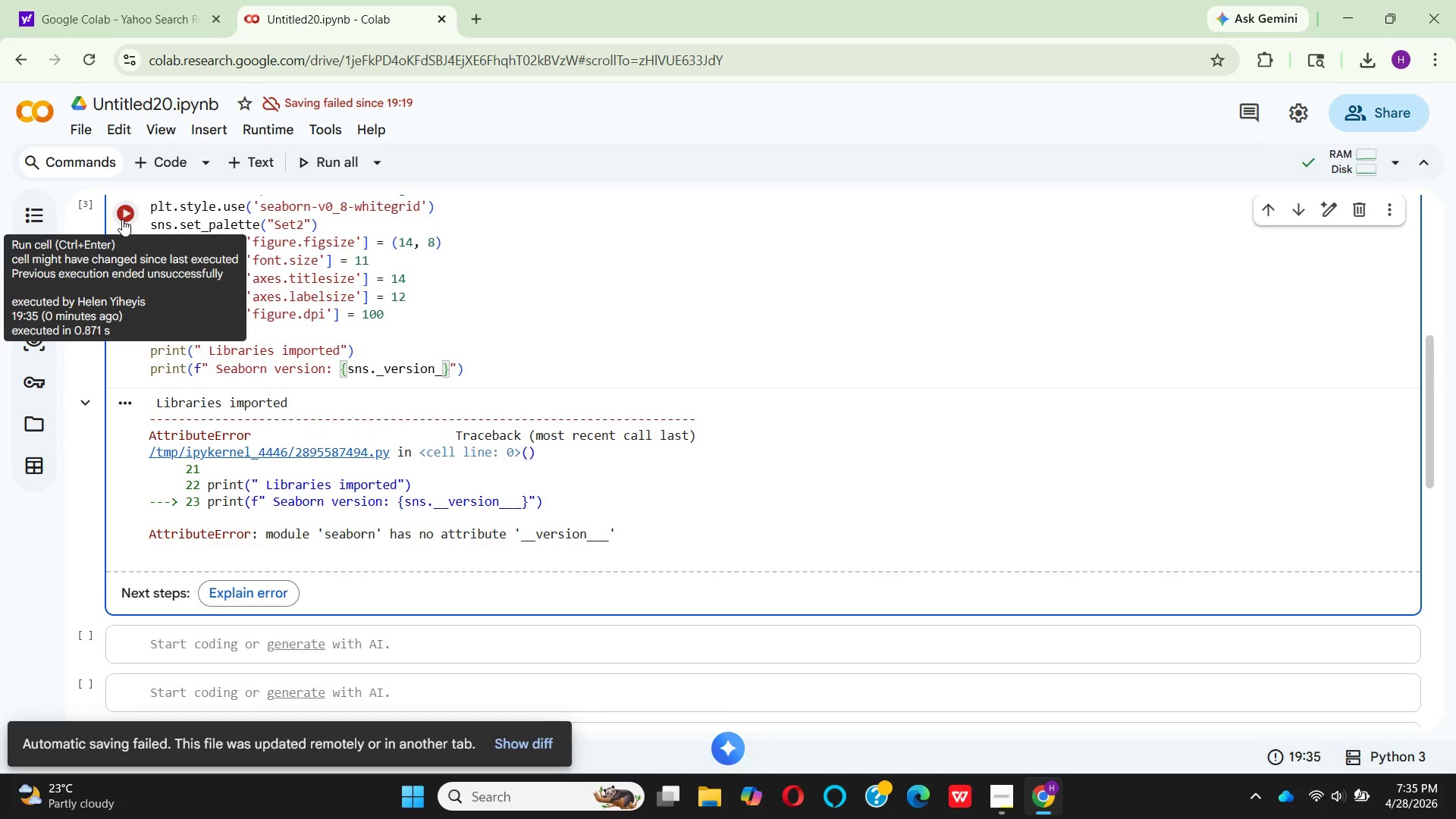 
wait(9.64)
 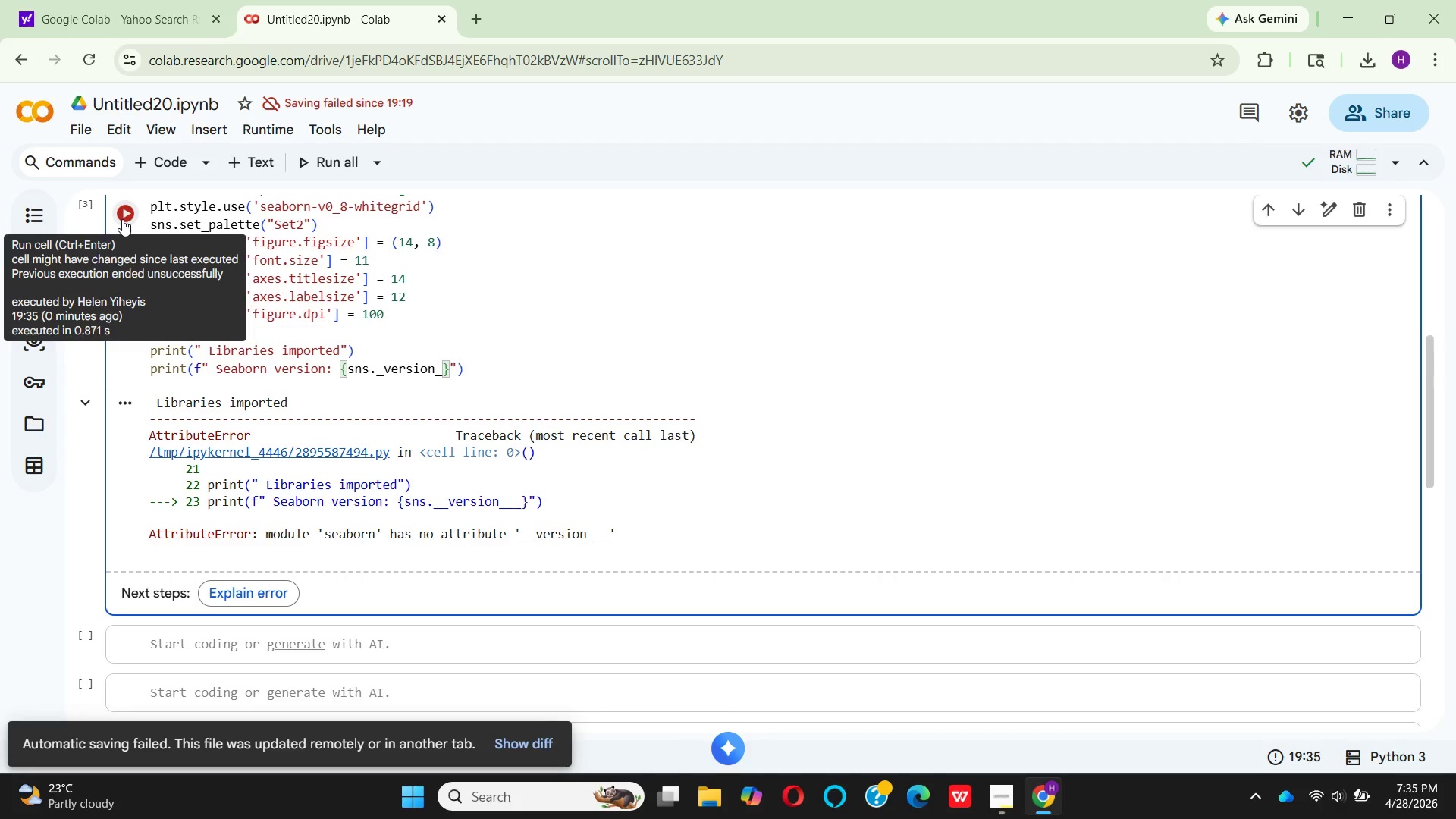 
left_click([123, 220])
 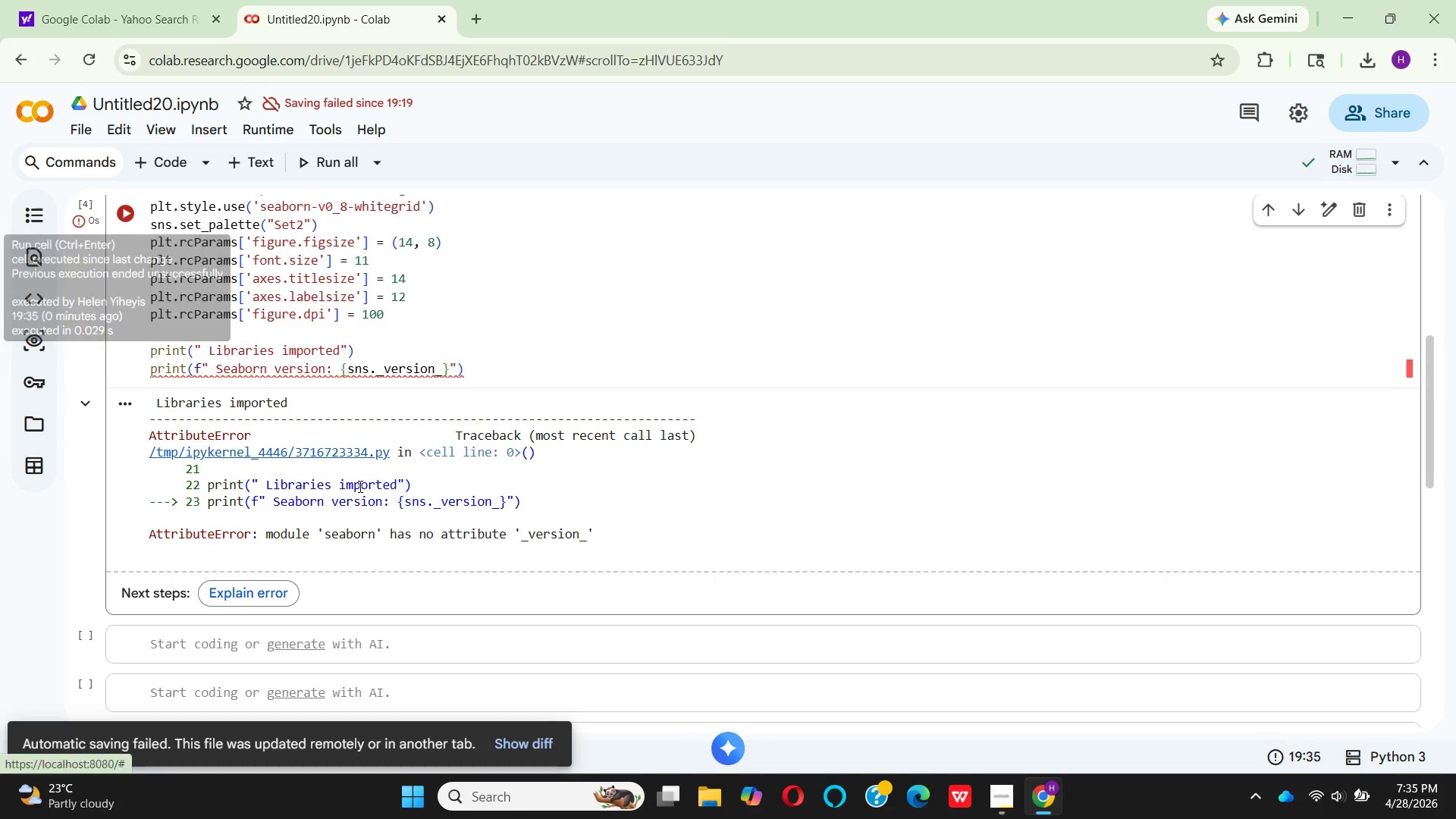 
scroll: coordinate [364, 489], scroll_direction: up, amount: 1.0
 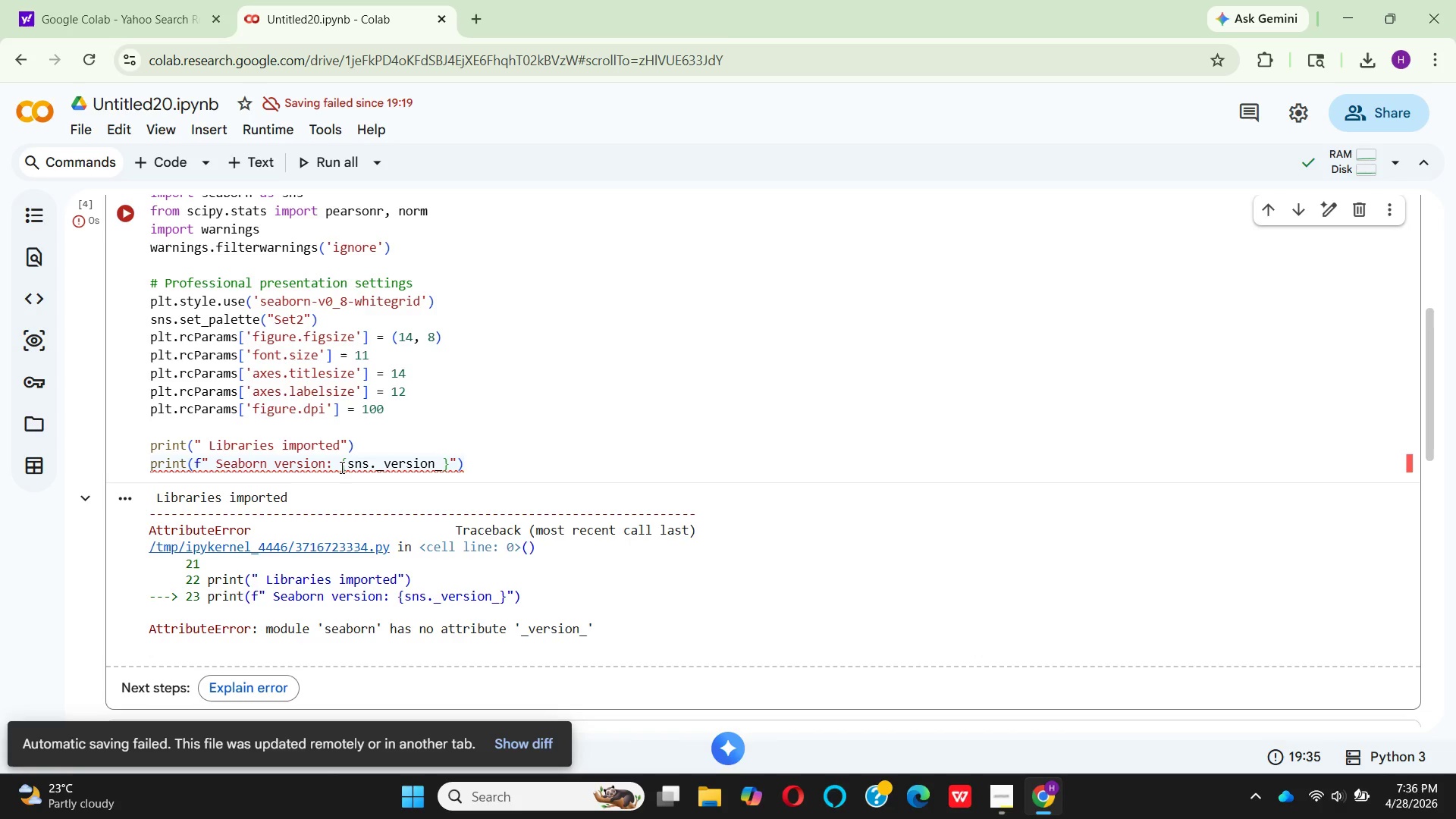 
wait(10.47)
 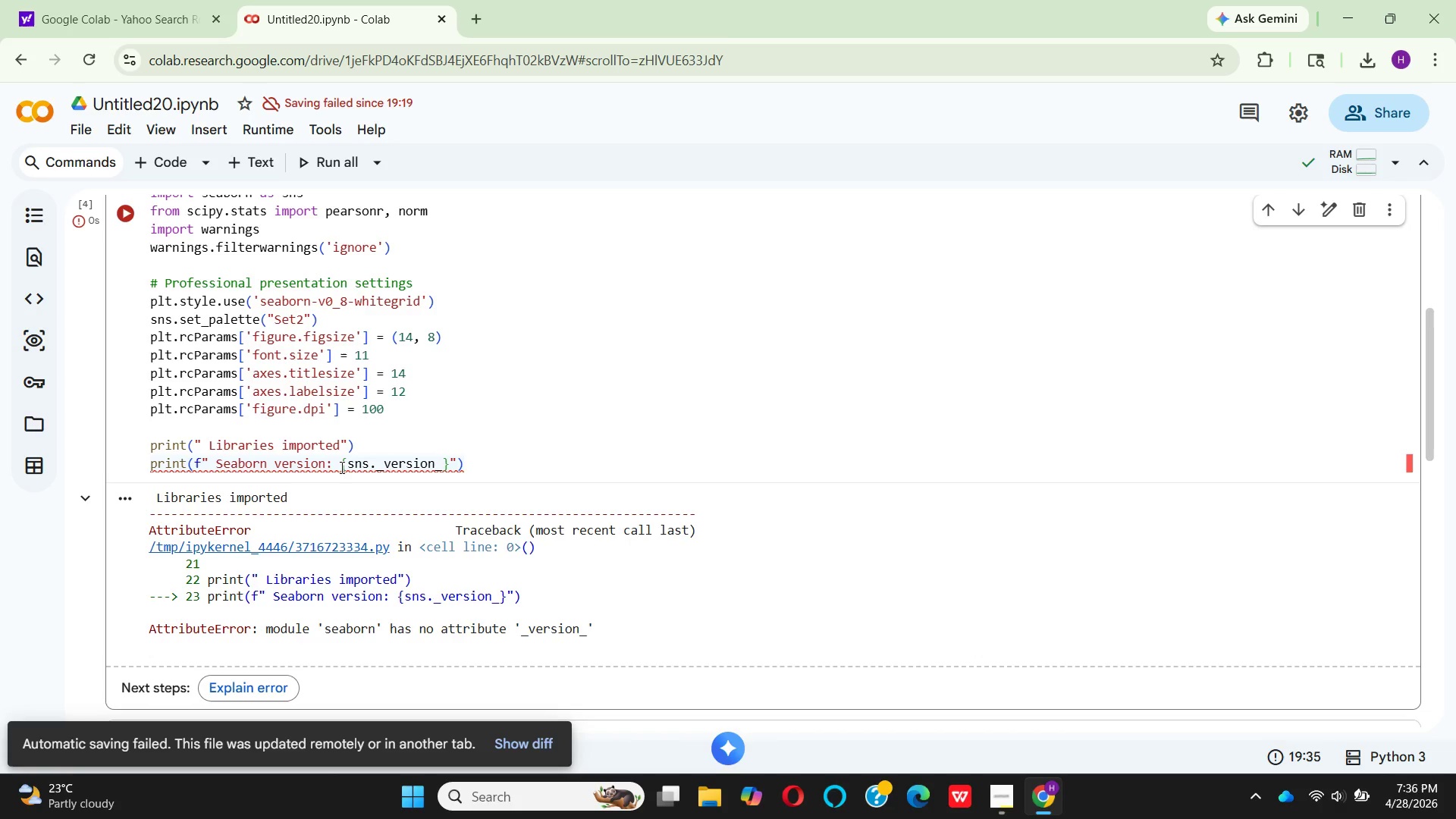 
left_click([213, 457])
 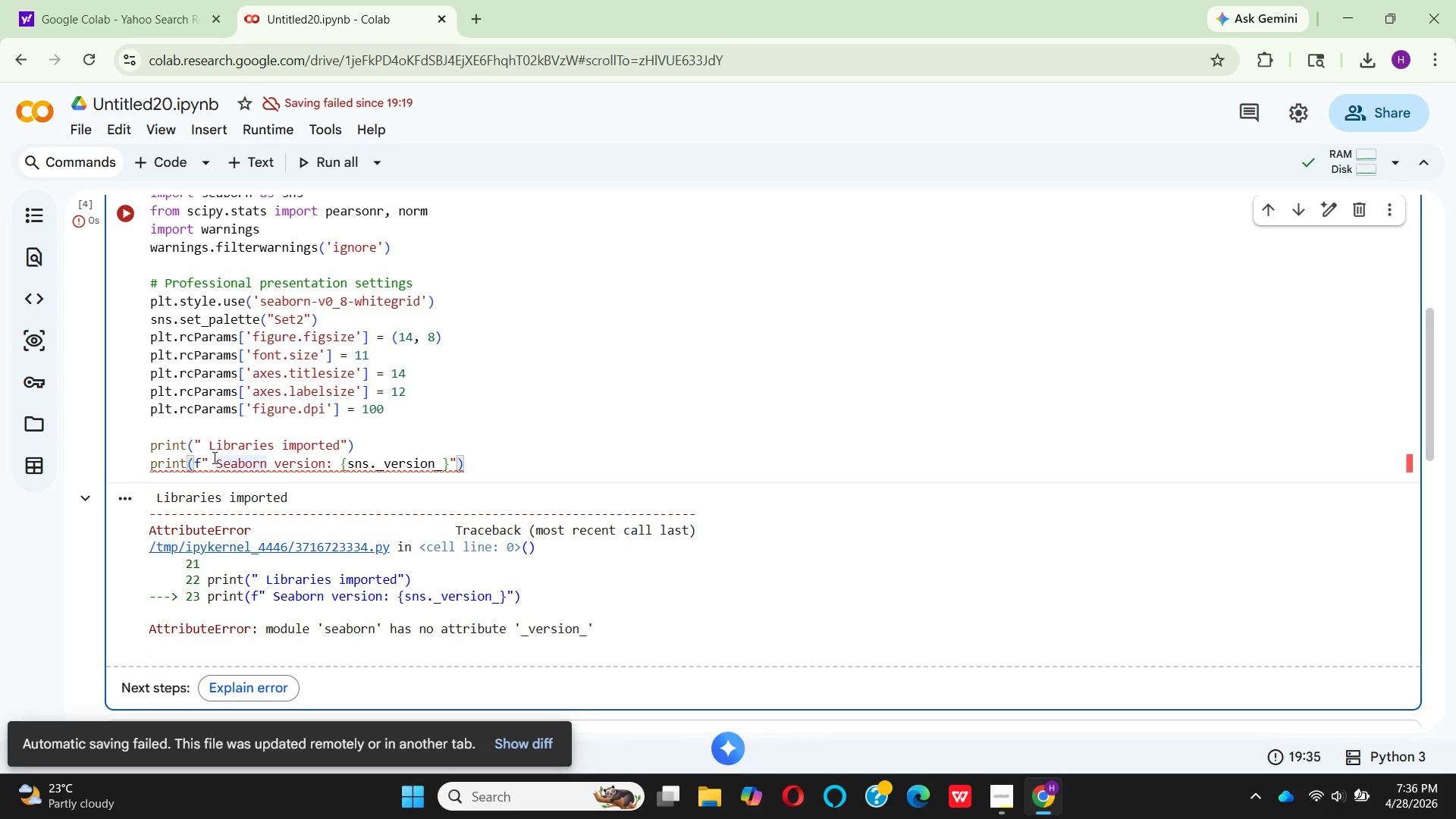 
key(Backspace)
 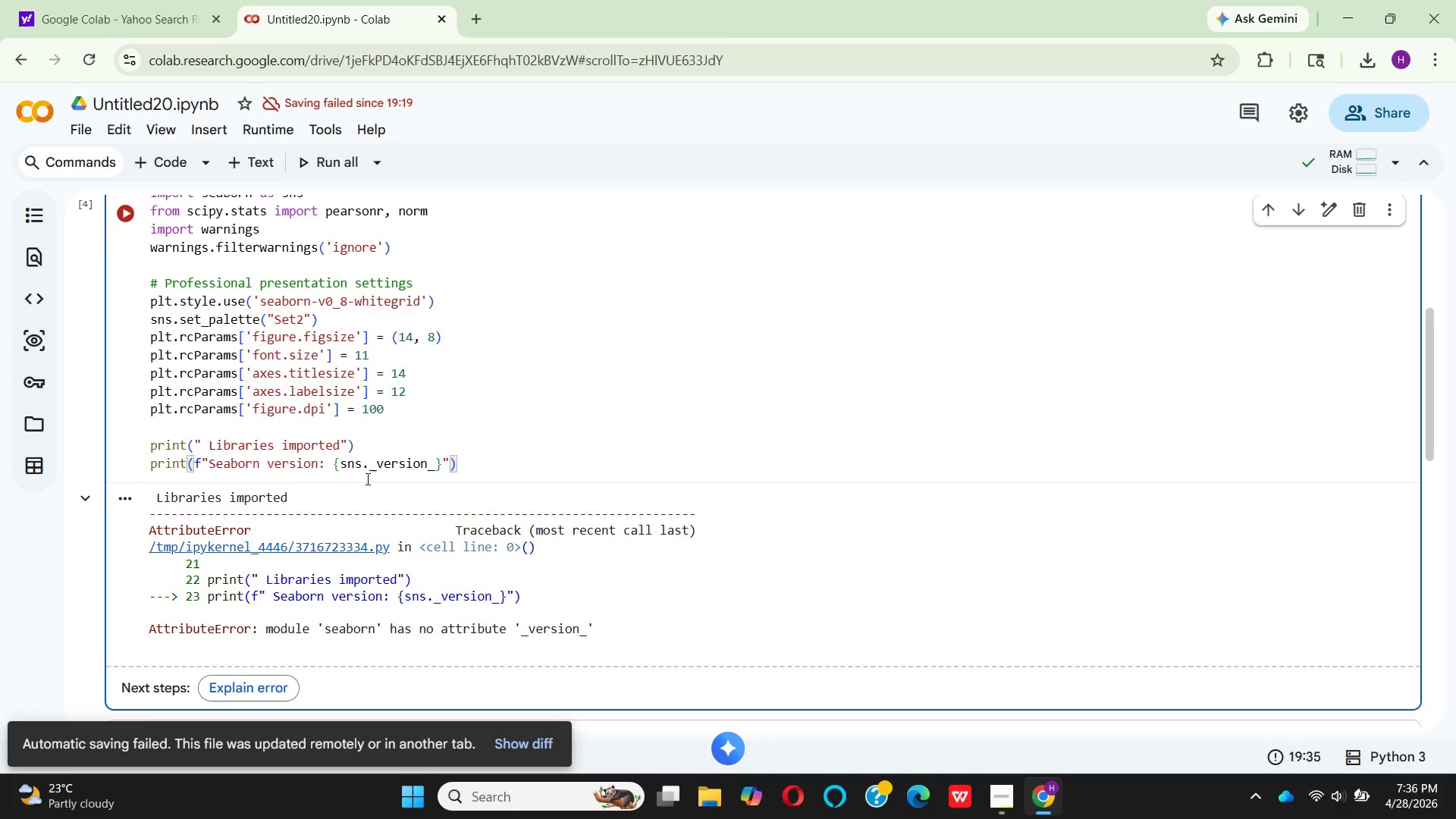 
wait(17.88)
 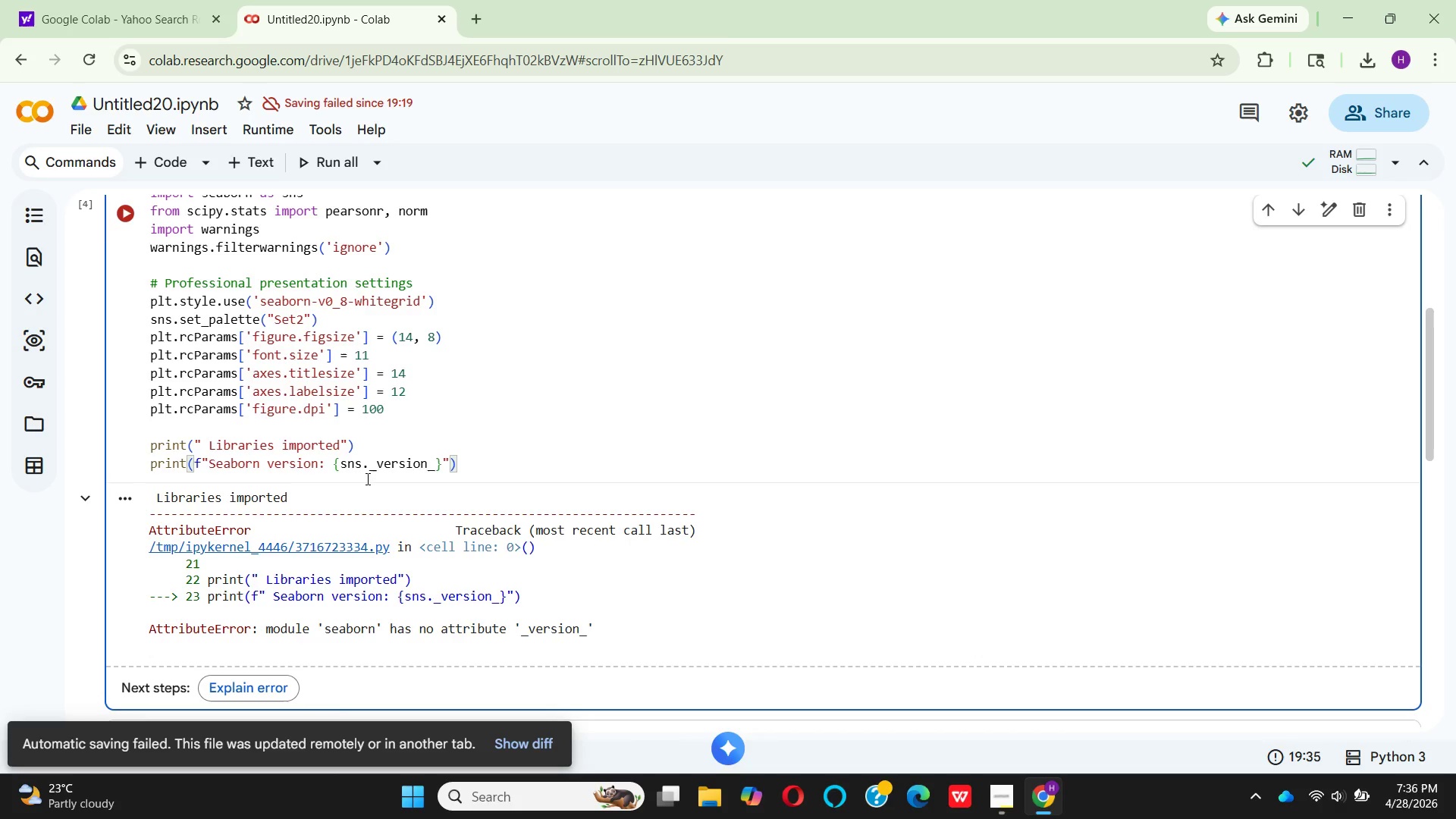 
left_click([124, 209])
 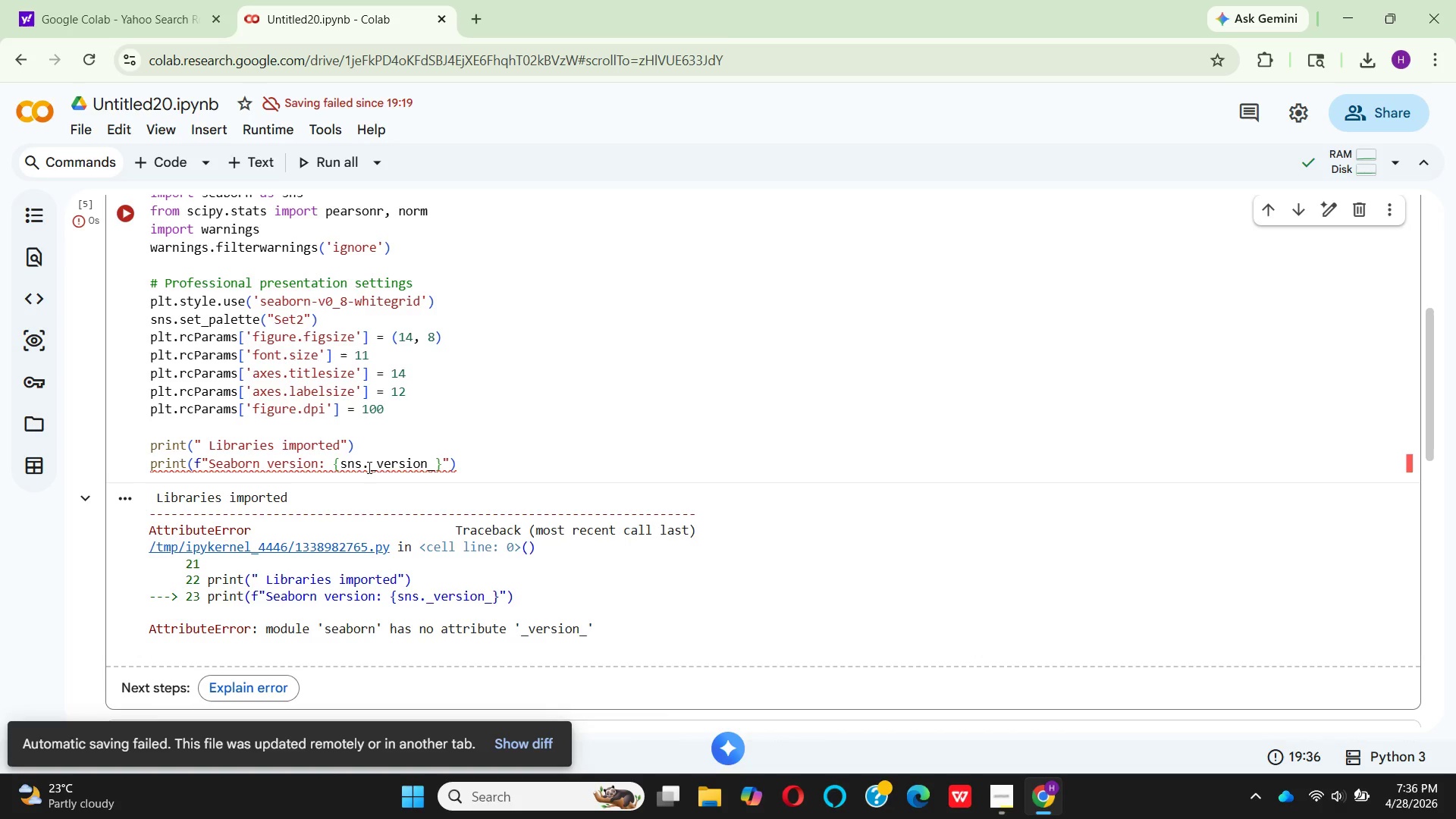 
left_click([375, 466])
 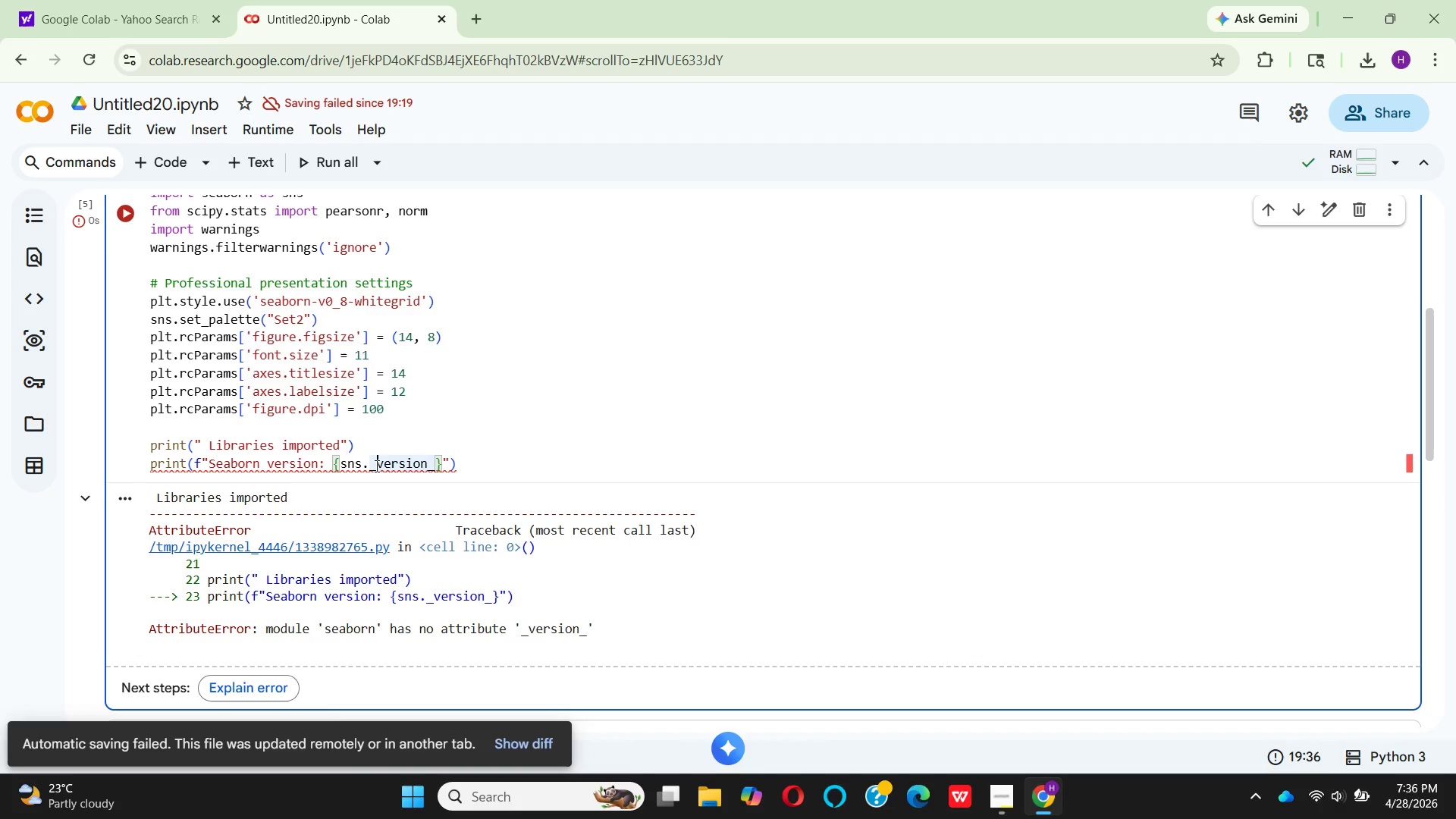 
key(Shift+ShiftRight)
 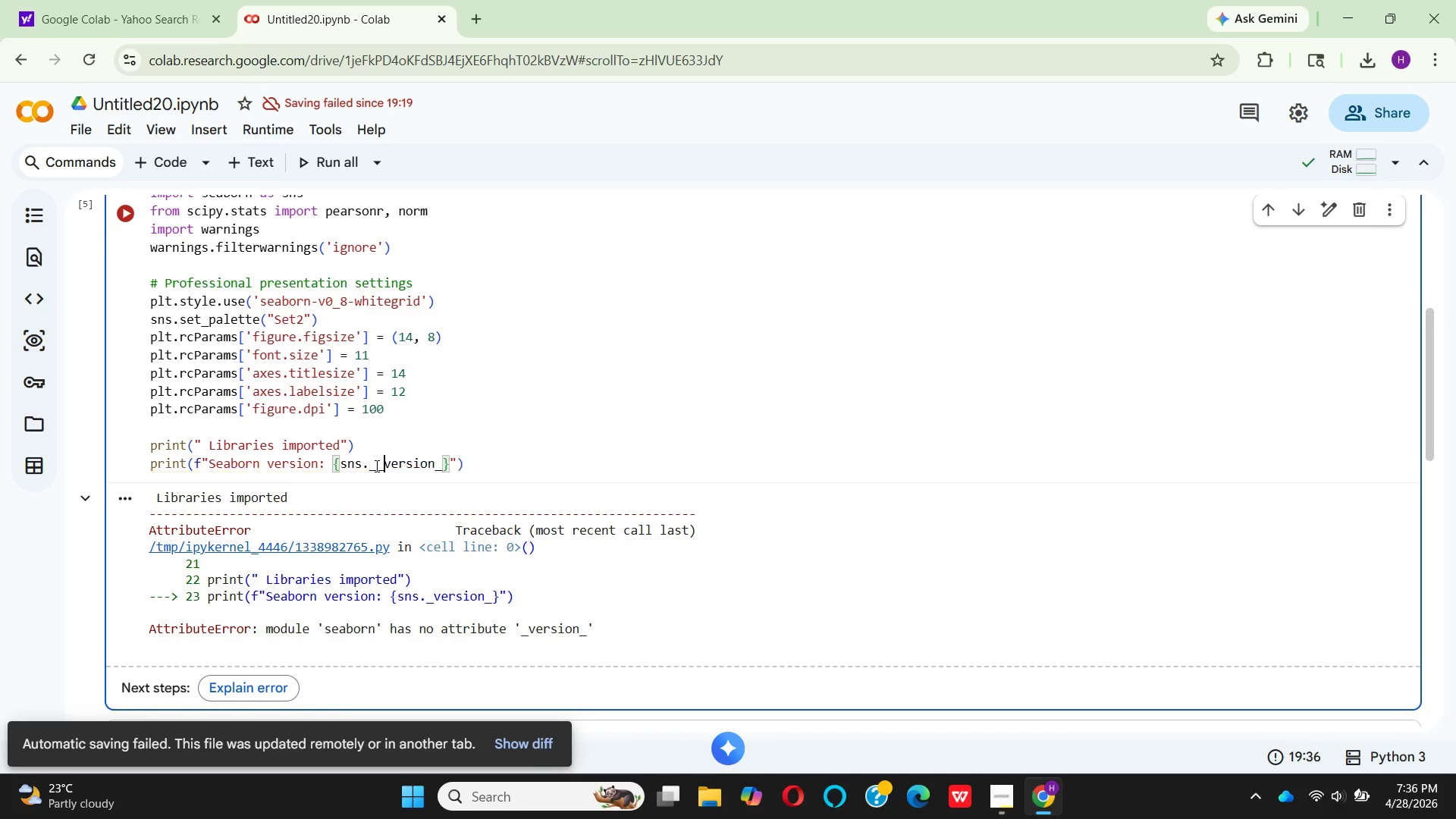 
key(Shift+ShiftRight)
 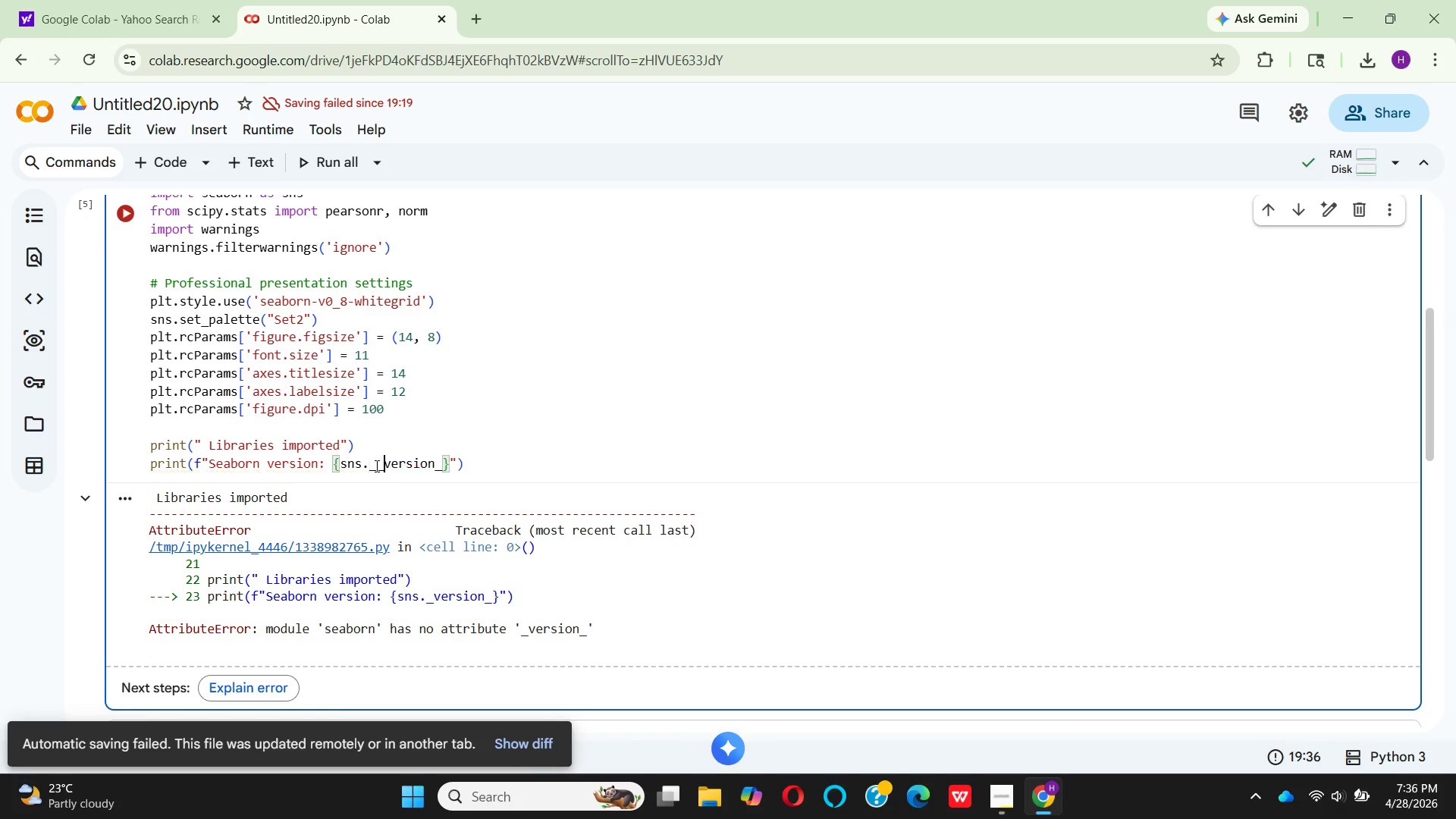 
key(Shift+Minus)
 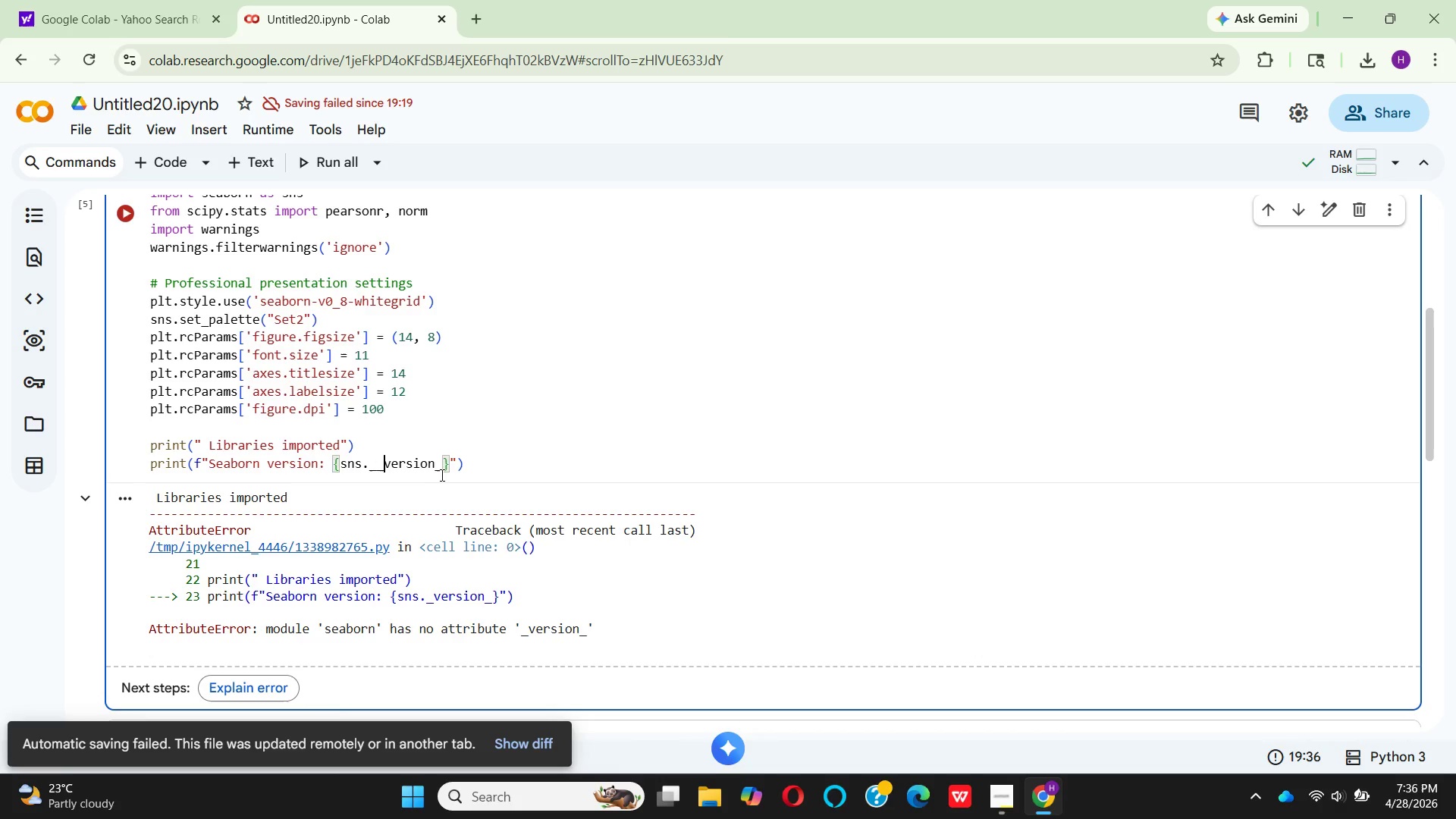 
left_click([445, 472])
 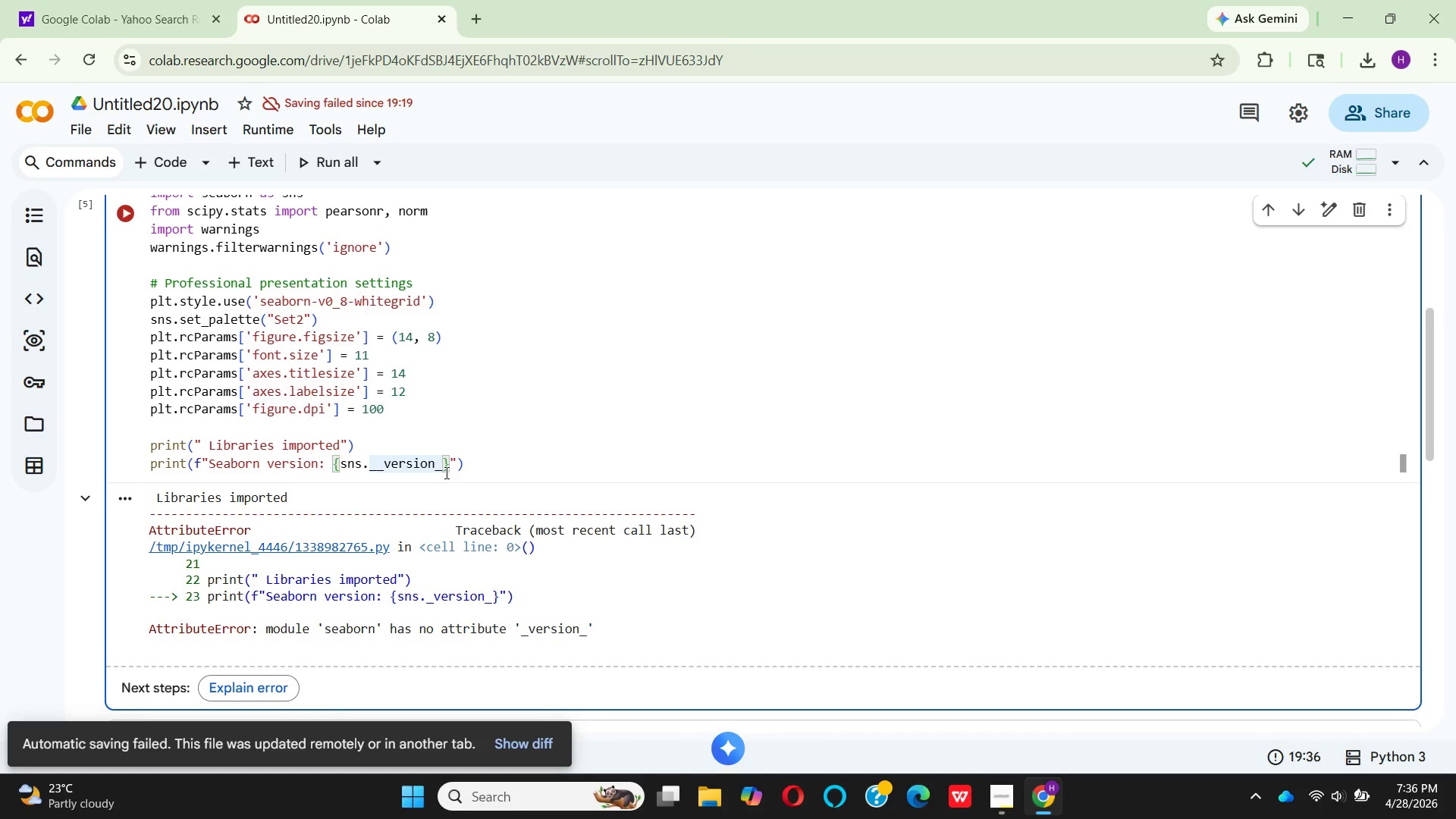 
key(Shift+Minus)
 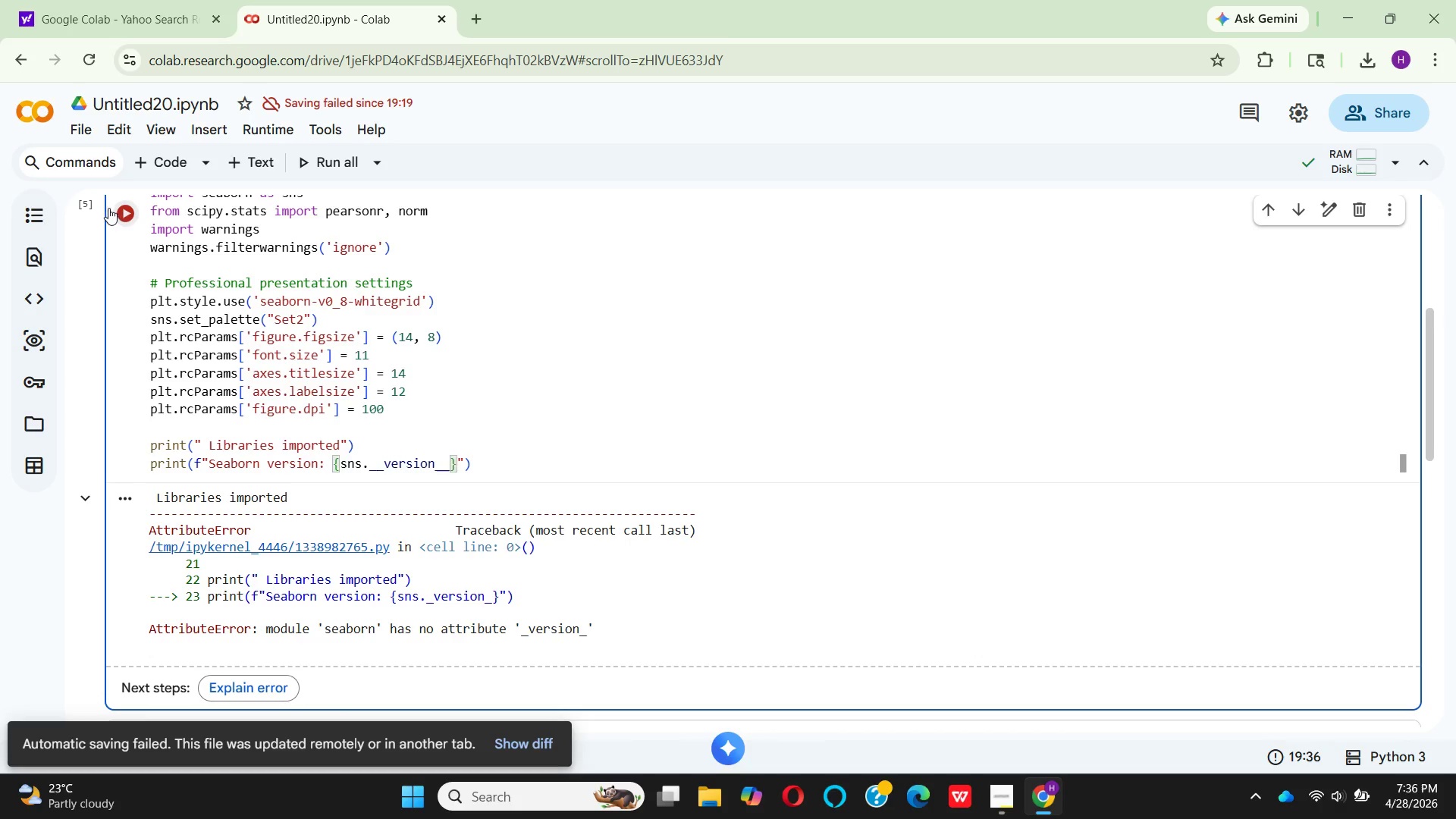 
left_click([118, 209])
 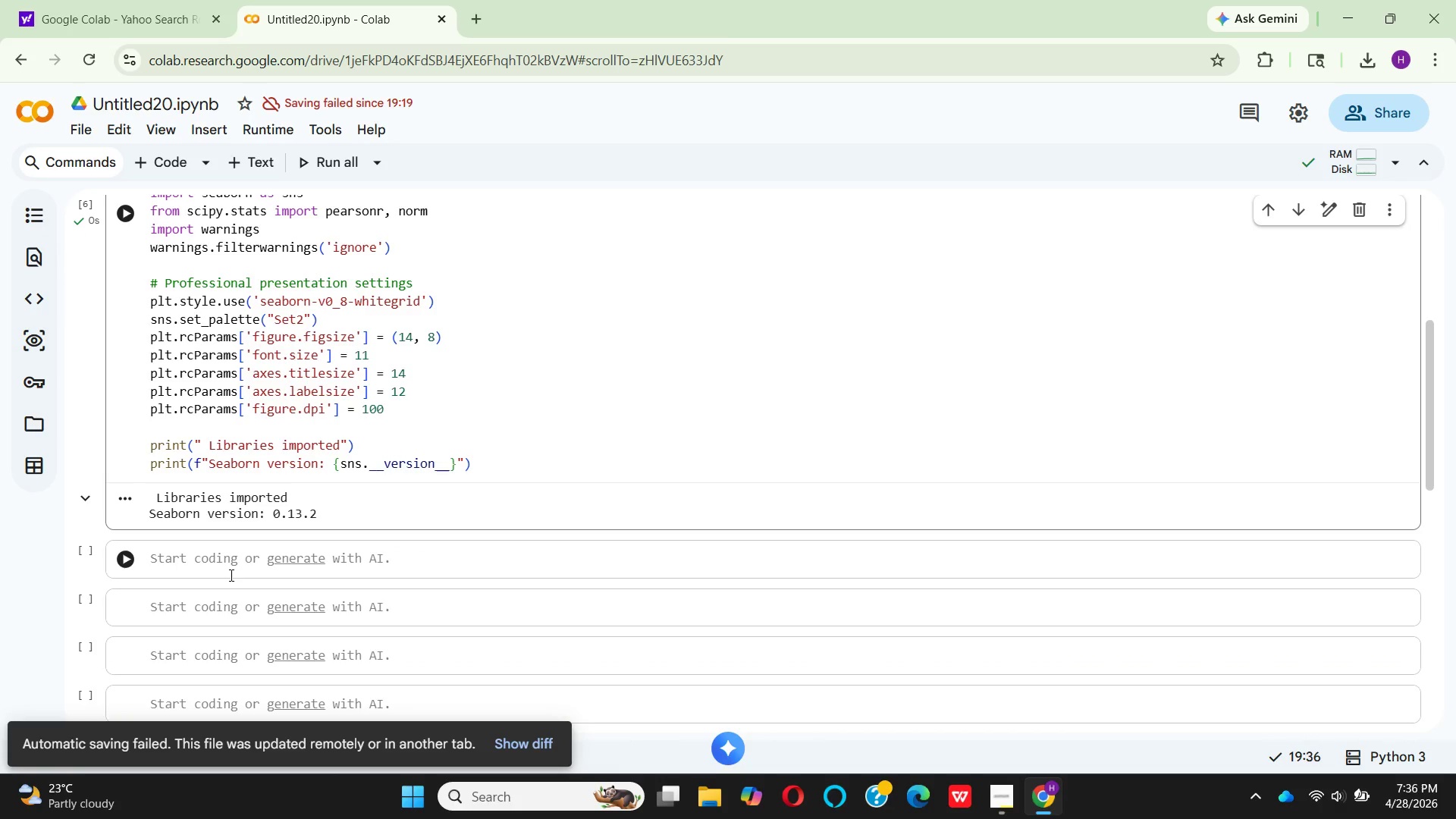 
wait(5.19)
 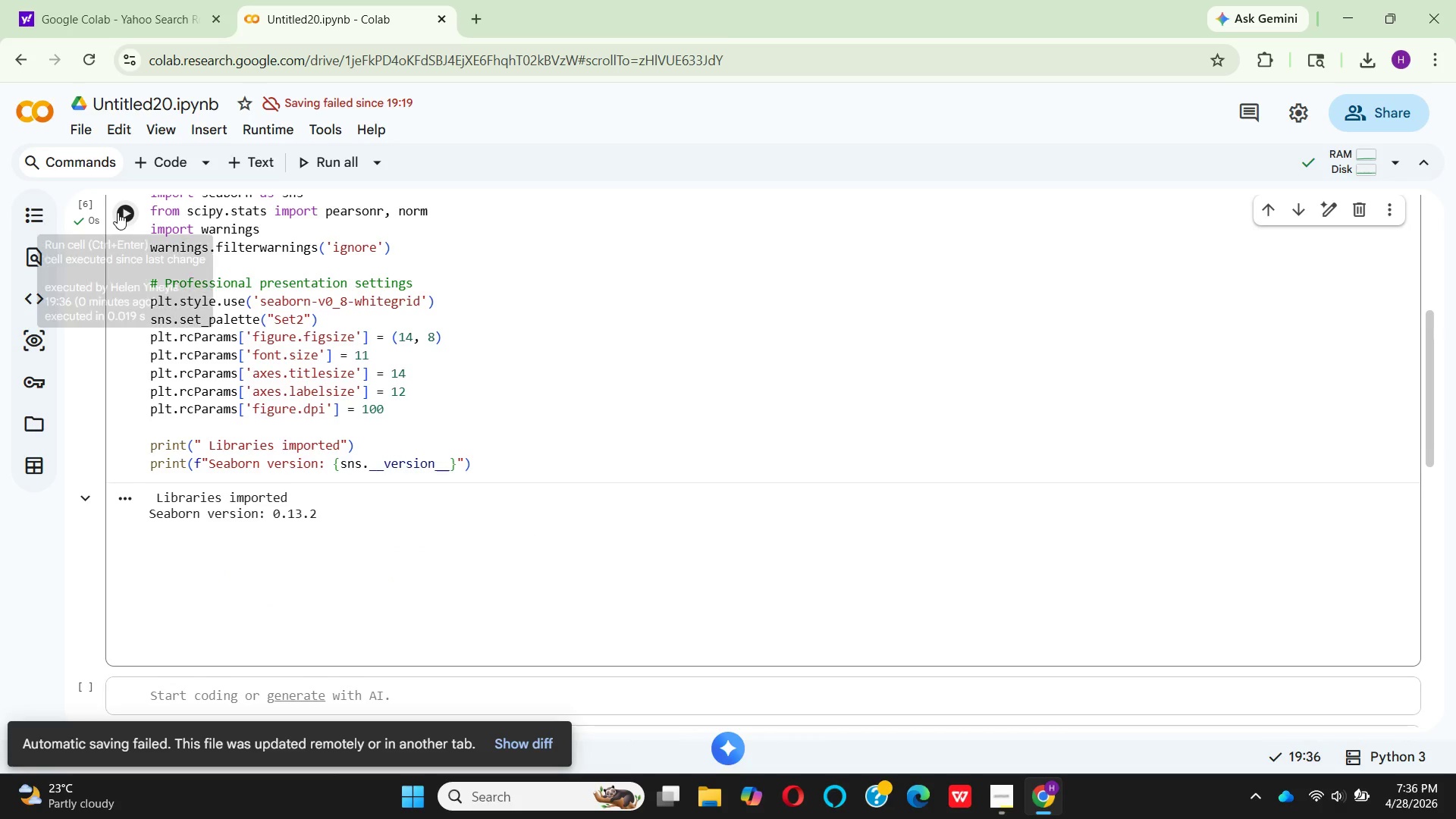 
scroll: coordinate [204, 563], scroll_direction: up, amount: 4.0
 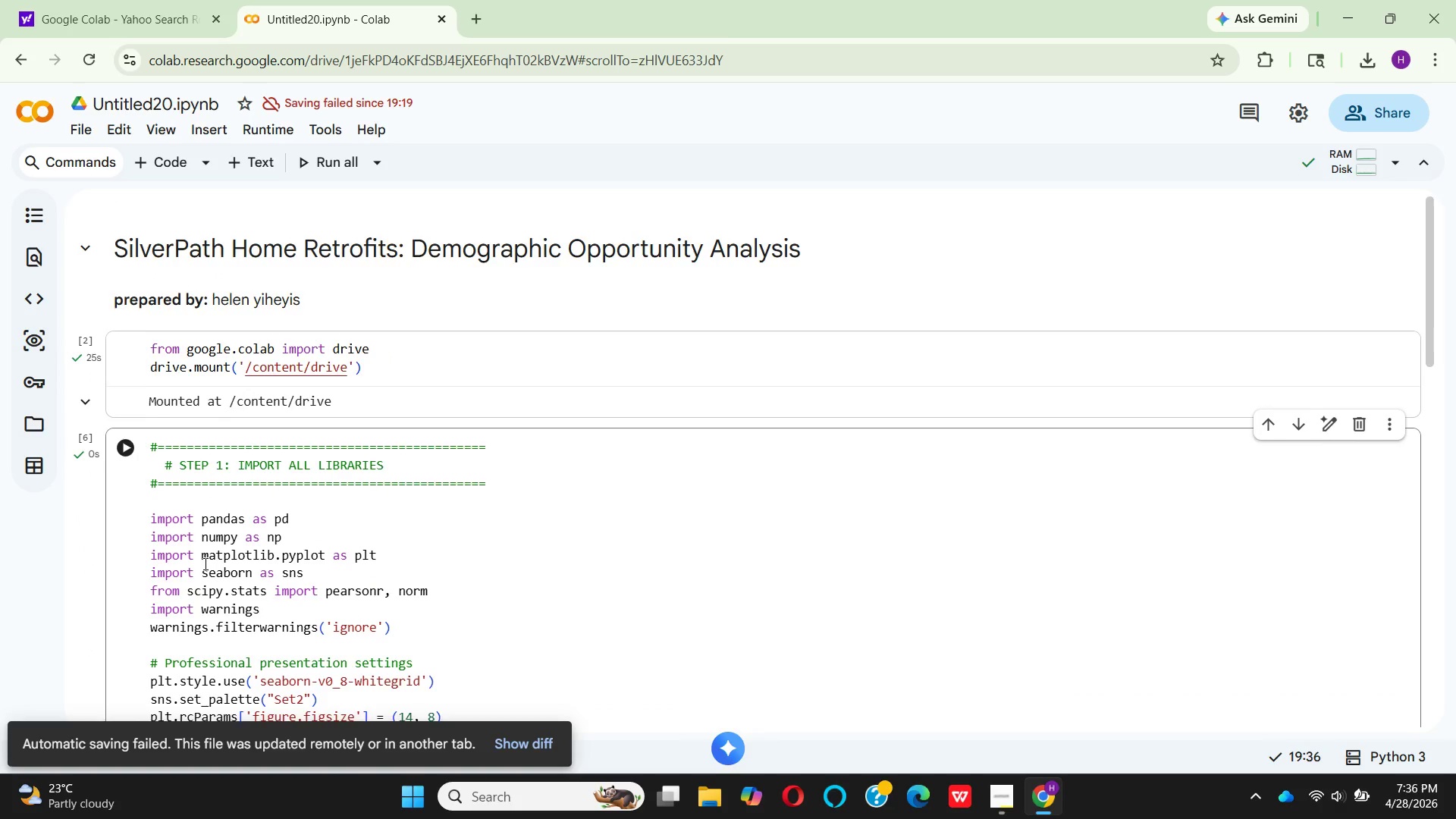 
scroll: coordinate [204, 563], scroll_direction: down, amount: 6.0
 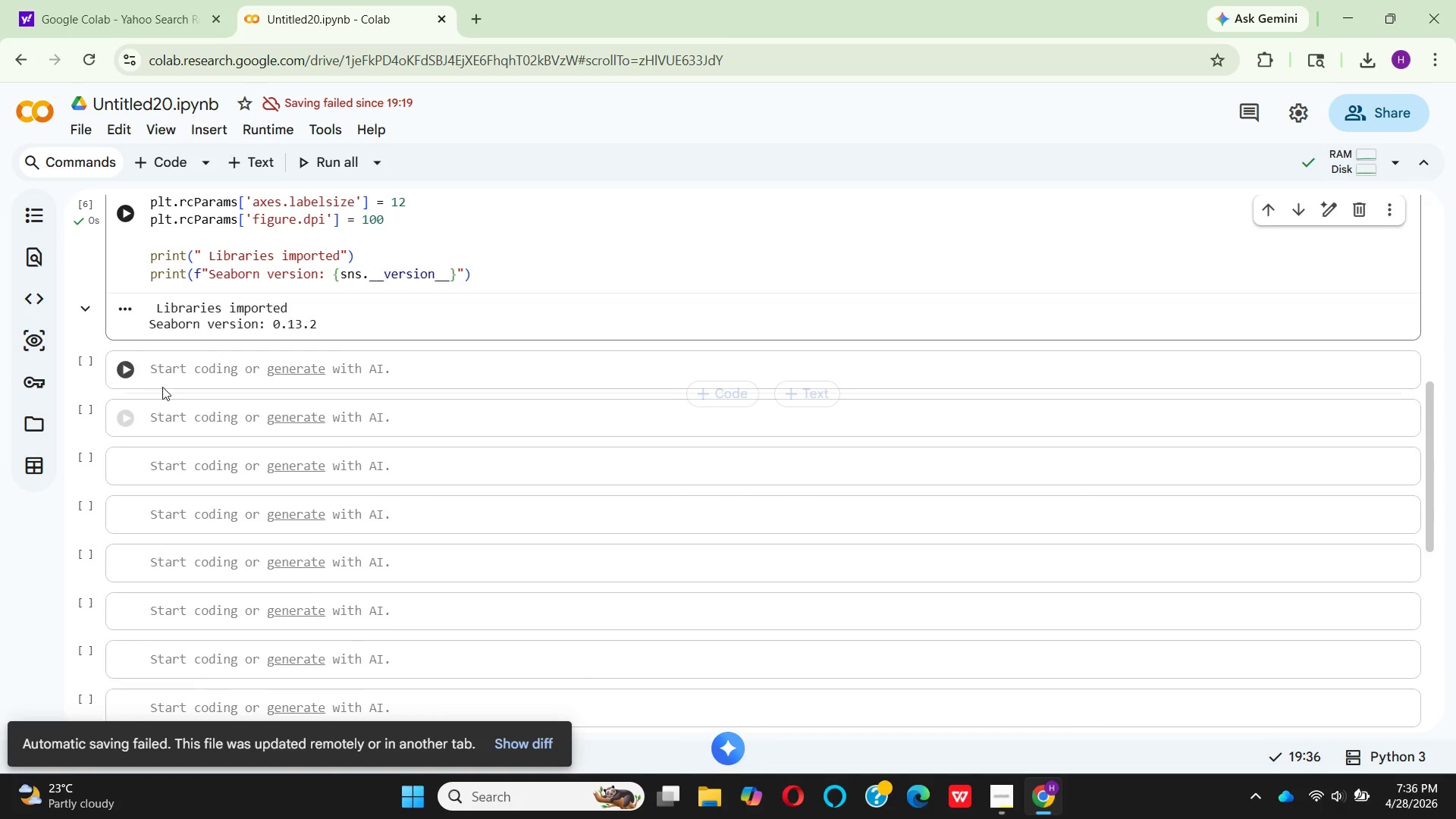 
left_click([162, 371])
 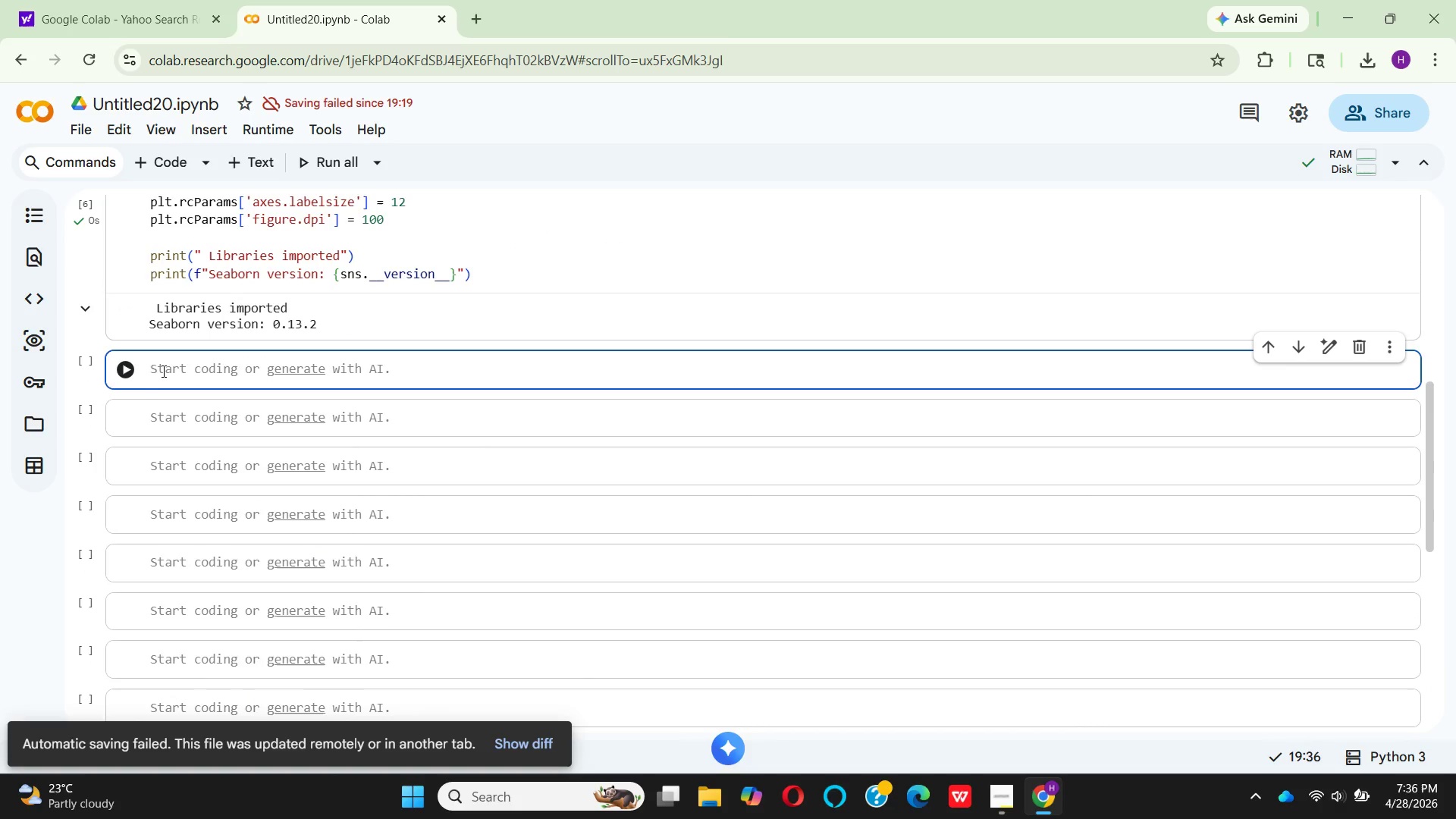 
wait(6.8)
 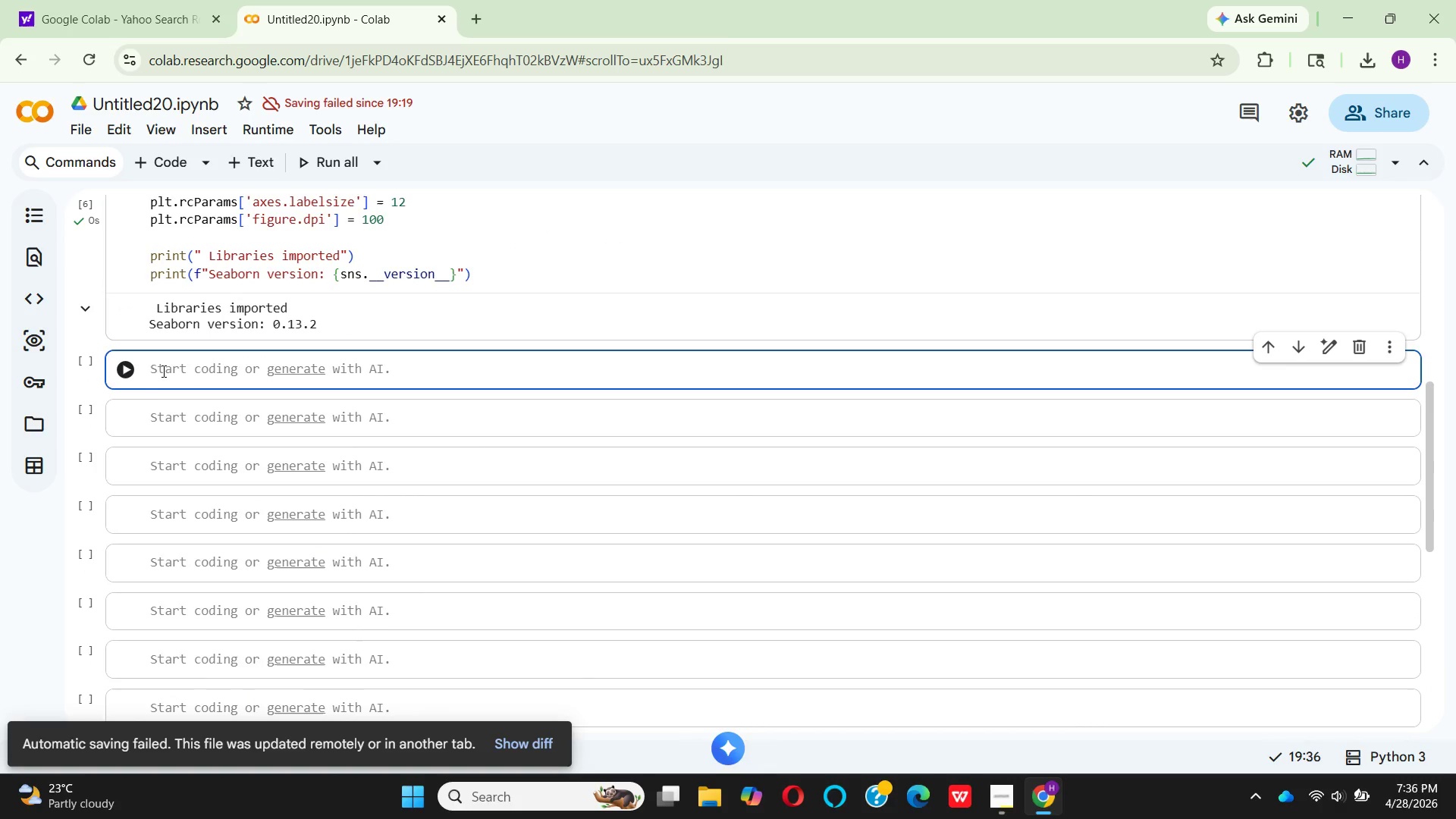 
key(Shift+3)
 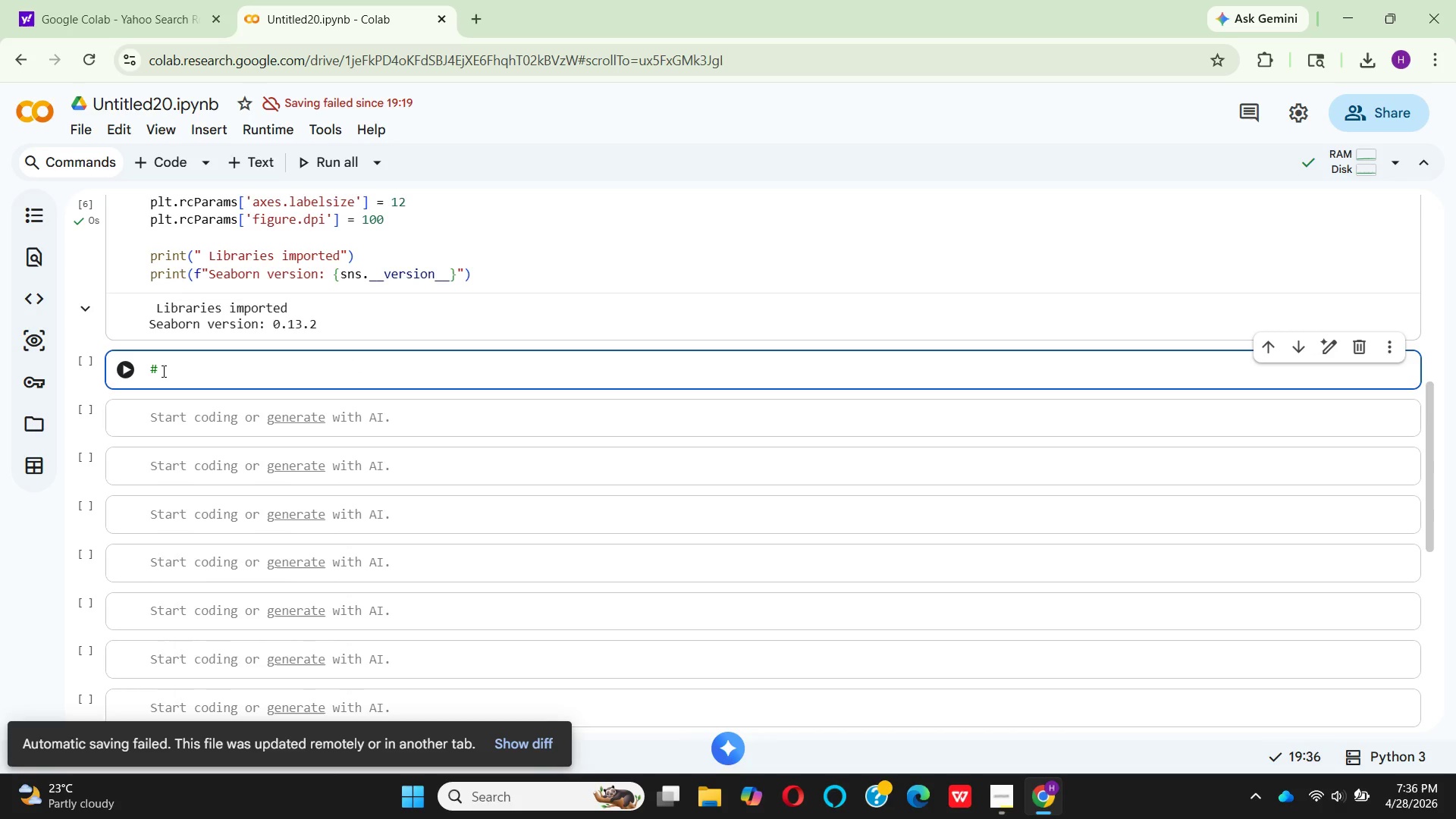 
key(Space)
 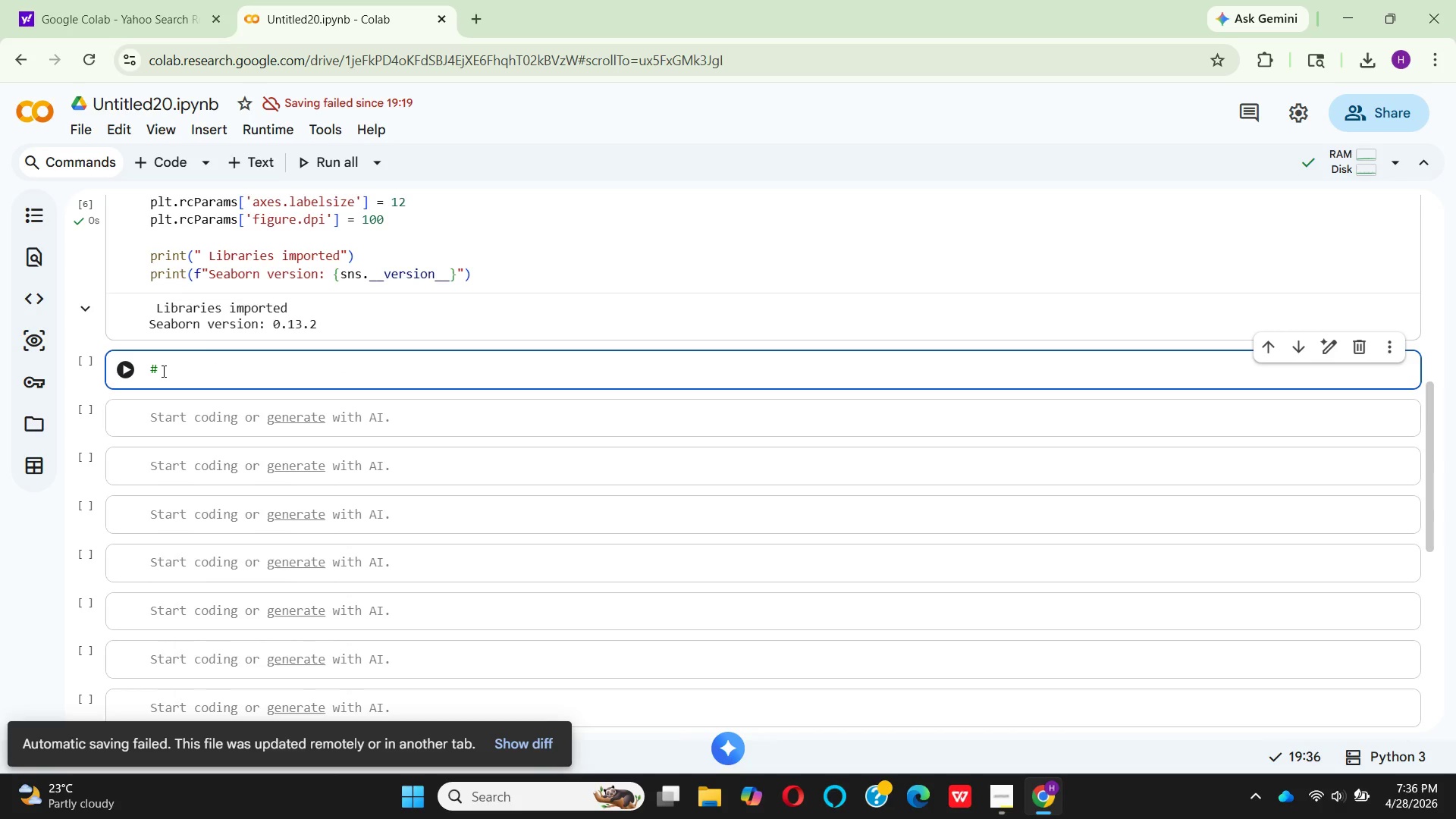 
key(Backspace)
 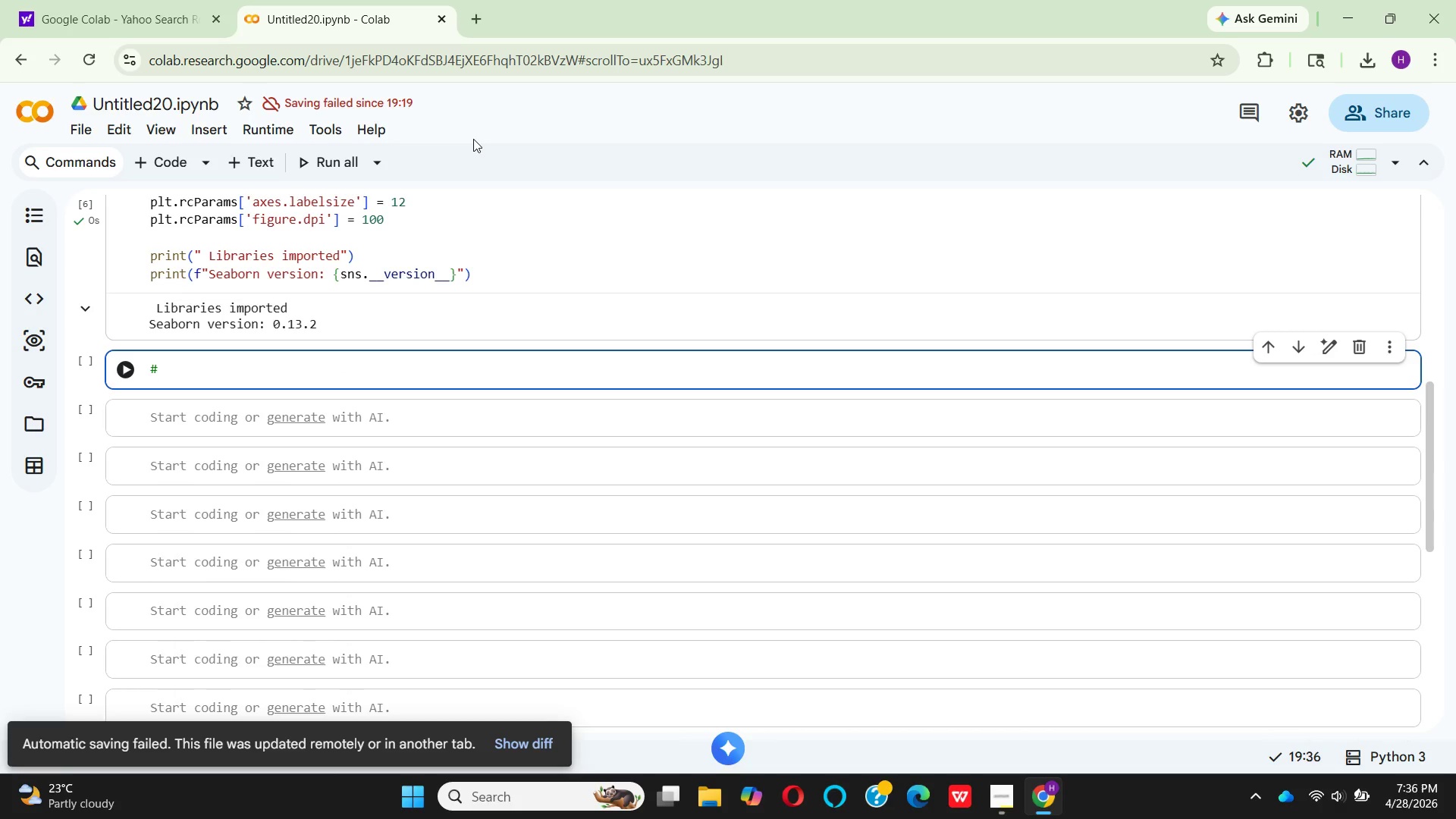 
hold_key(key=Equal, duration=1.5)
 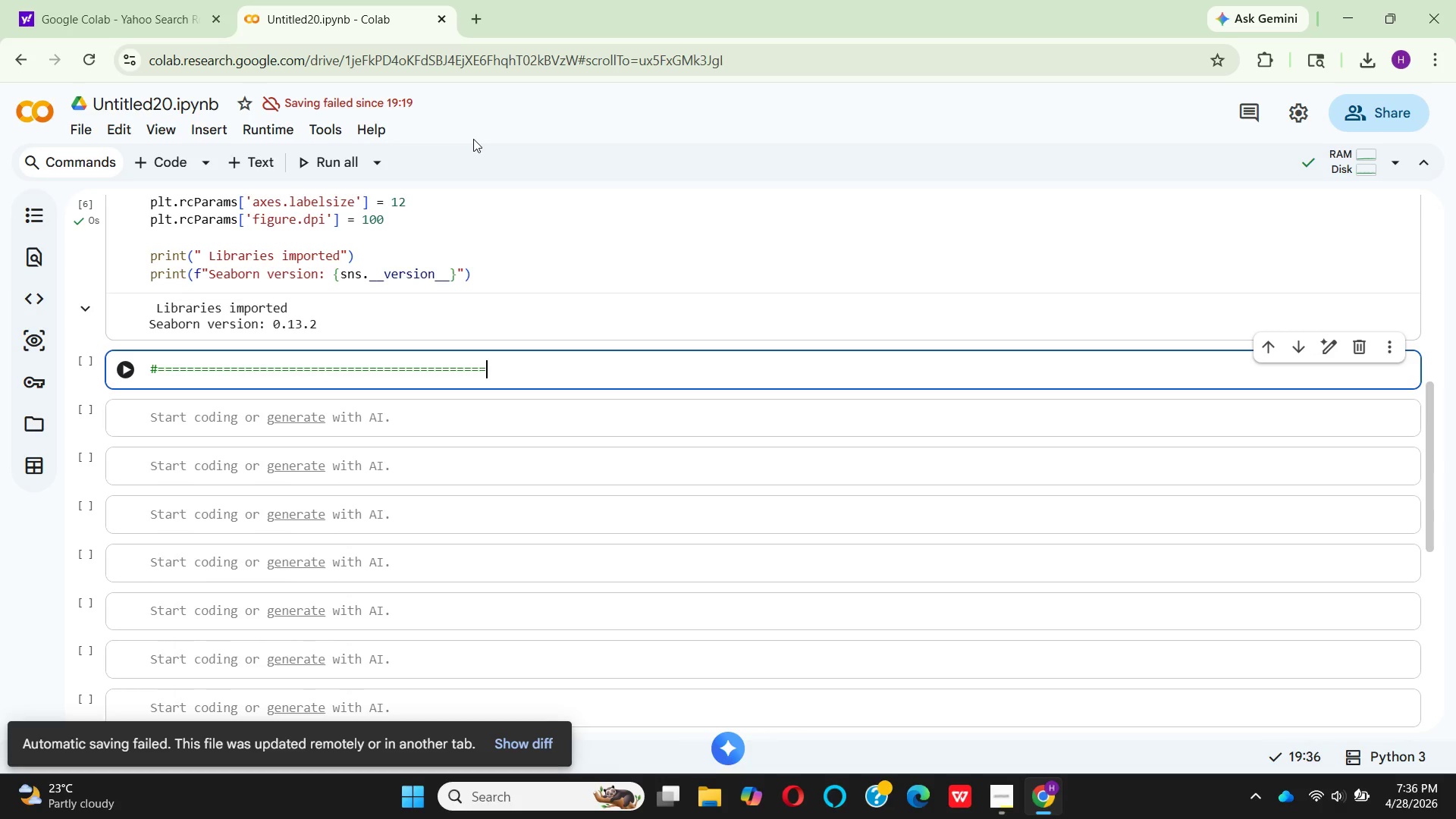 
hold_key(key=Equal, duration=0.5)
 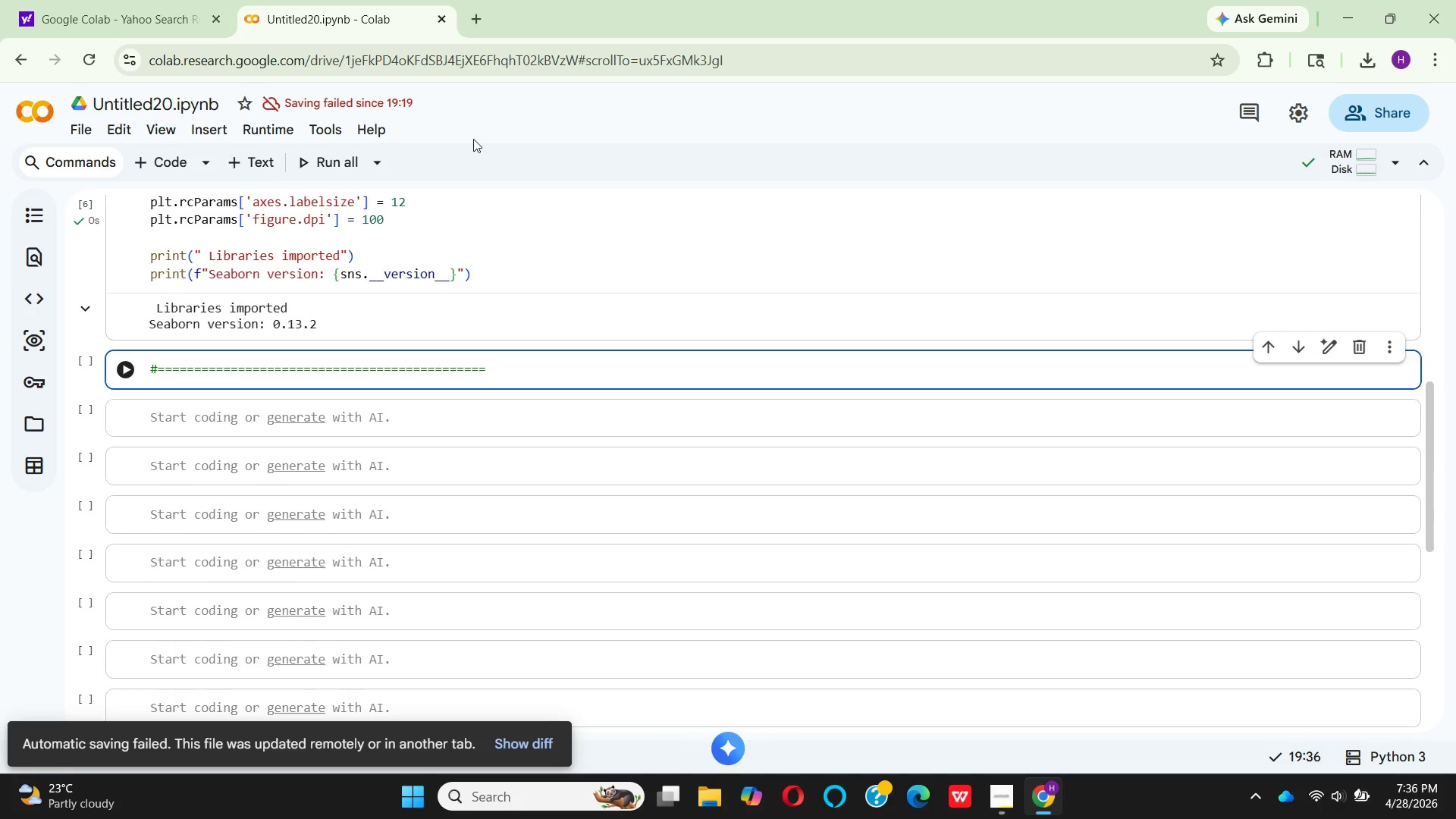 
key(Enter)
 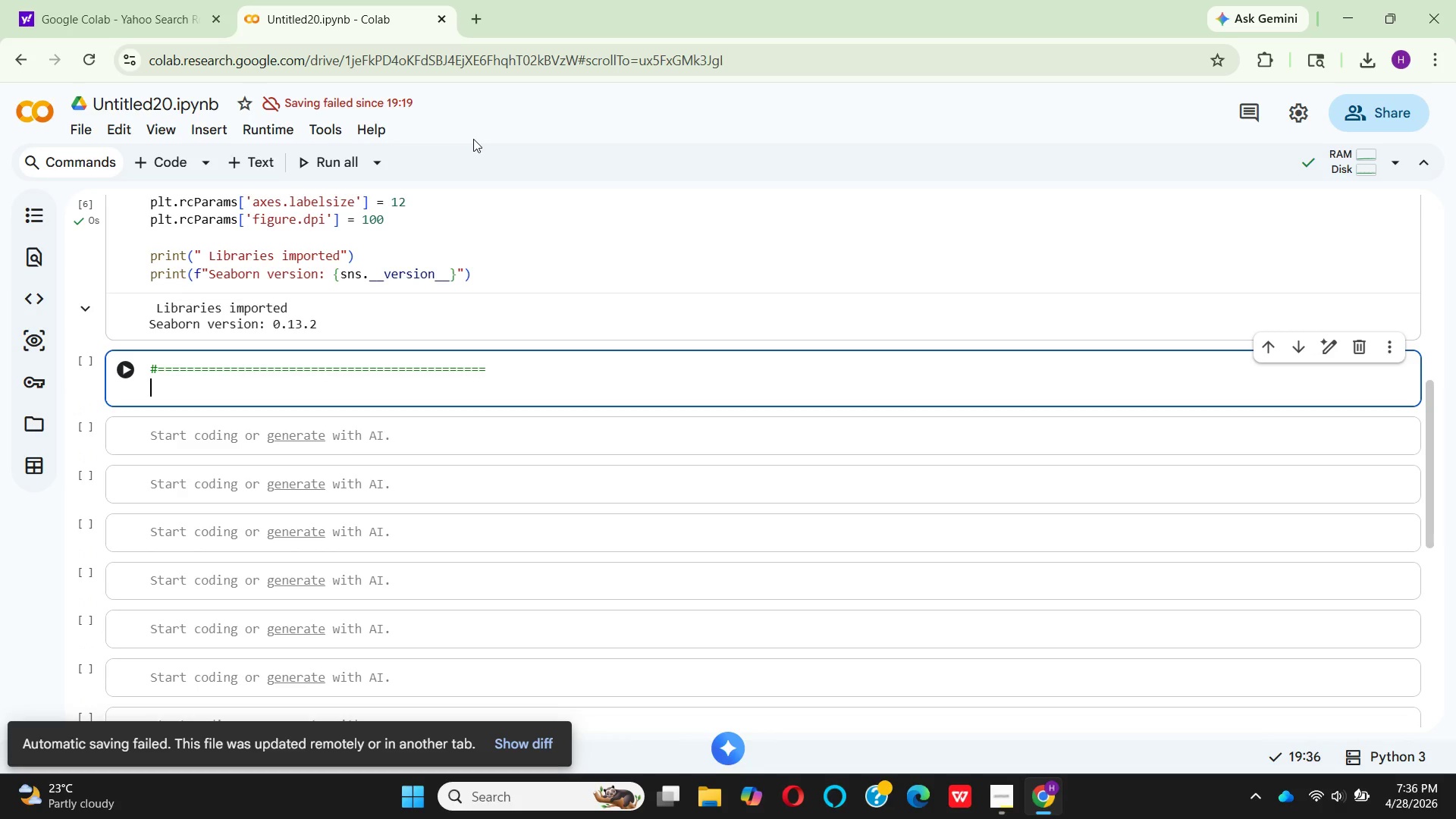 
type( # STEP )
 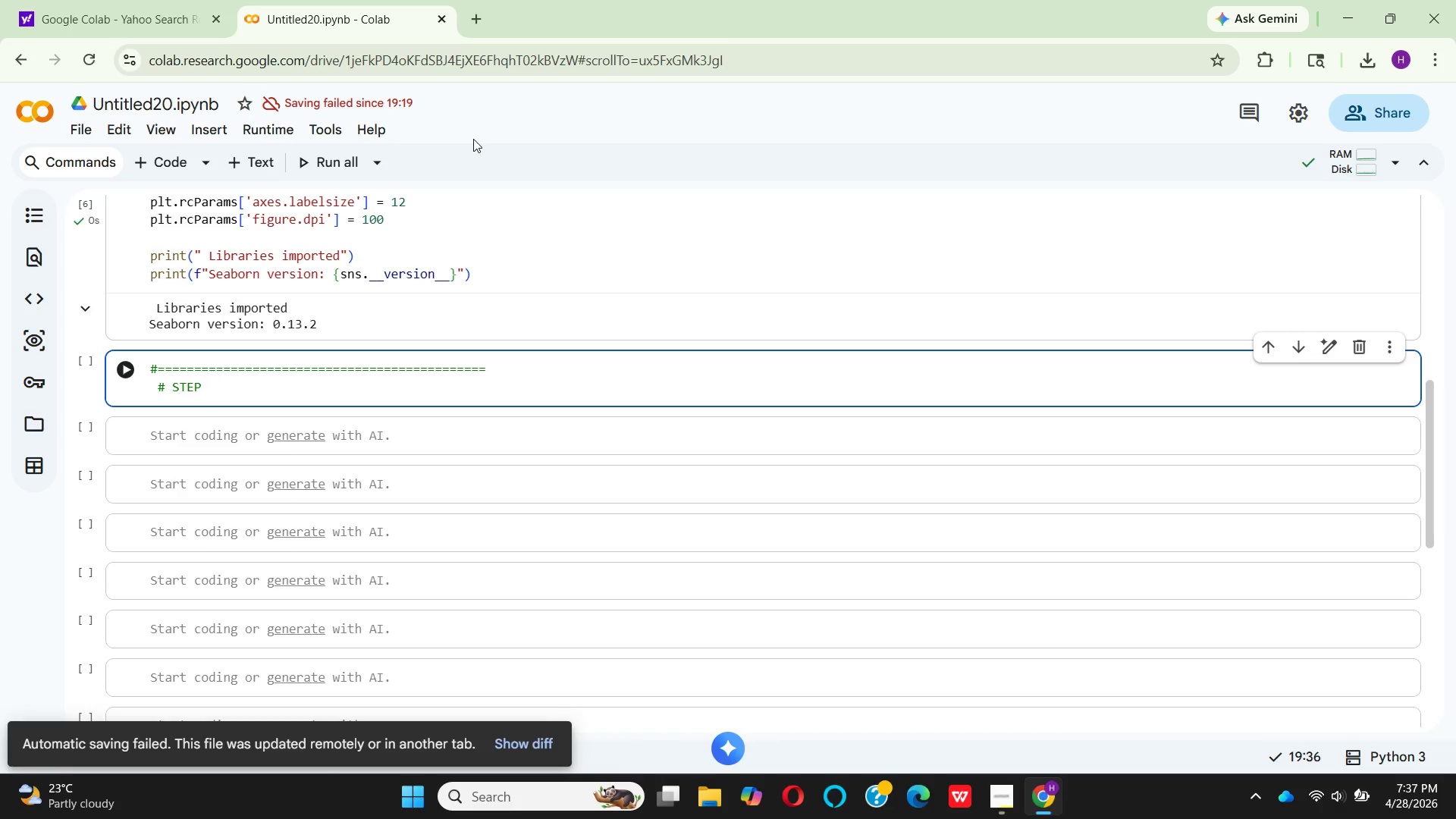 
key(2)
 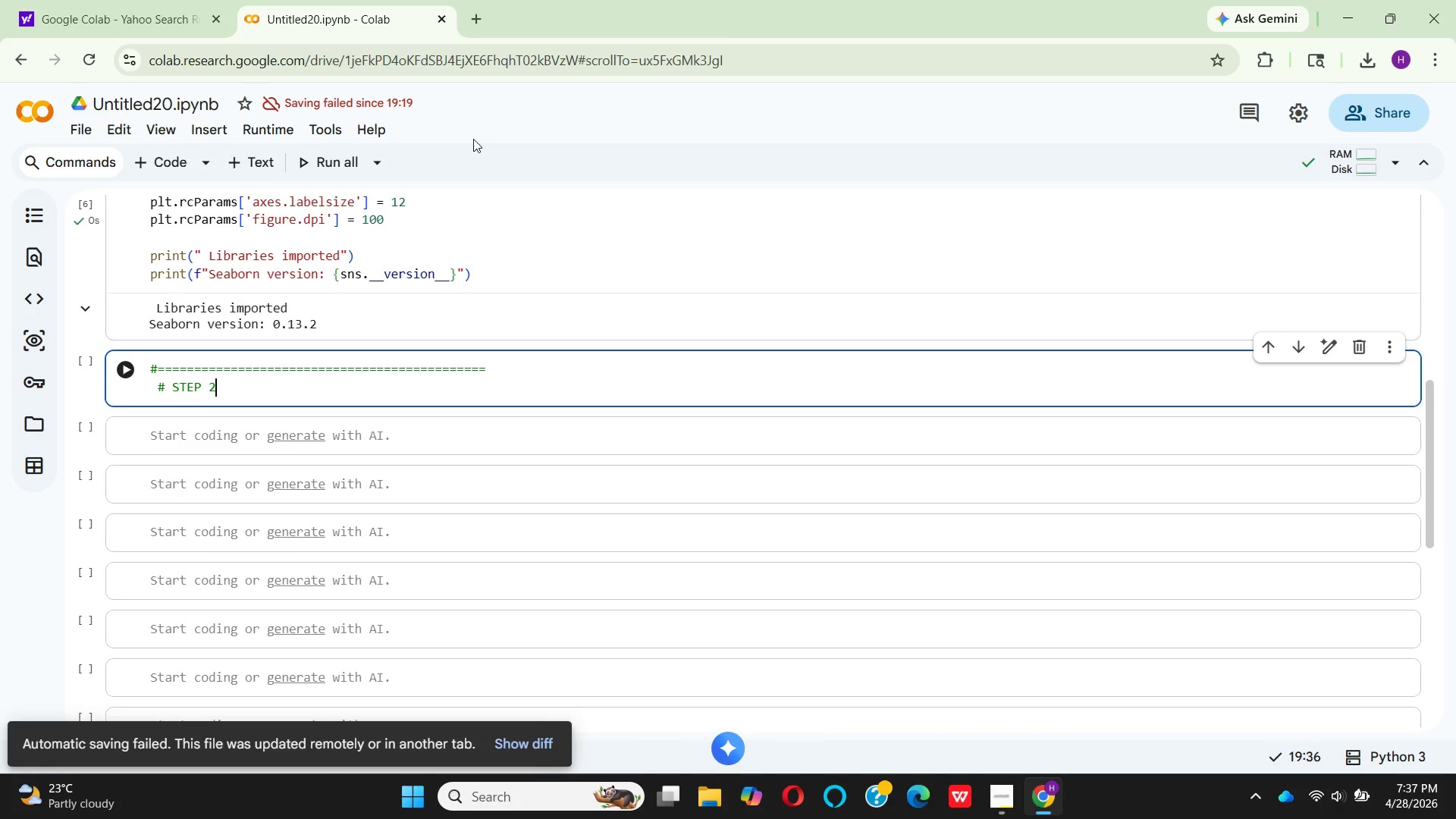 
key(Shift+Semicolon)
 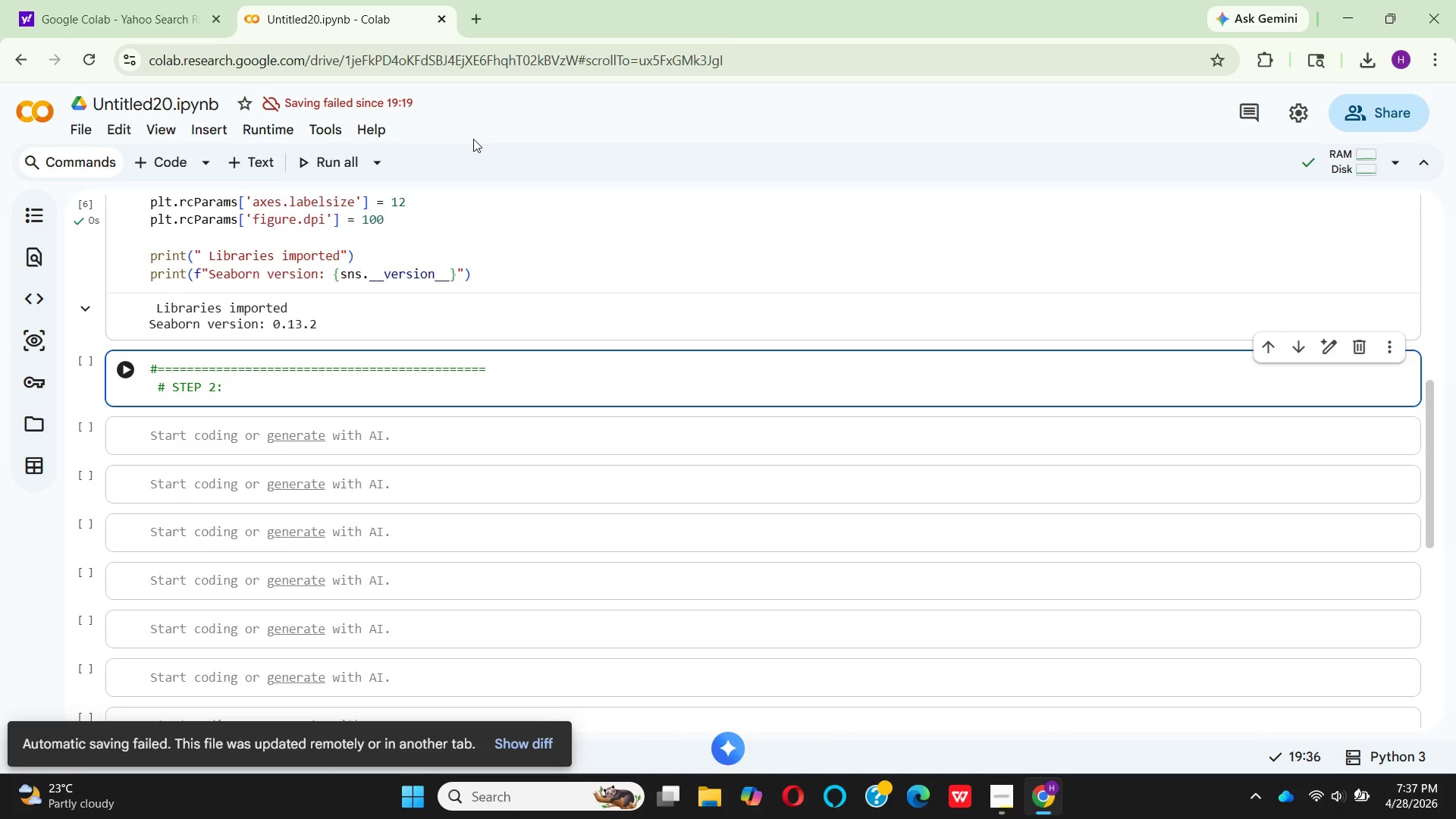 
key(CapsLock)
 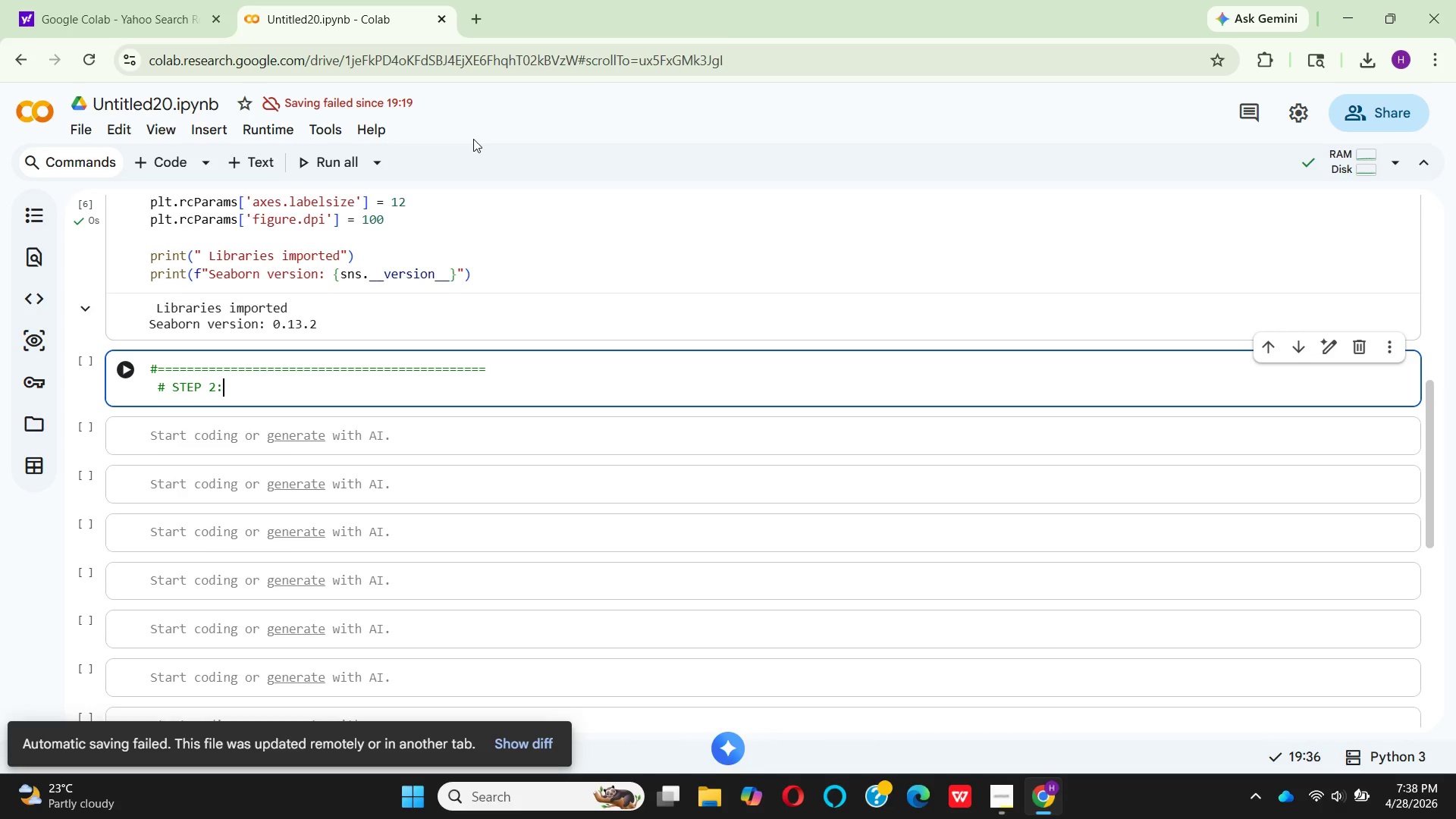 
wait(113.8)
 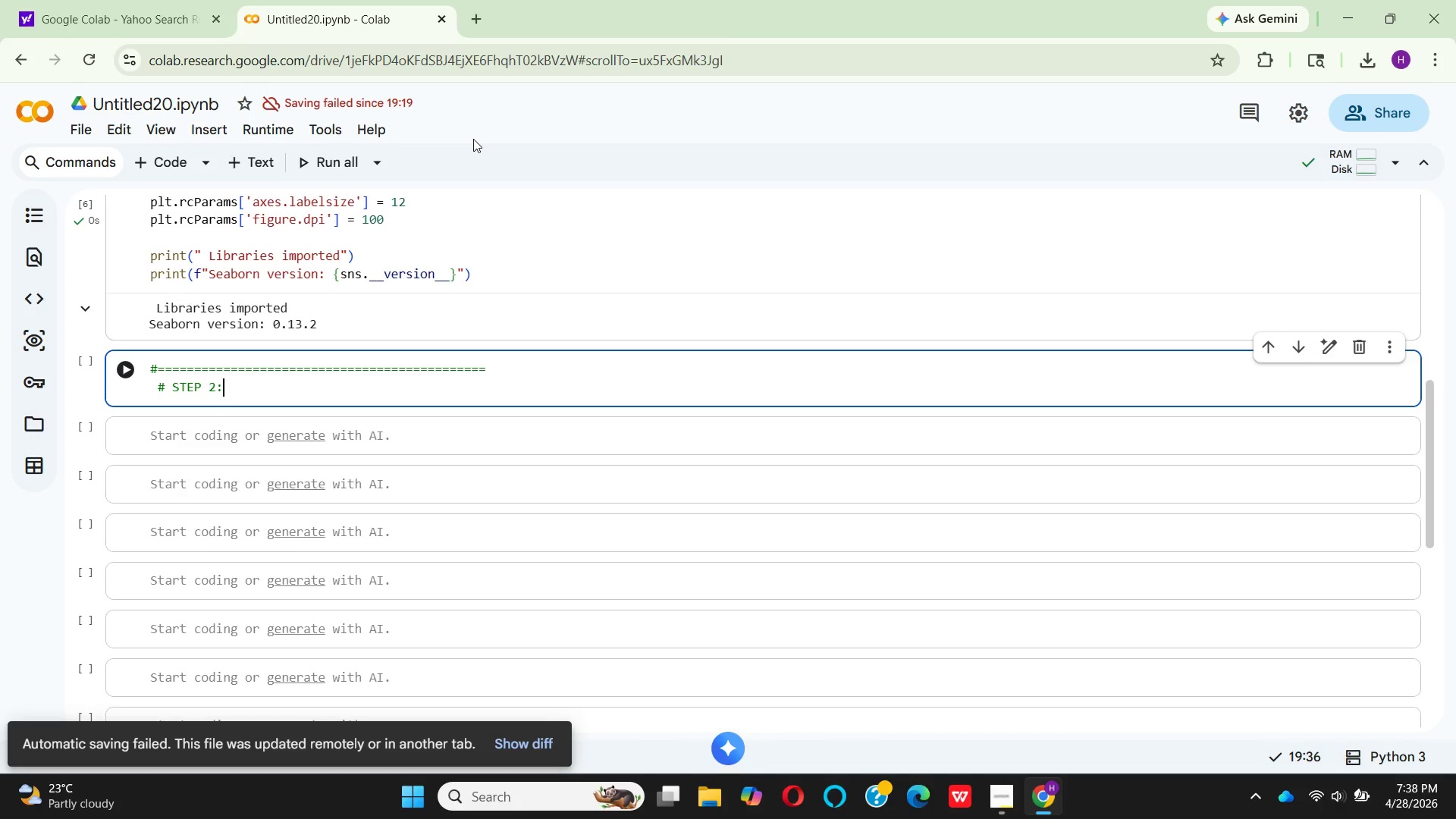 
key(Space)
 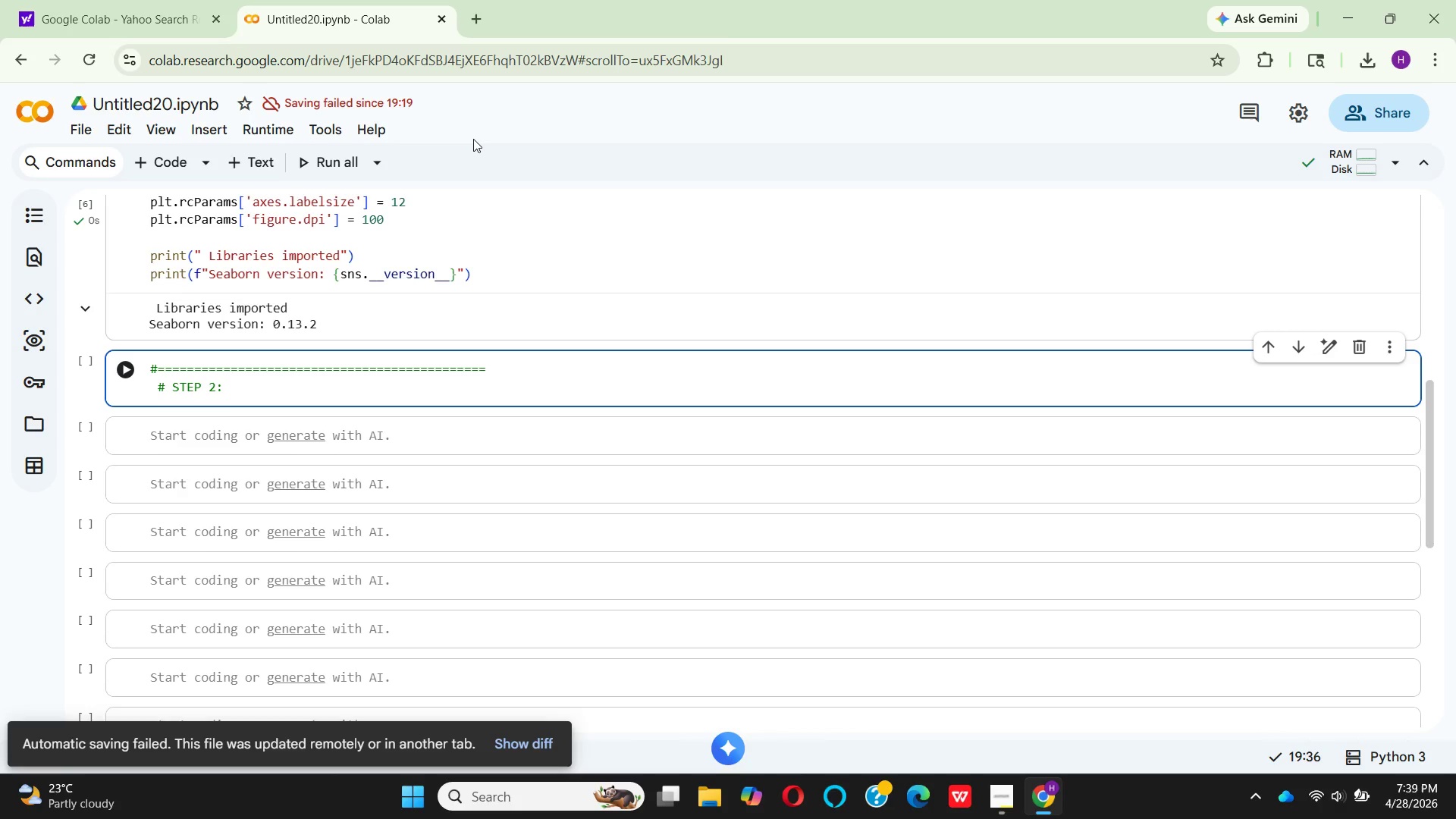 
key(CapsLock)
 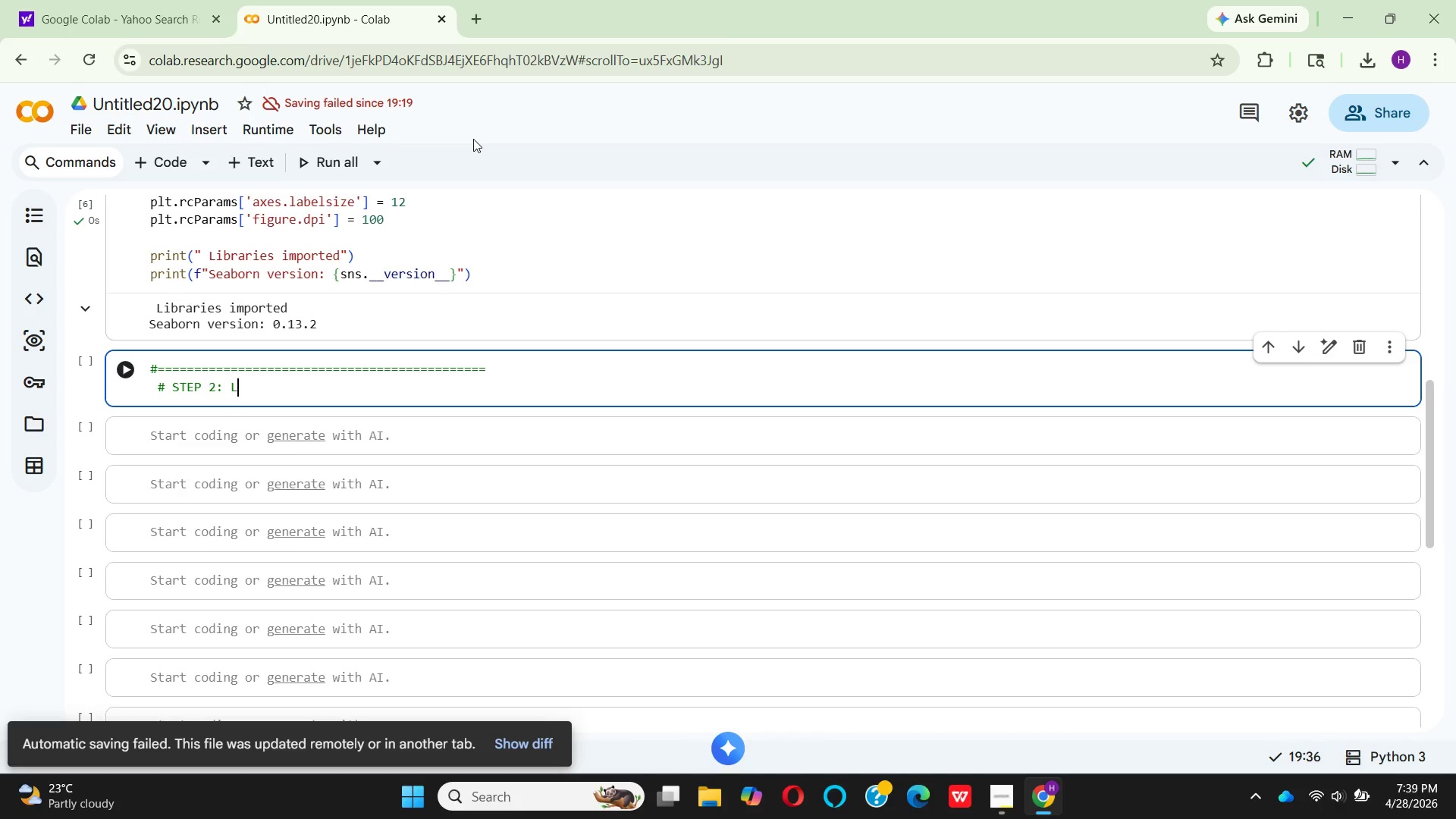 
key(L)
 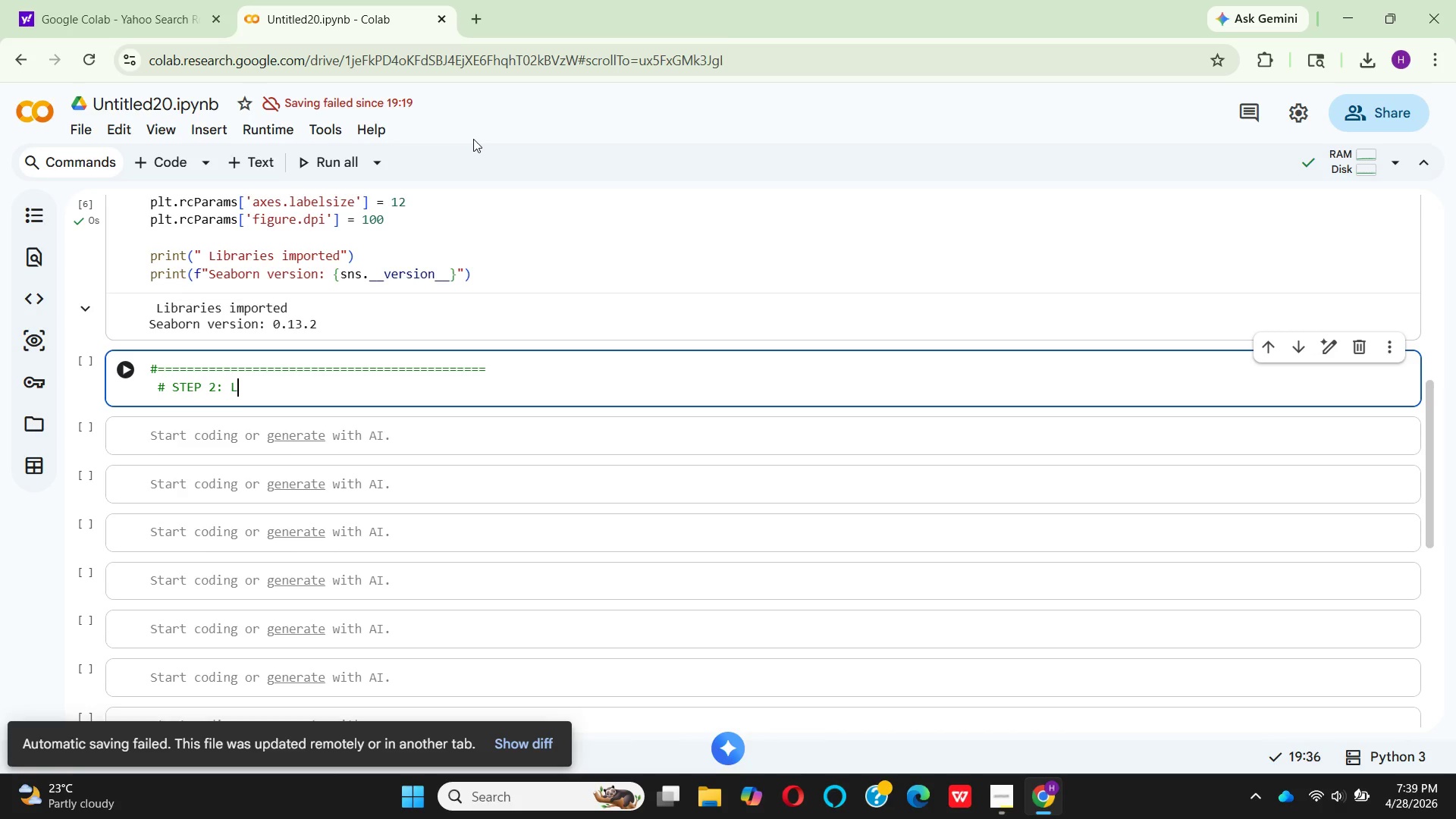 
key(CapsLock)
 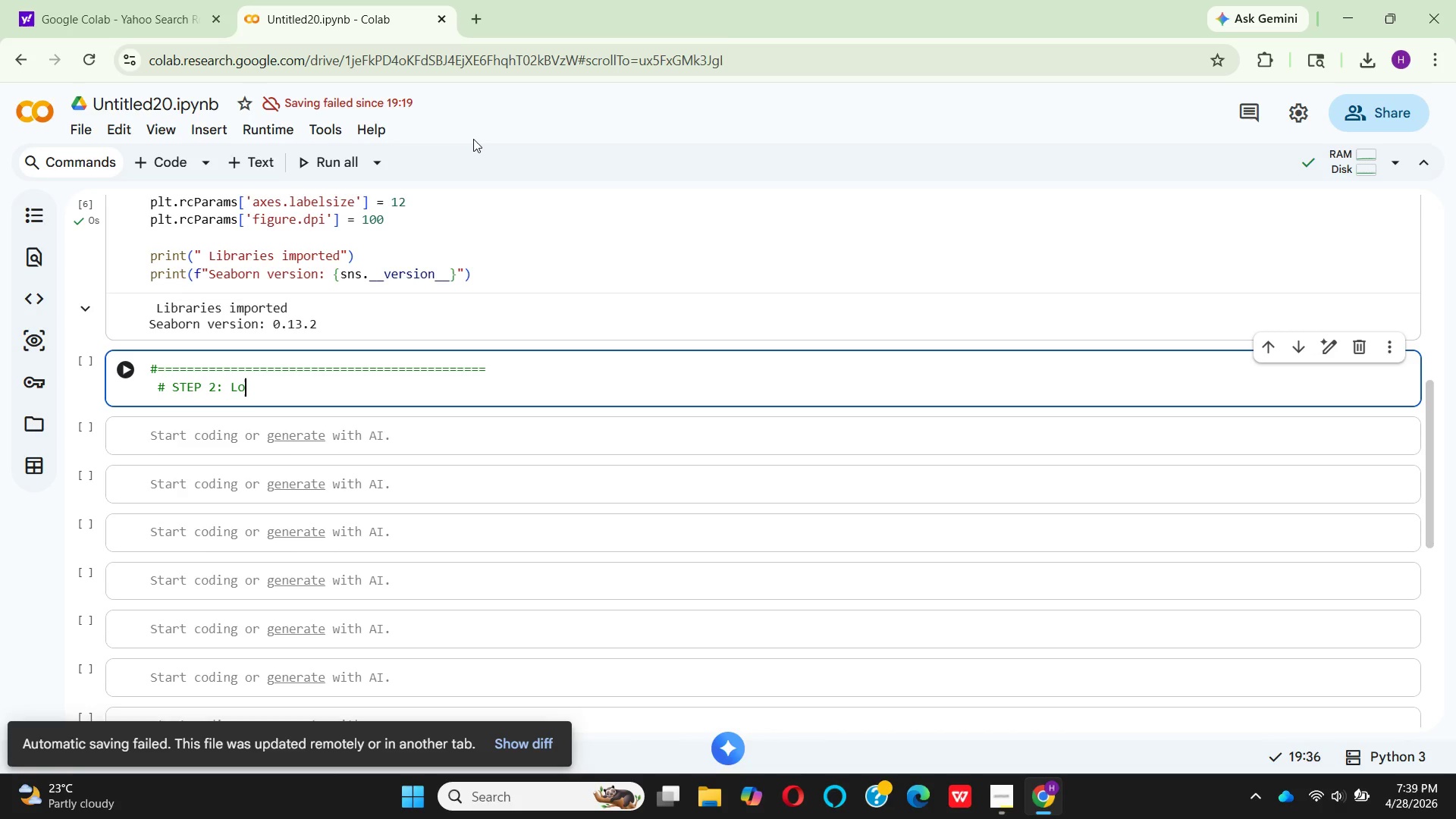 
key(O)
 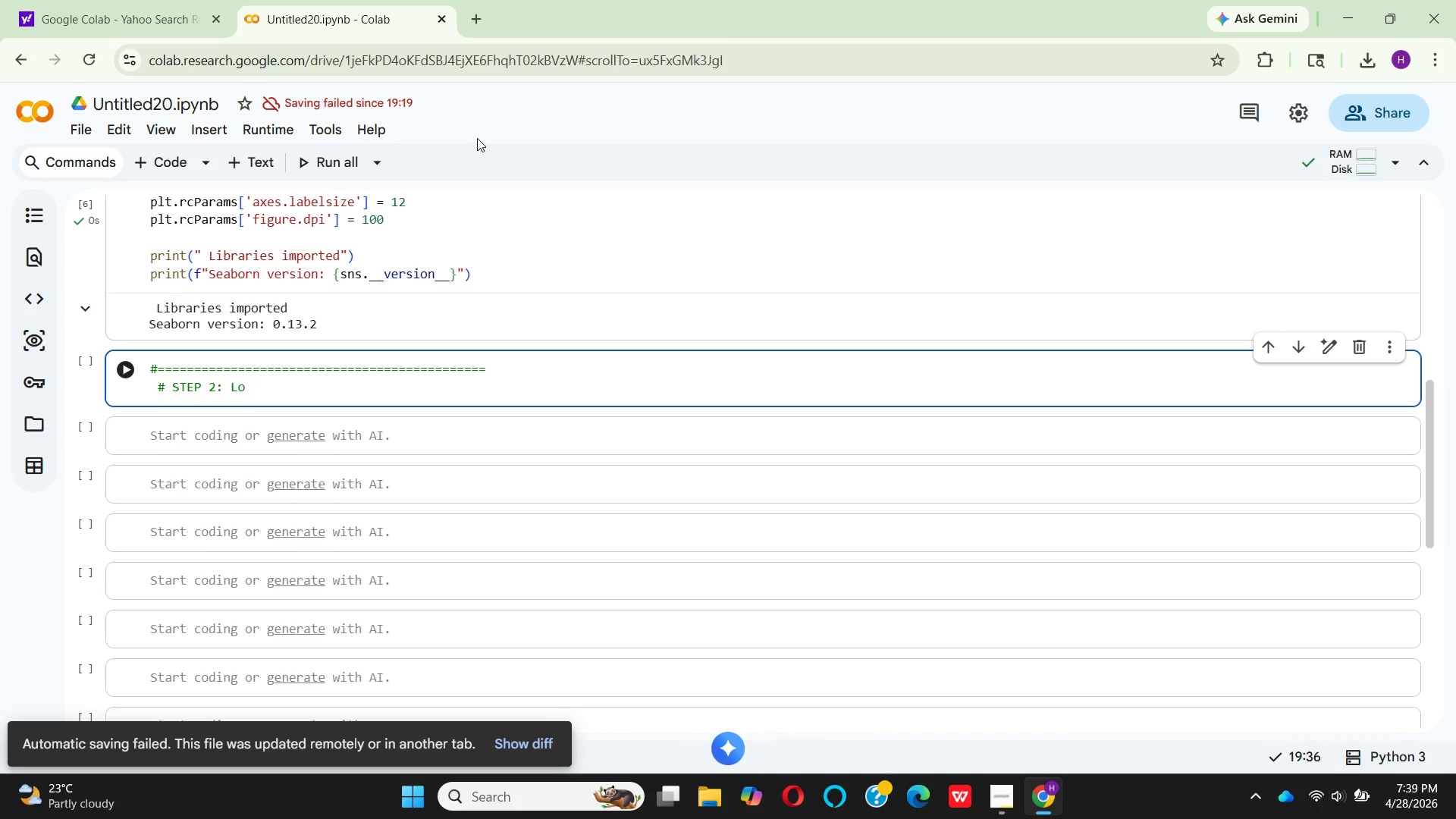 
scroll: coordinate [429, 276], scroll_direction: up, amount: 7.0
 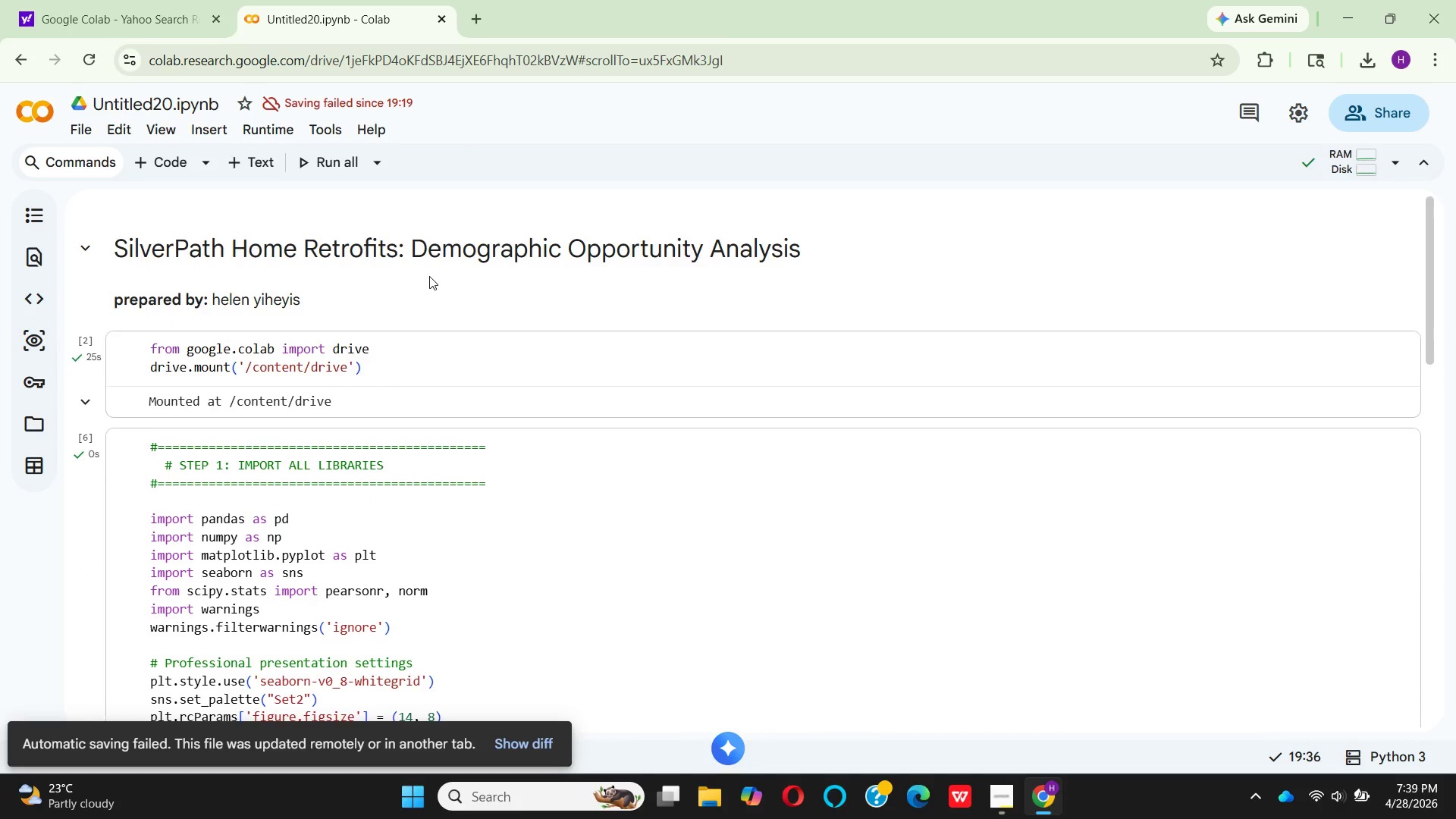 
scroll: coordinate [428, 281], scroll_direction: down, amount: 6.0
 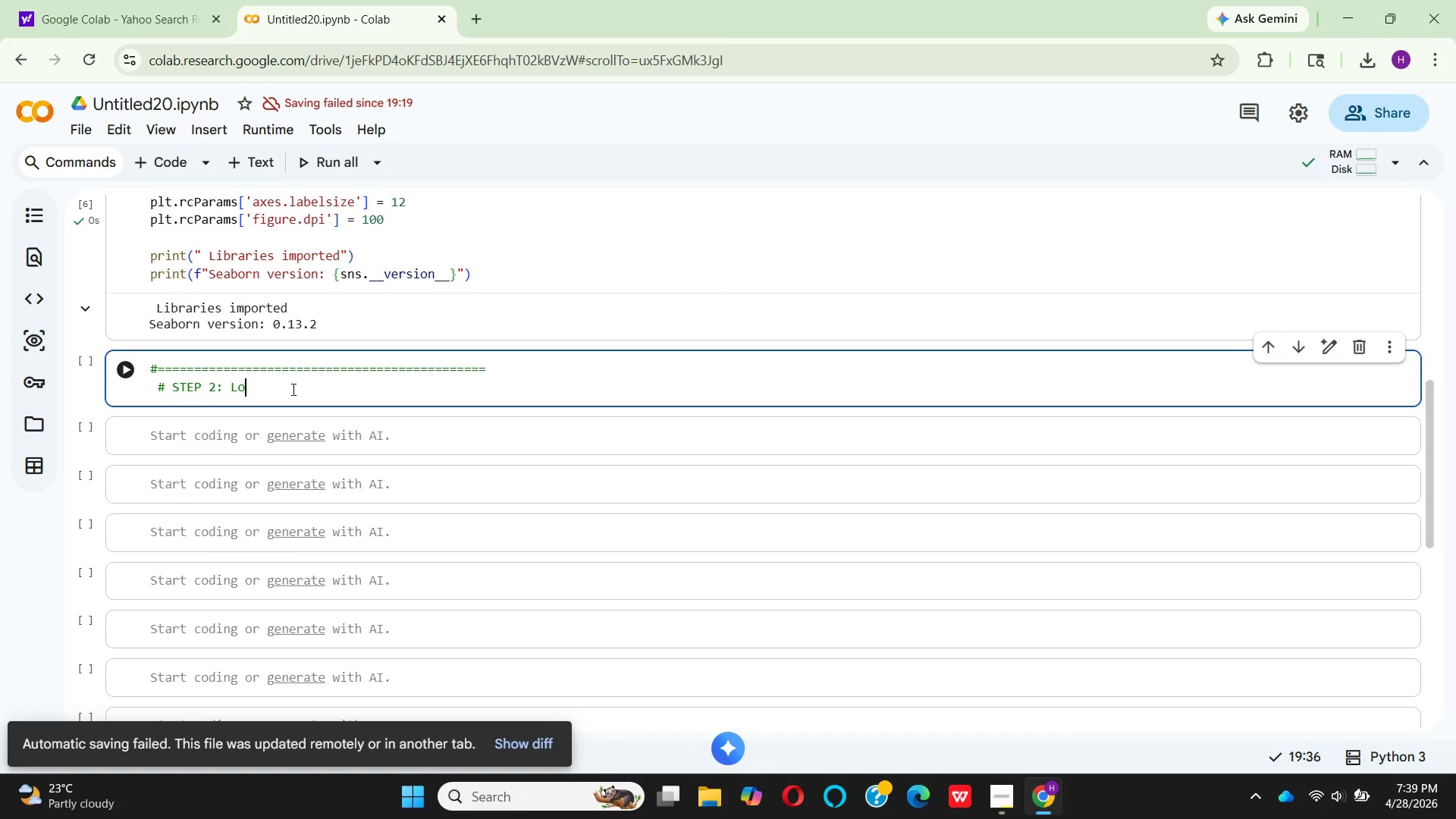 
key(Backspace)
 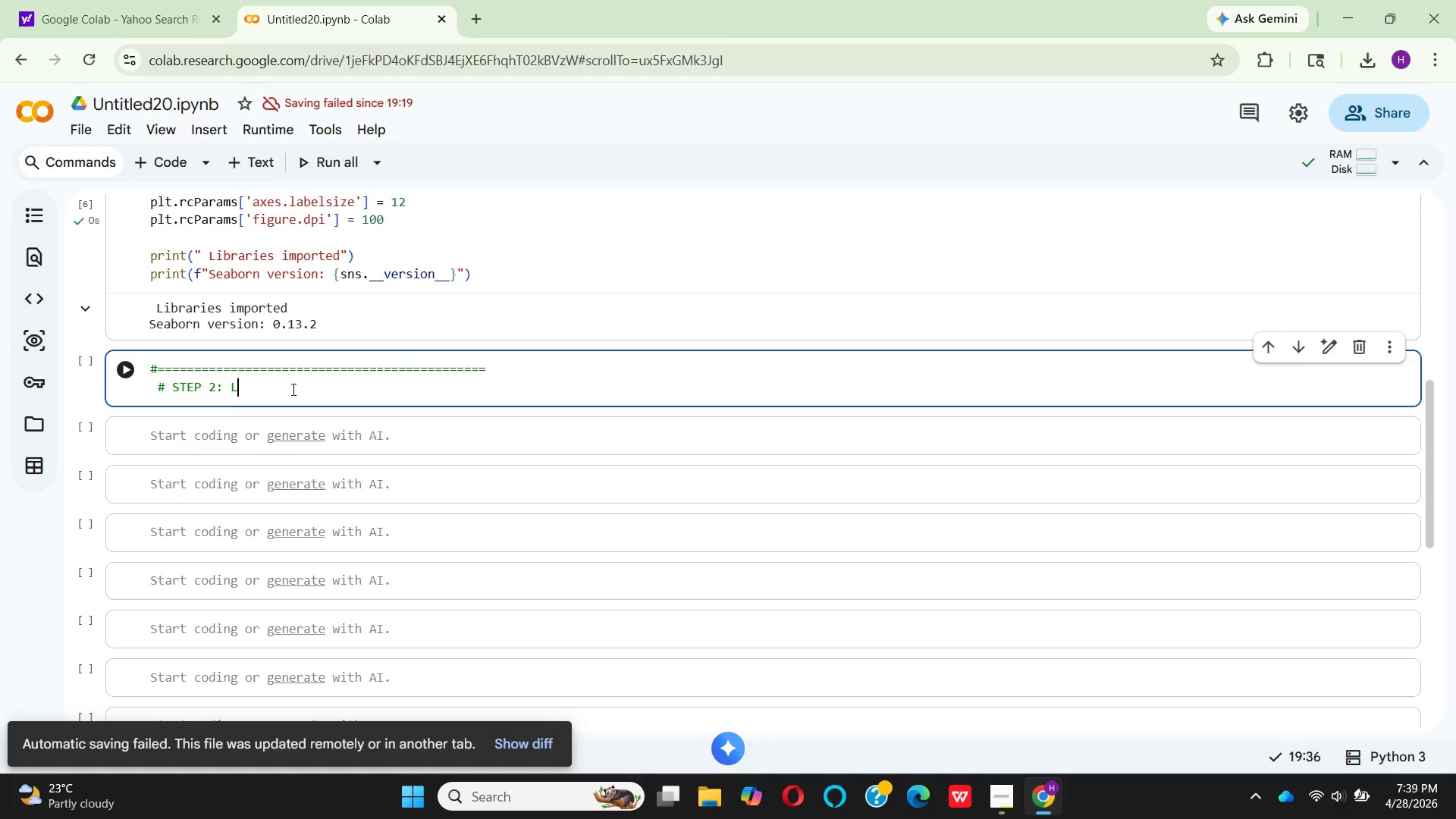 
key(CapsLock)
 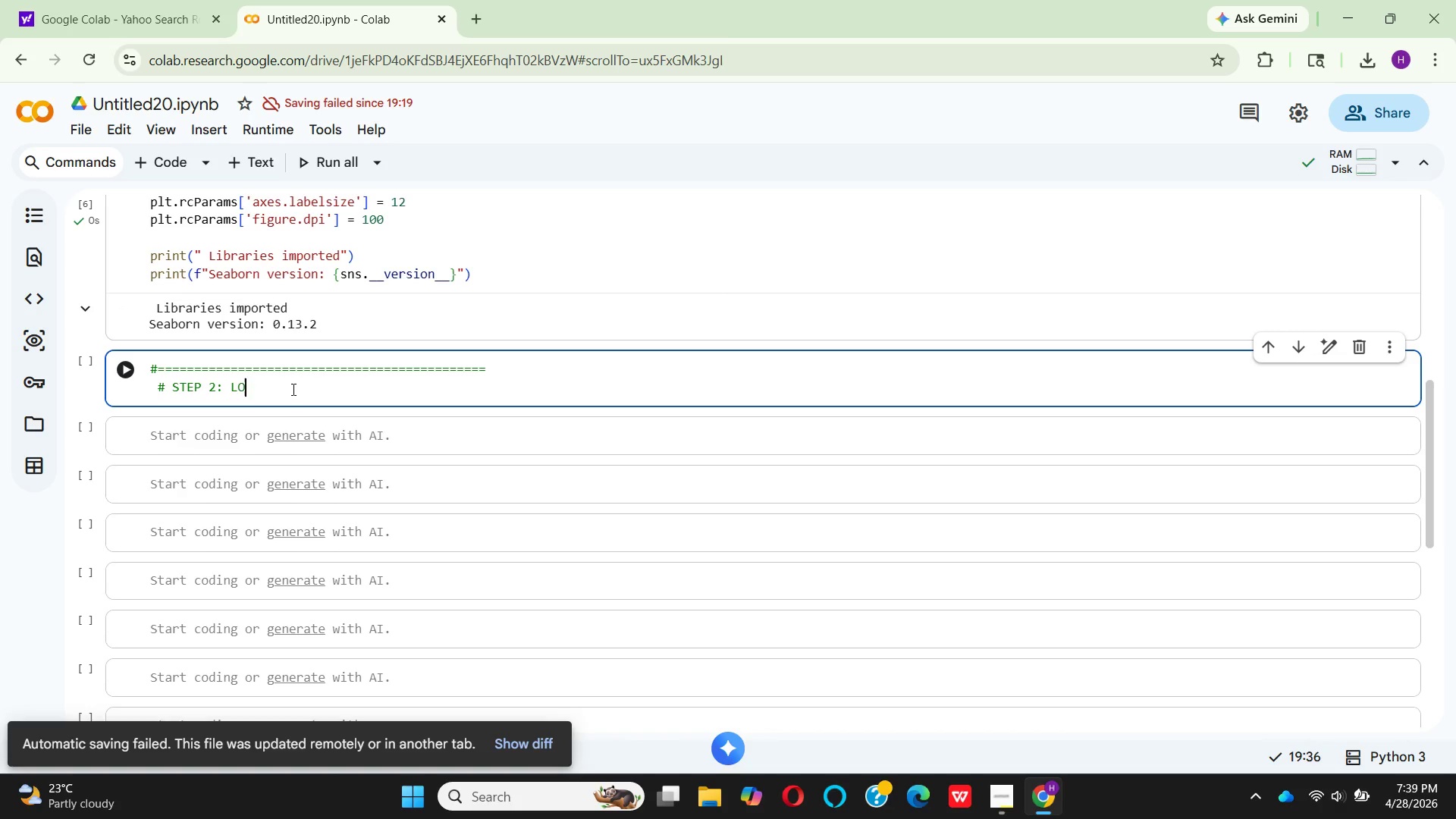 
key(O)
 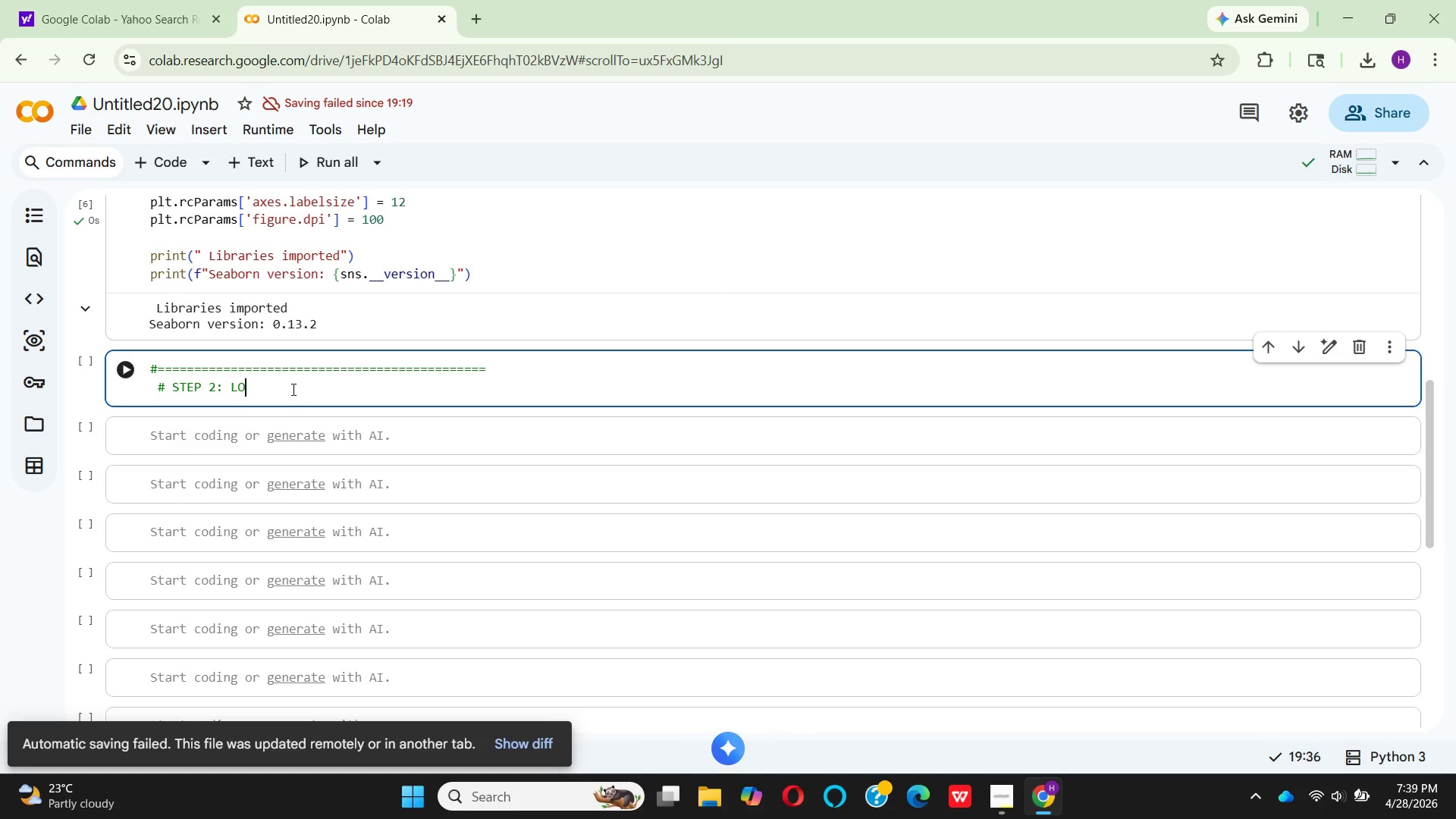 
type(AD THE DATASET)
 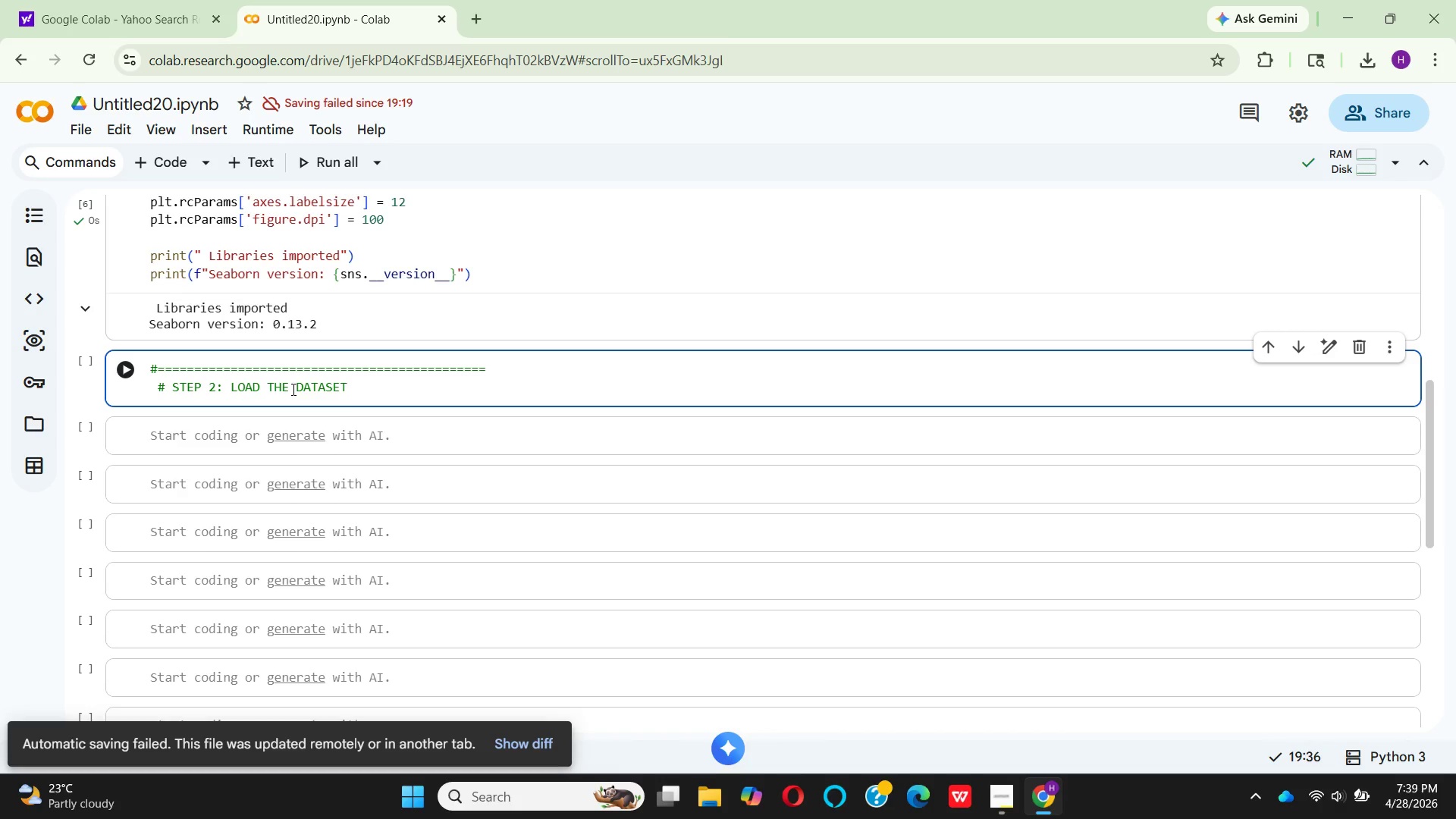 
key(Enter)
 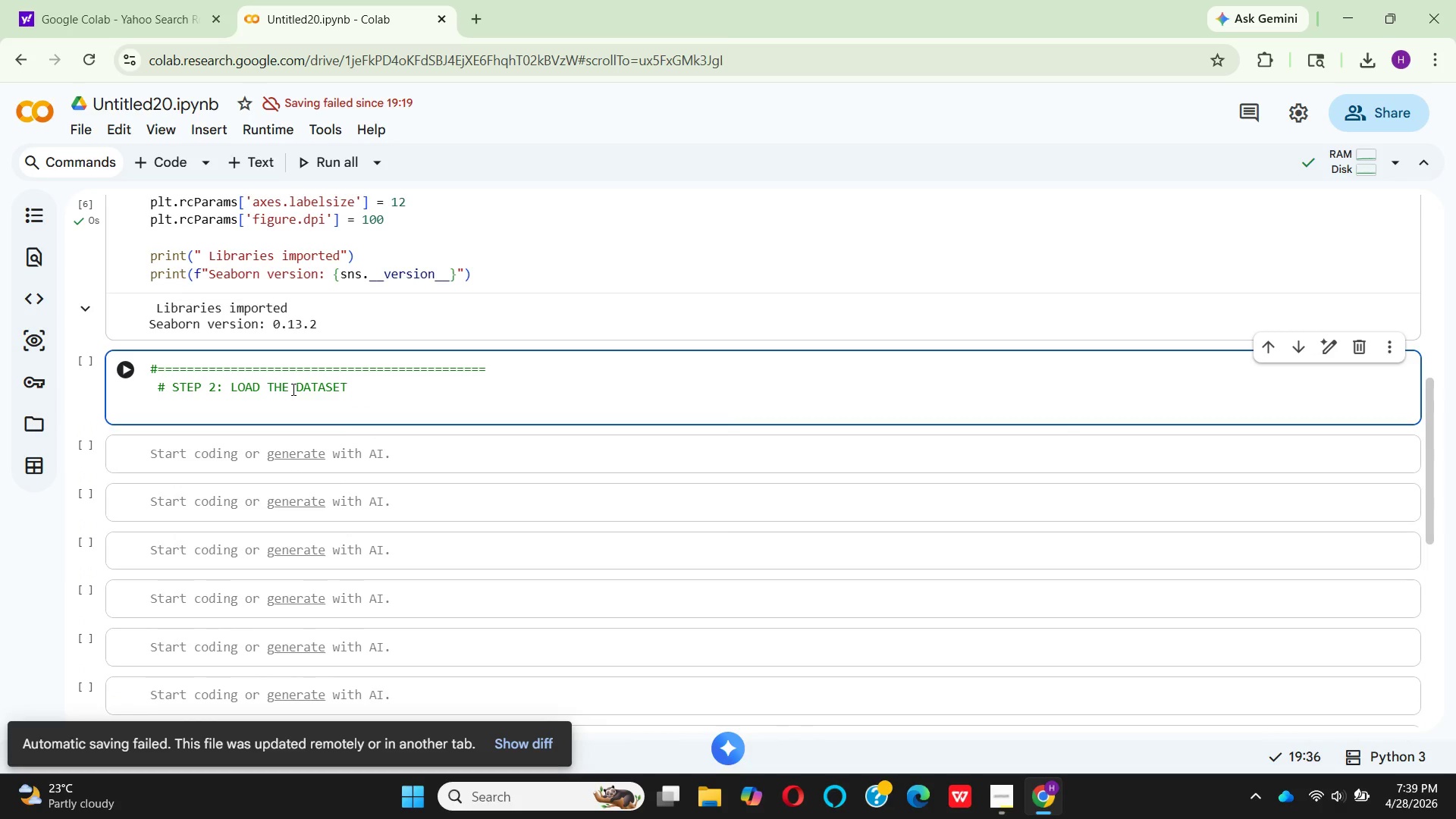 
key(Backspace)
 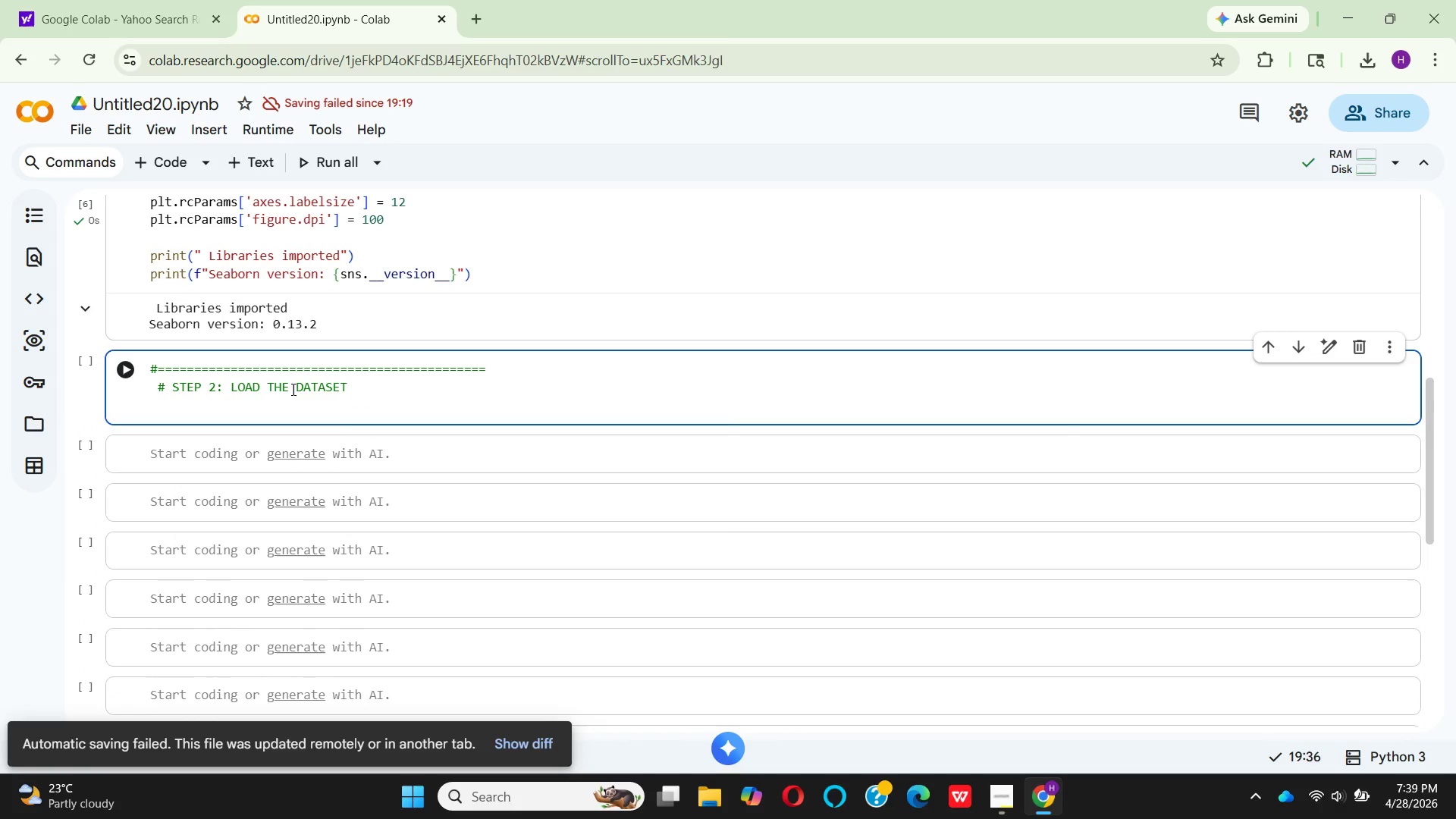 
key(Shift+3)
 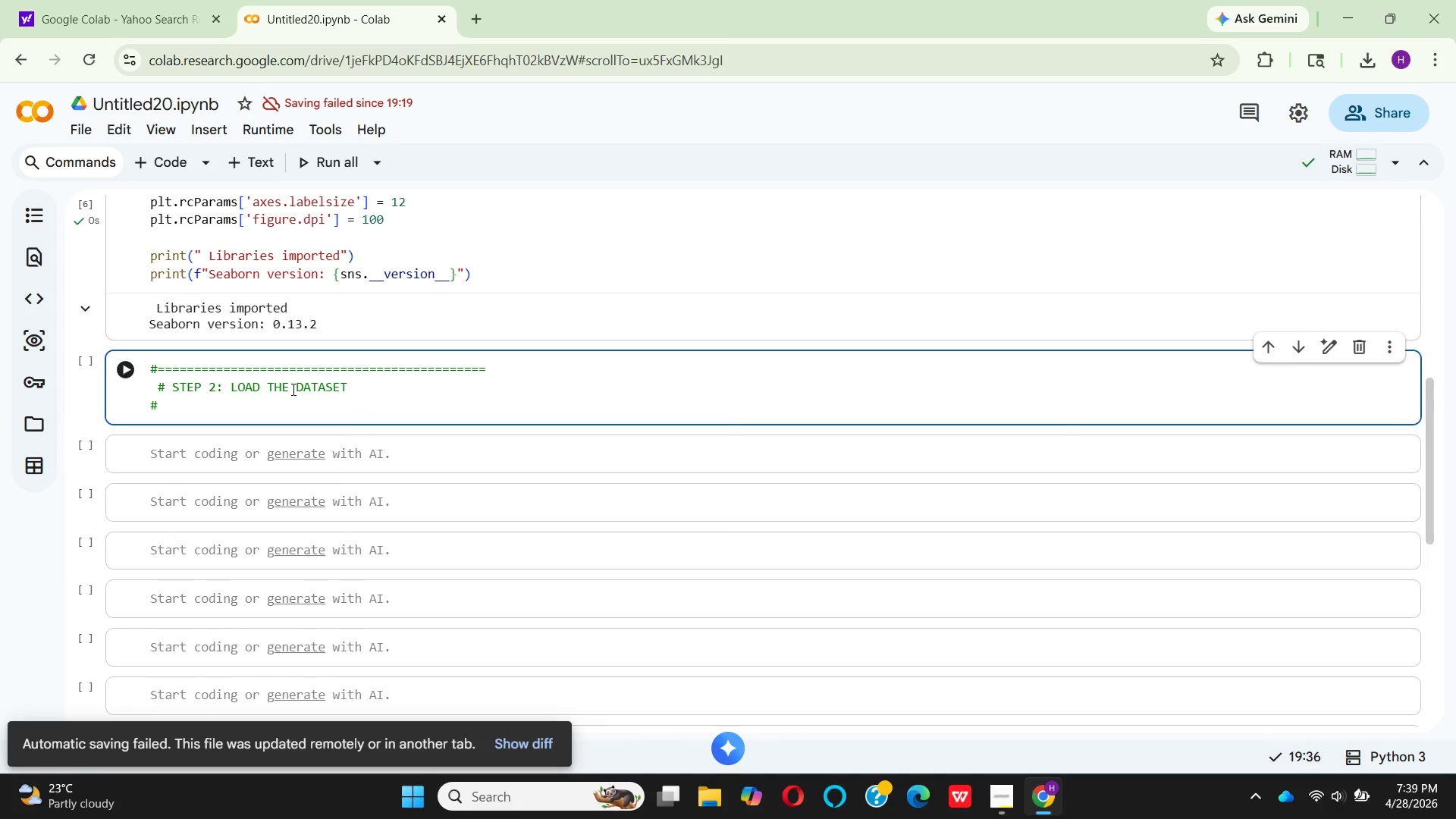 
hold_key(key=Equal, duration=1.5)
 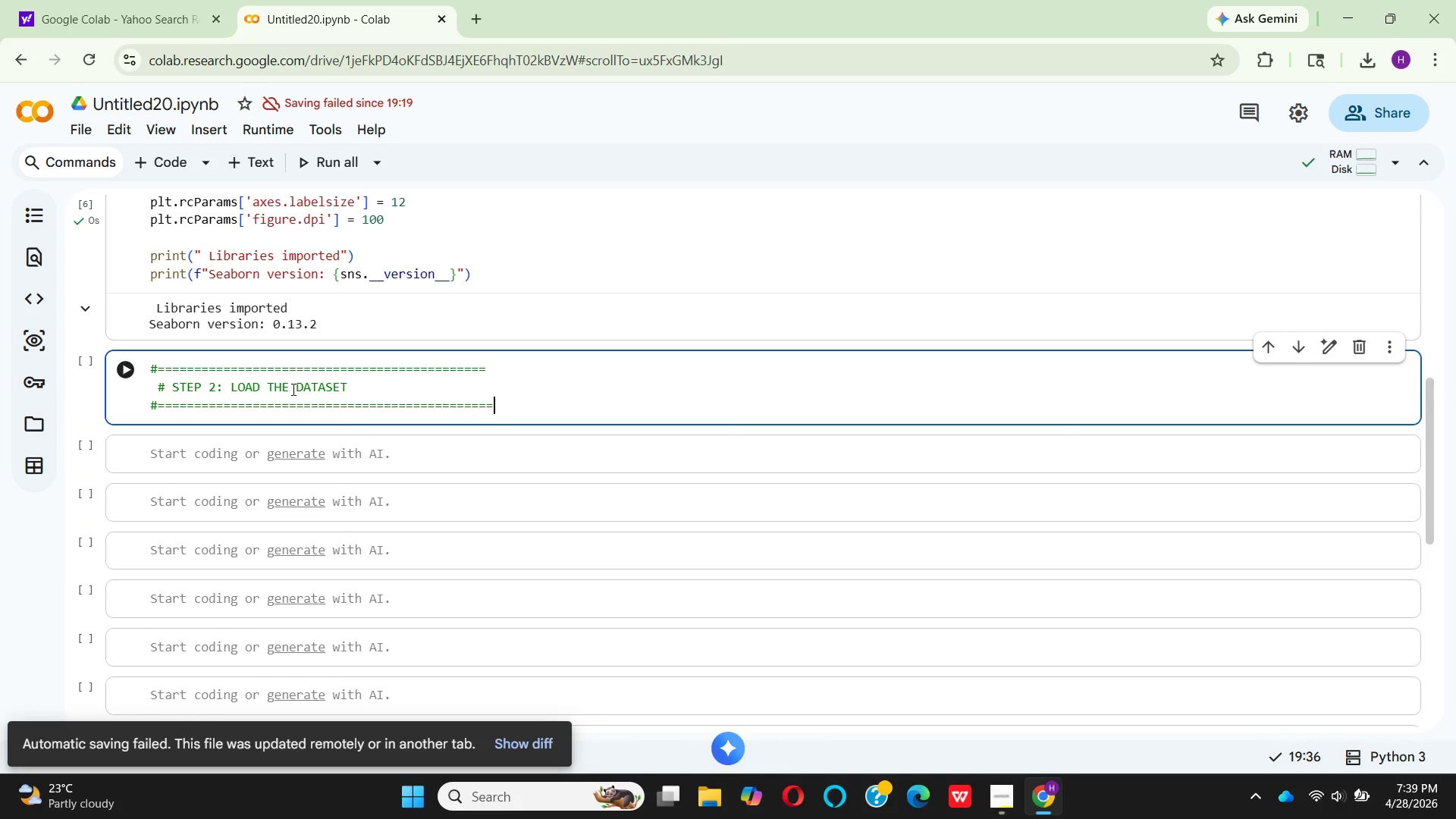 
hold_key(key=Equal, duration=0.52)
 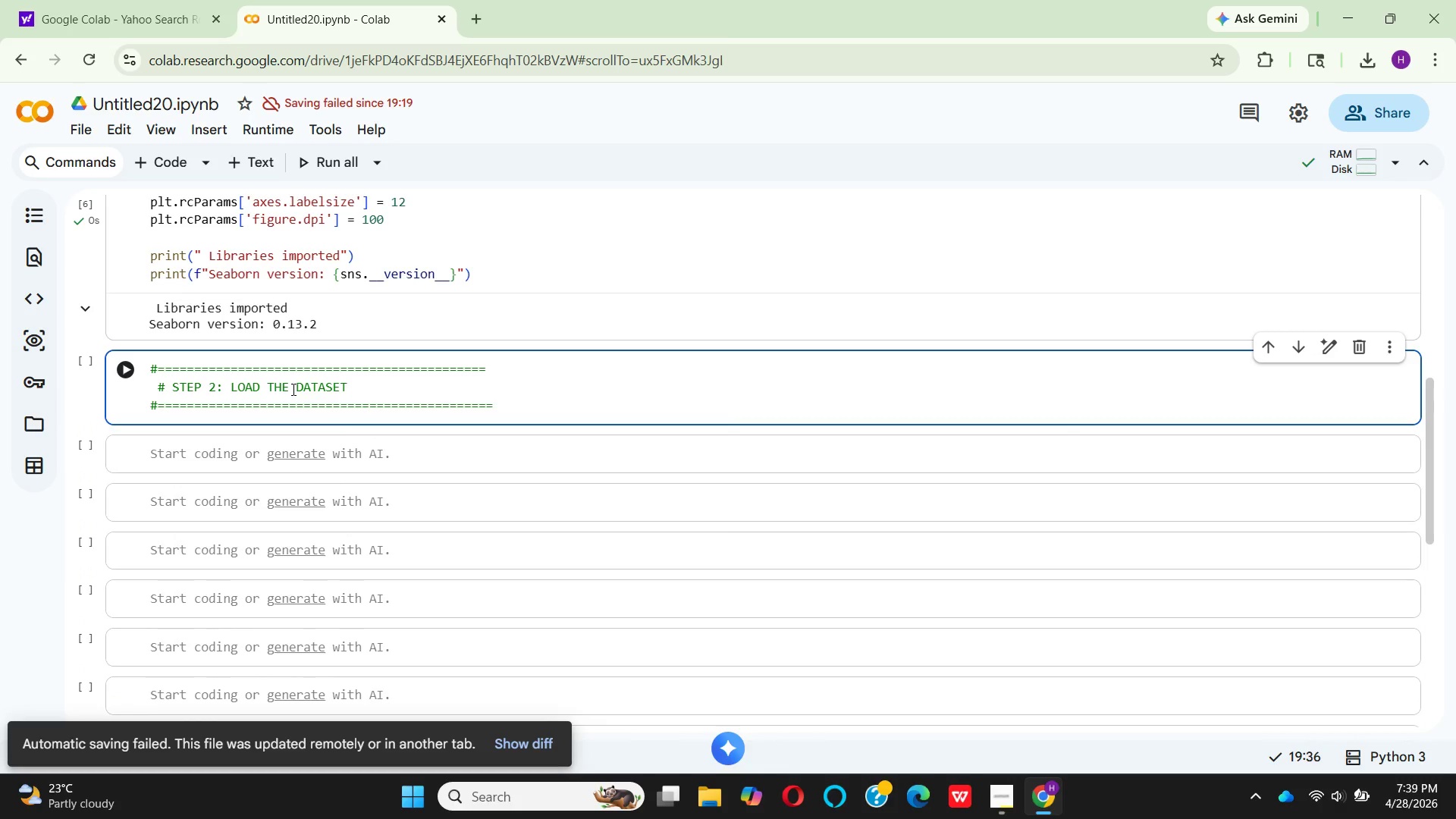 
key(Backspace)
 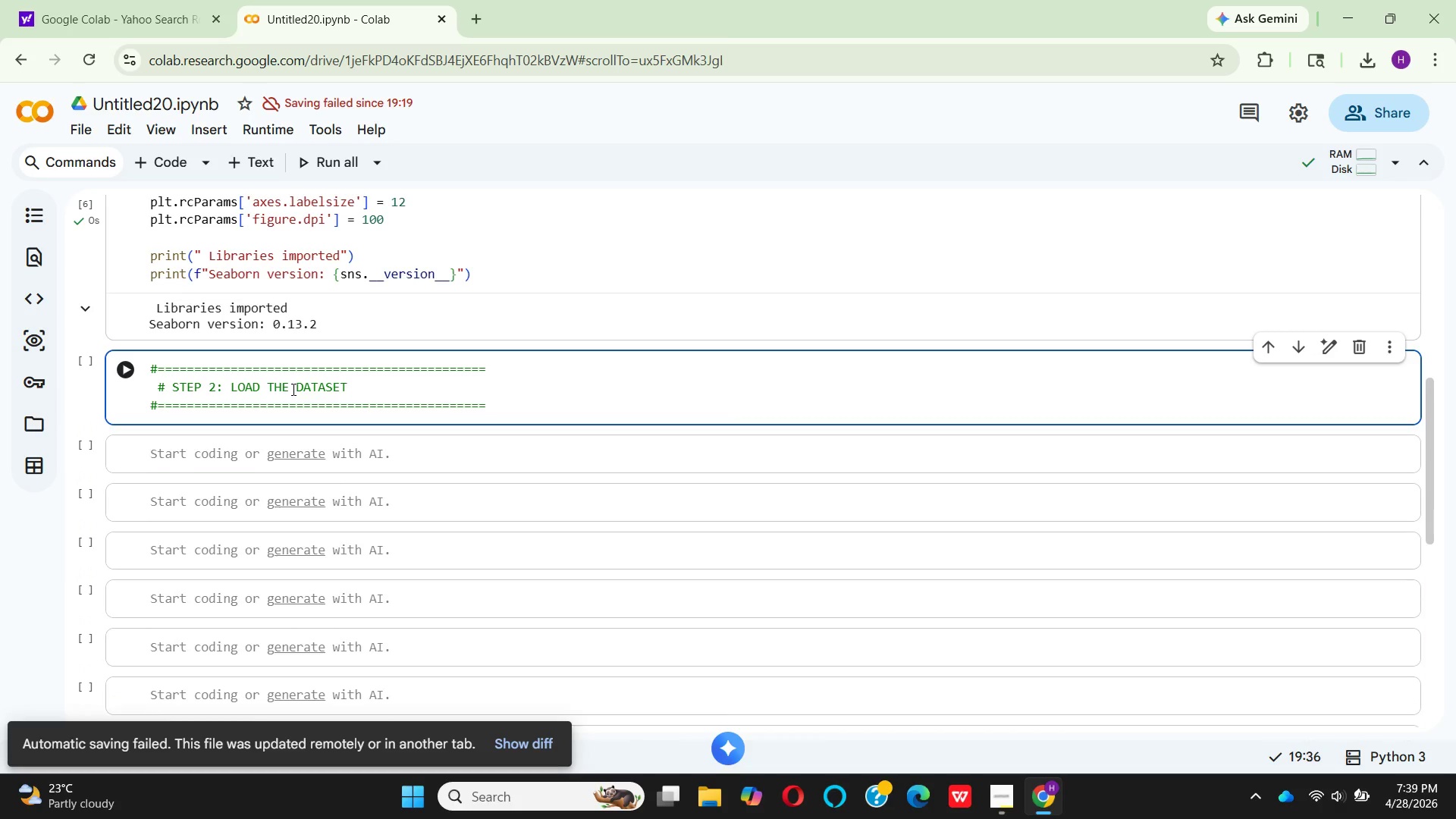 
key(Enter)
 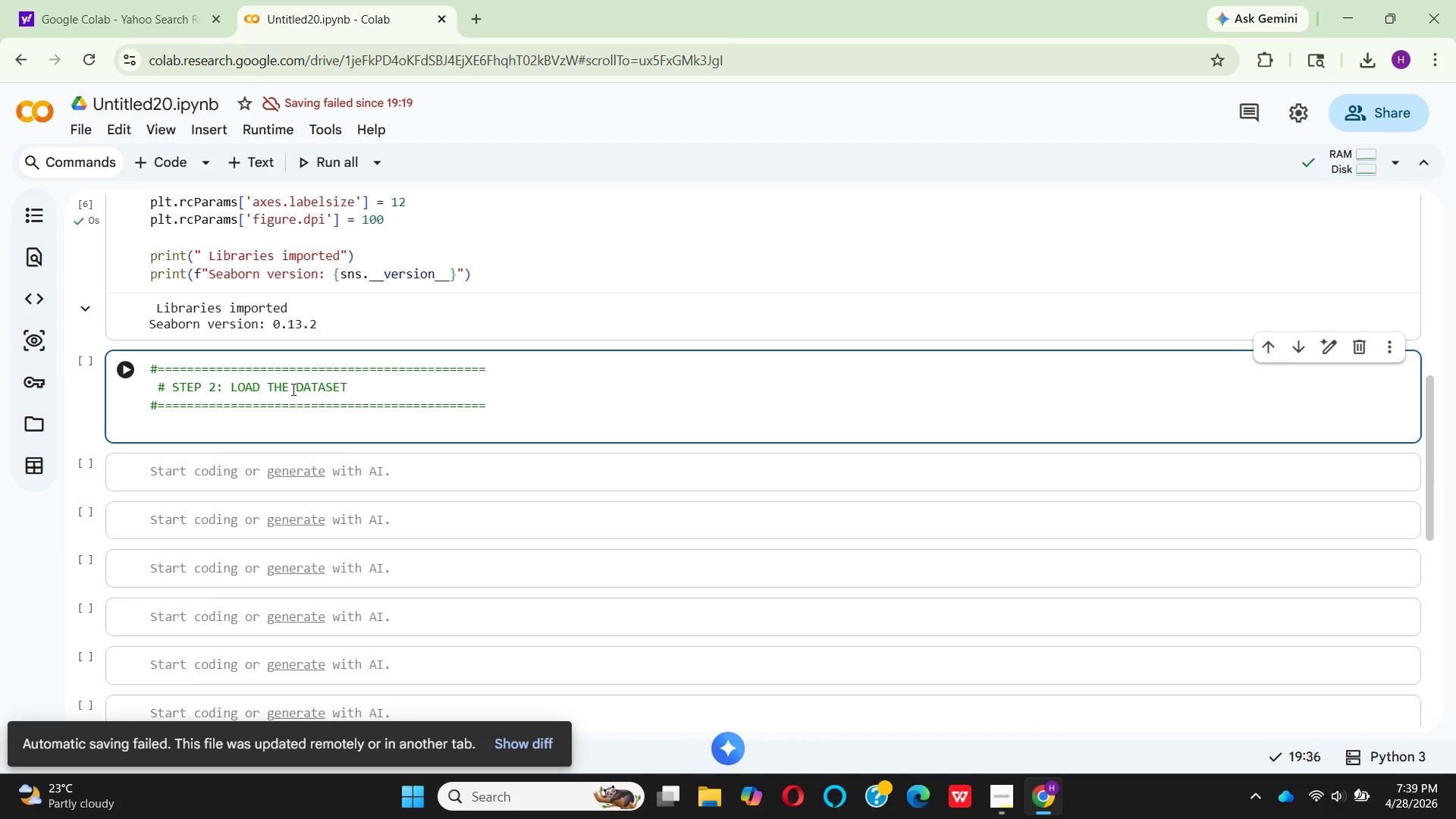 
key(Enter)
 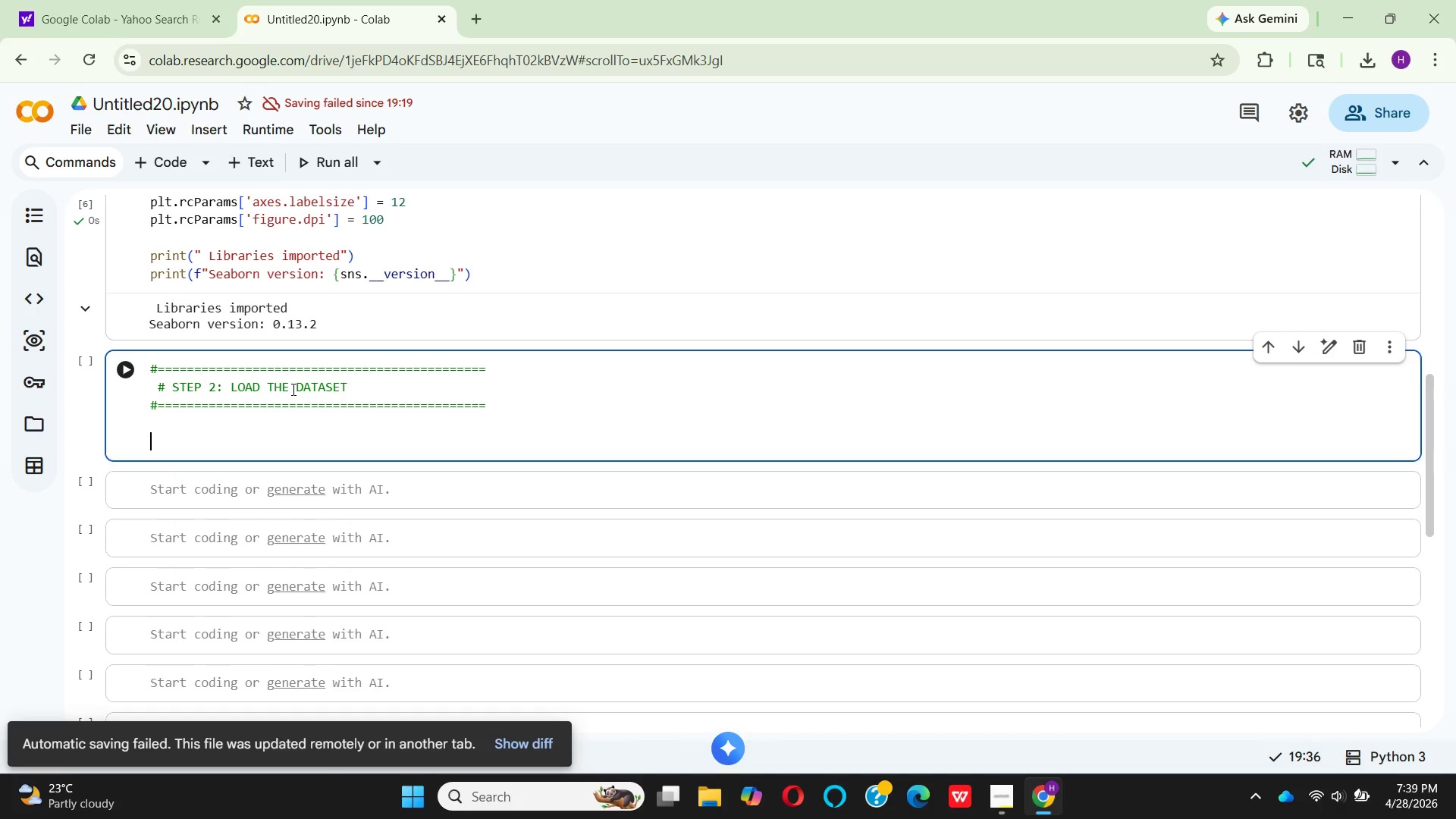 
key(Backspace)
type(df = pd.read)
 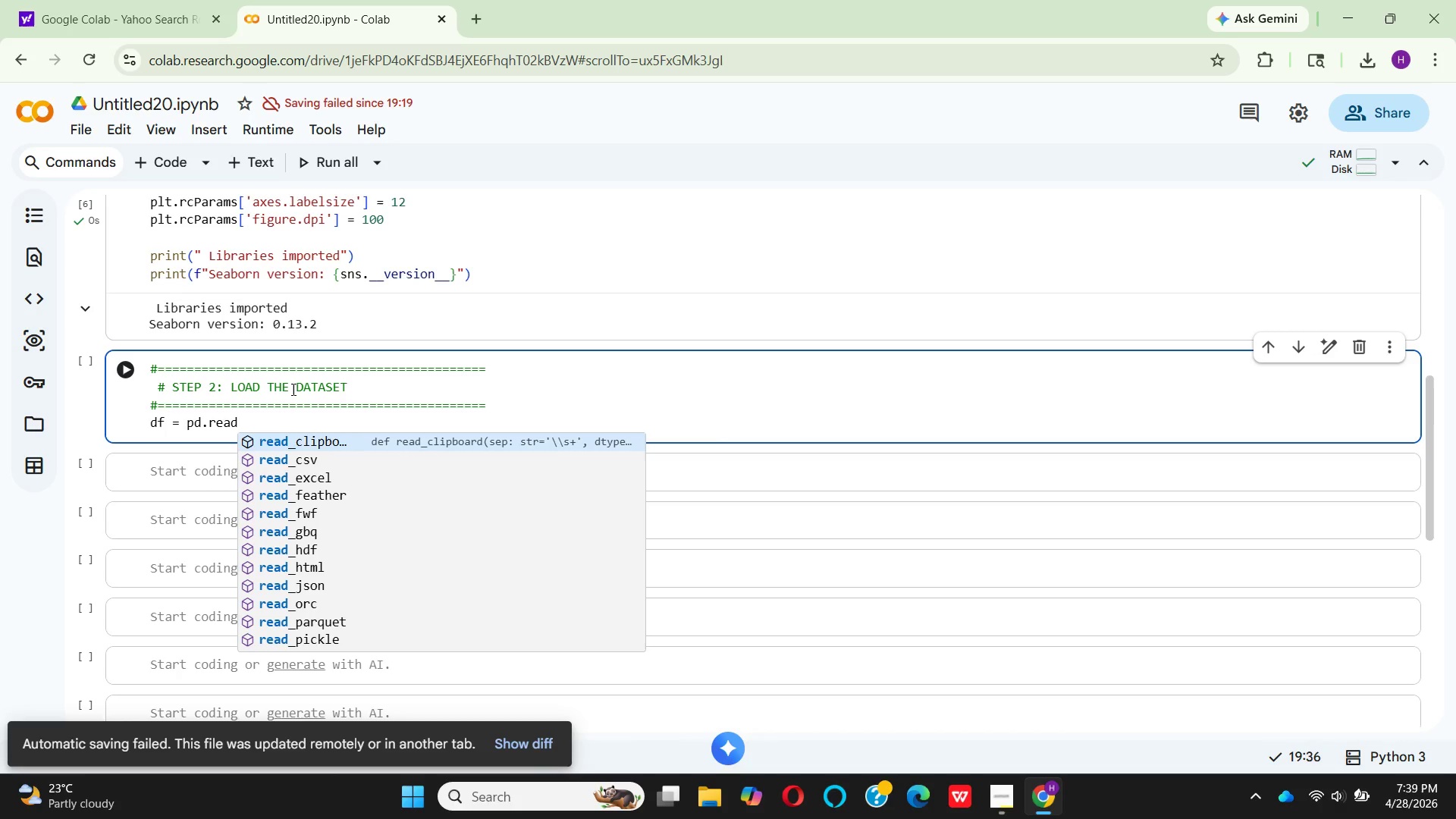 
key(ArrowDown)
 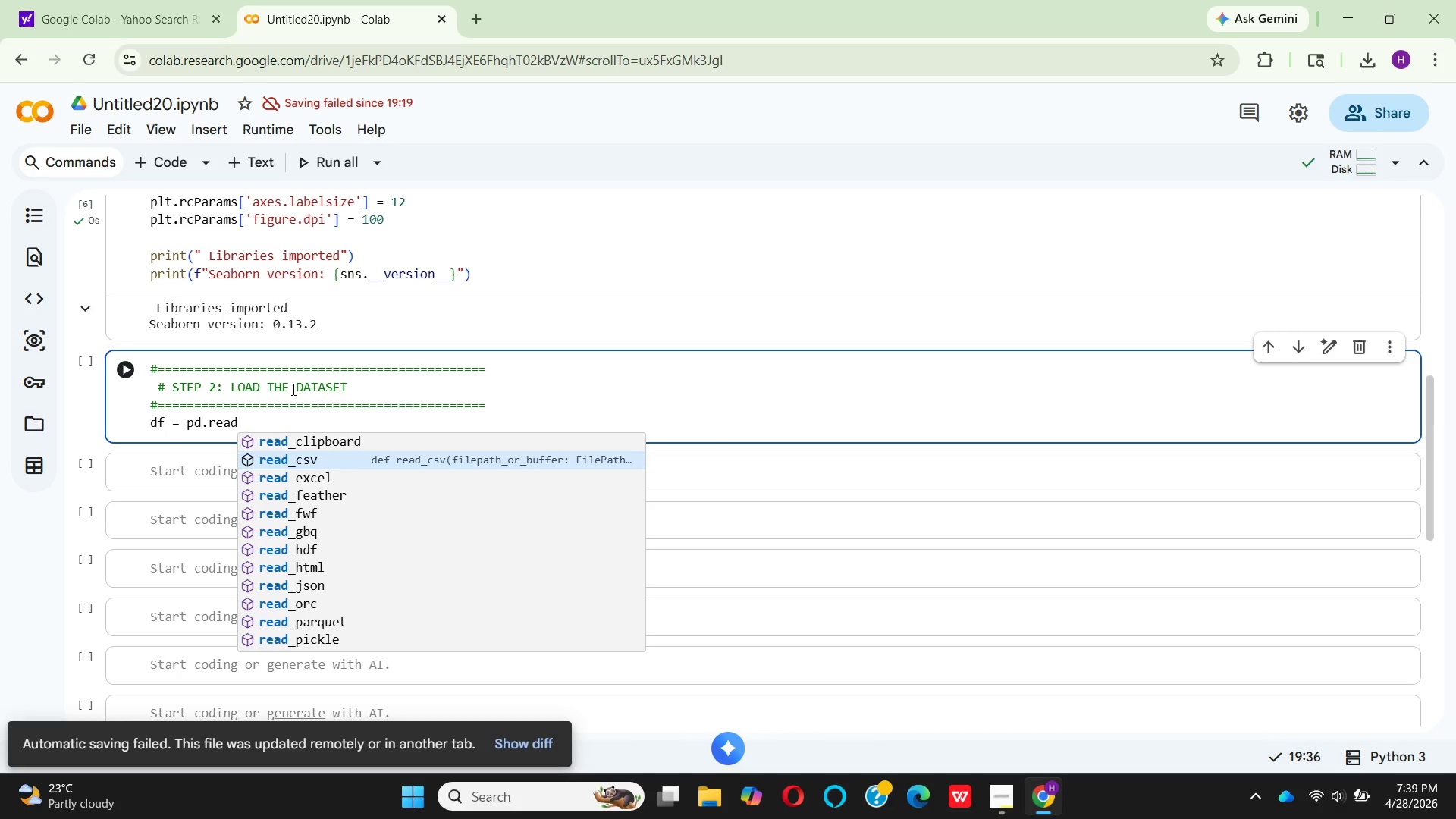 
key(Enter)
 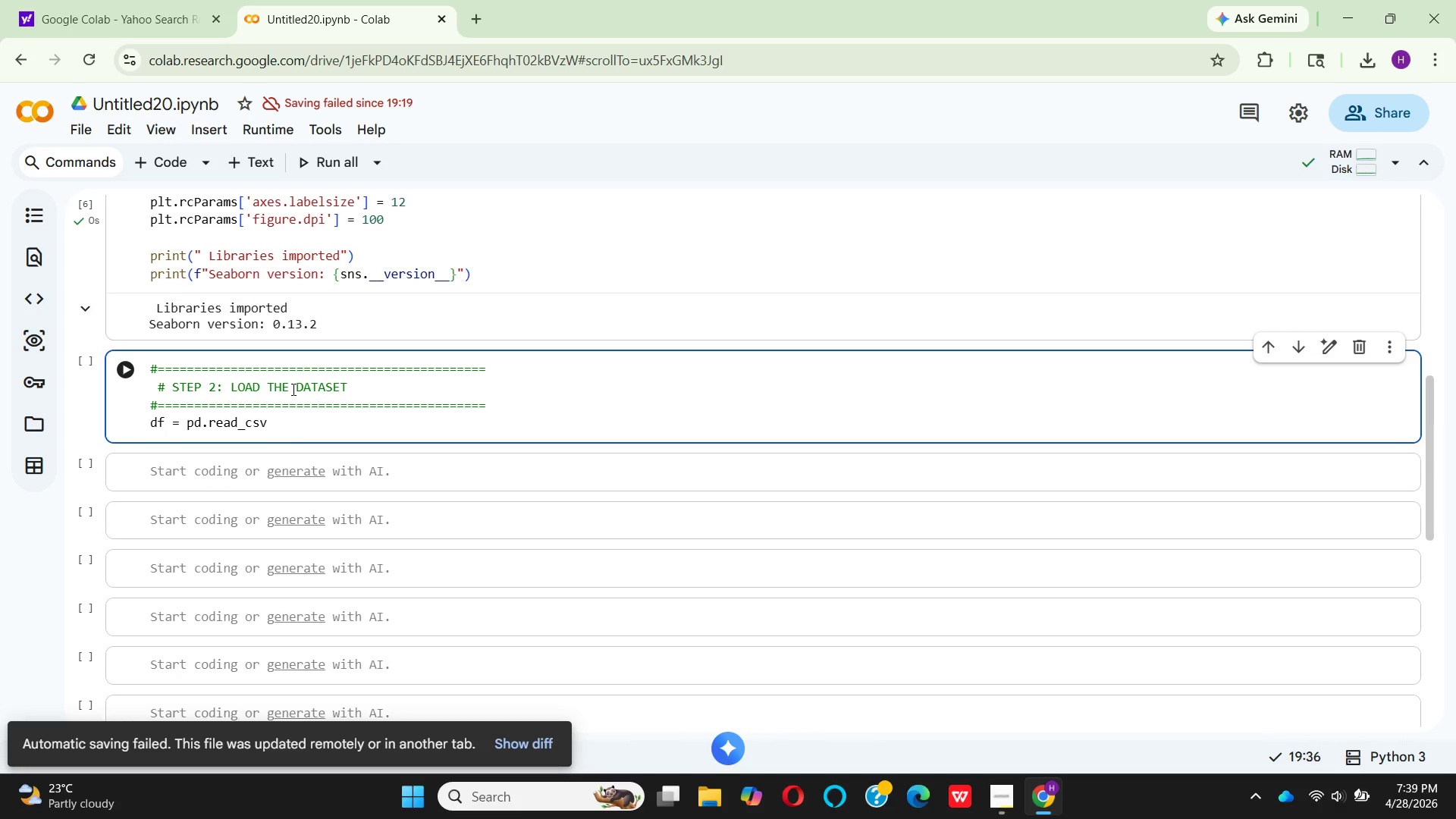 
key(Shift+9)
 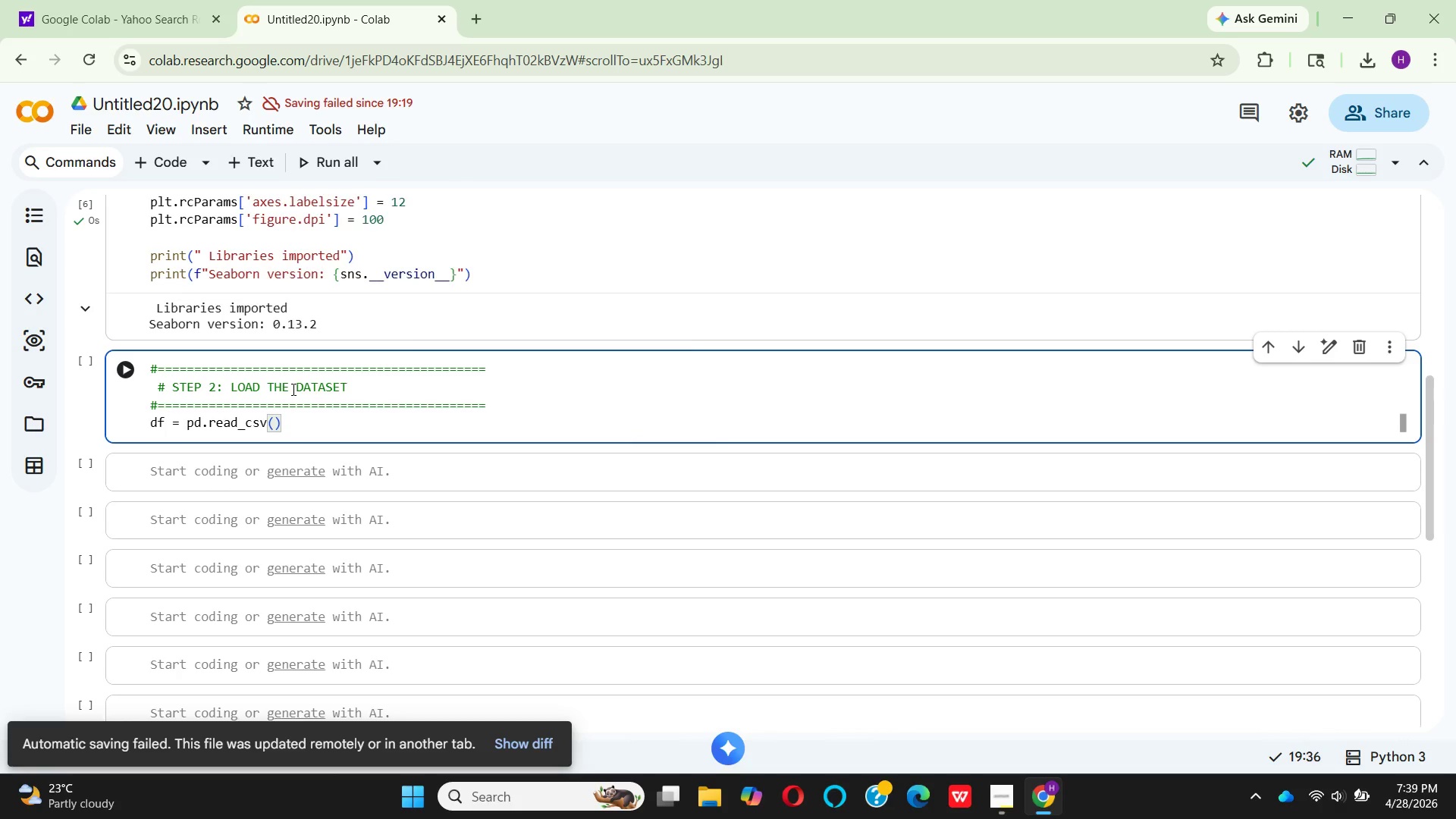 
key(Quote)
 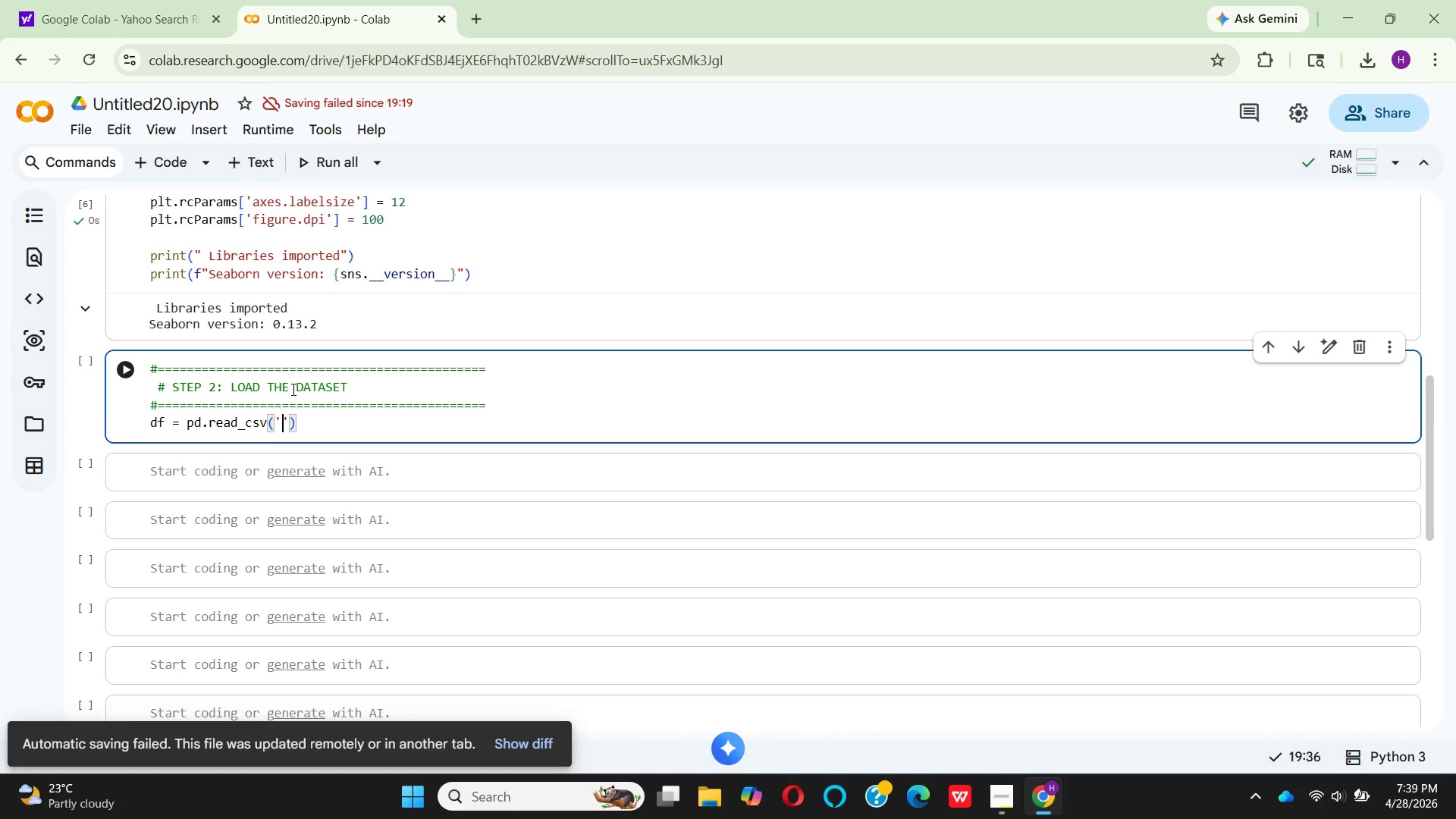 
key(ArrowRight)
 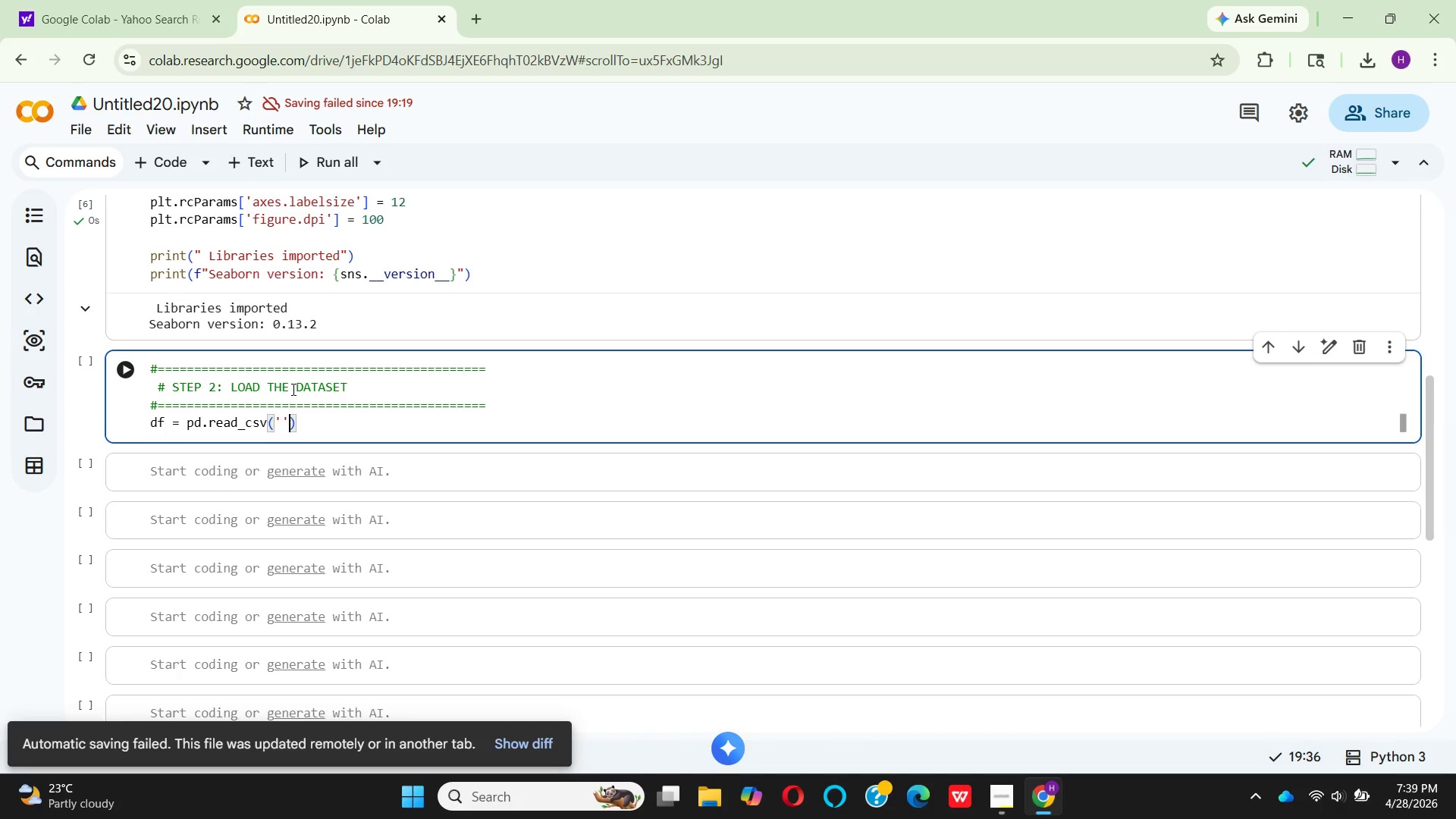 
key(ArrowRight)
 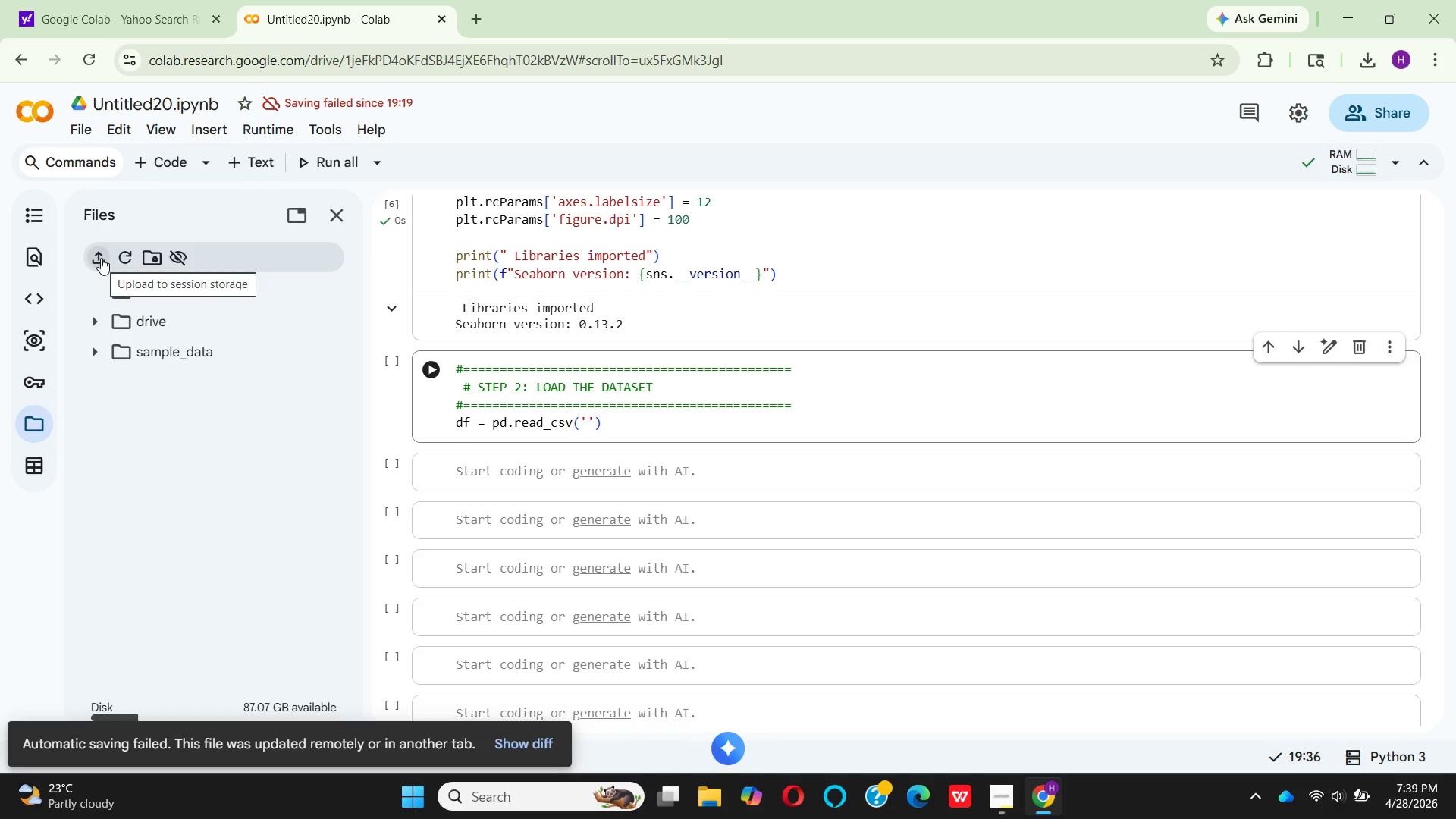 
wait(7.84)
 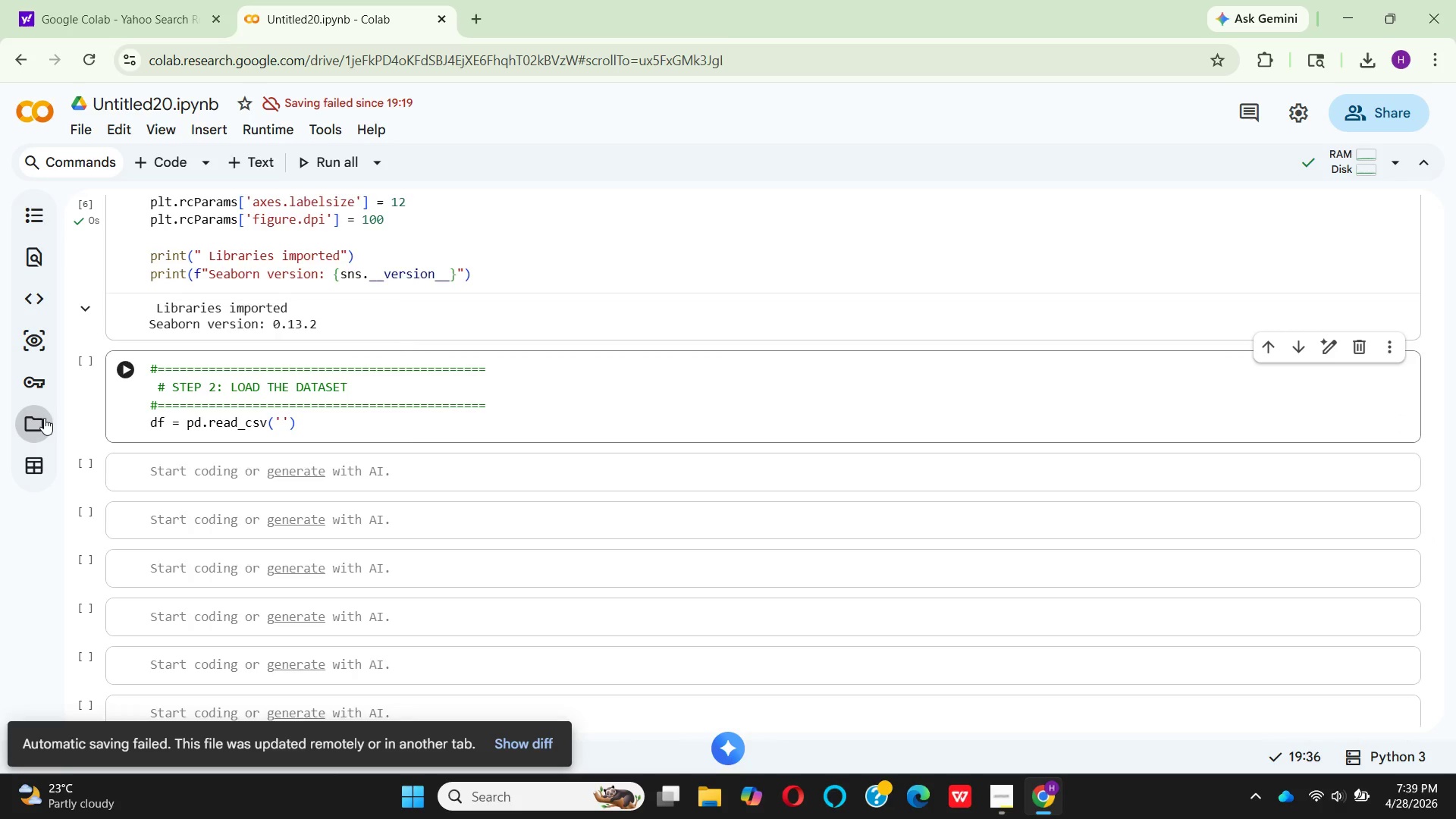 
left_click([101, 258])
 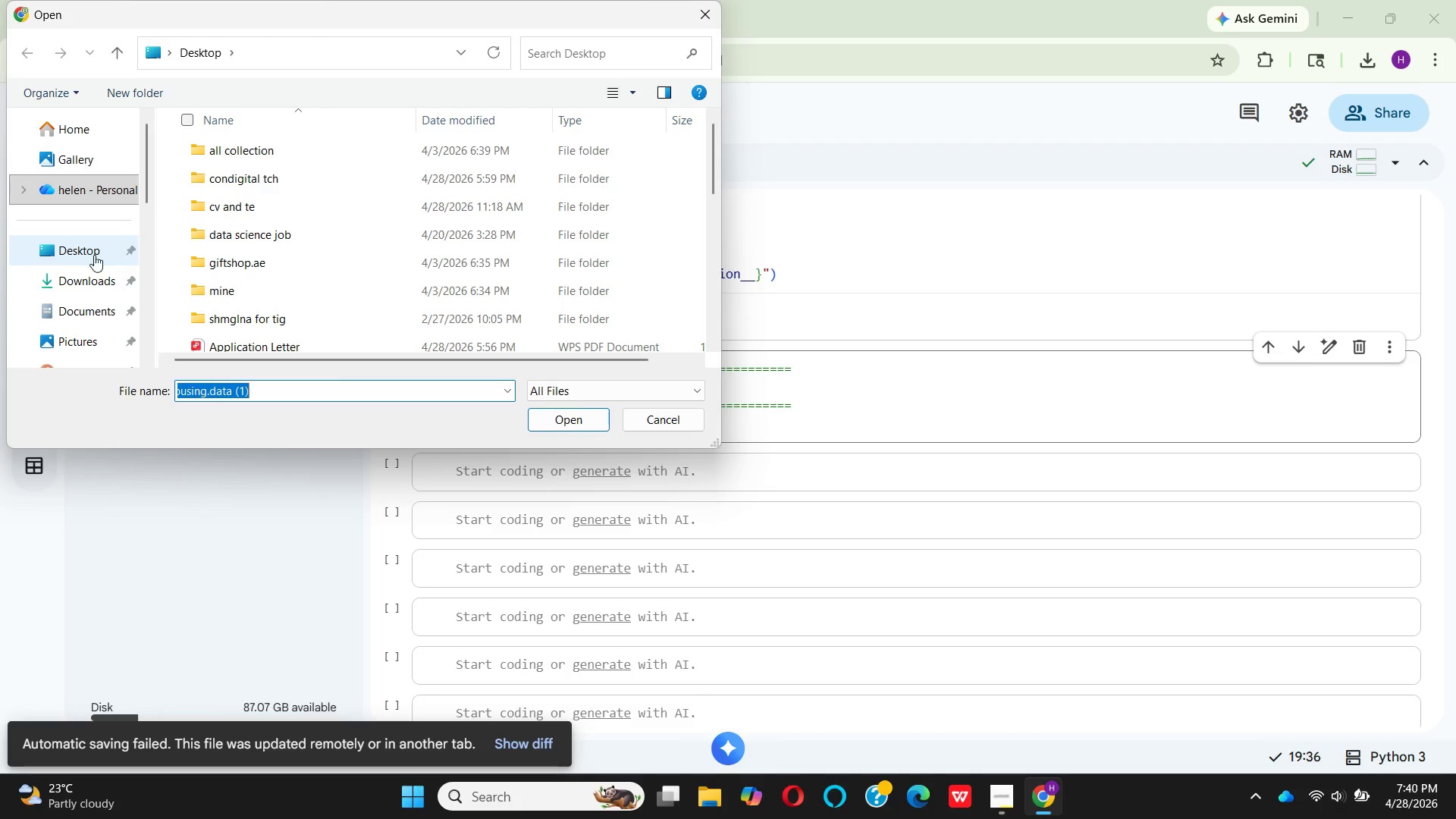 
left_click([91, 244])
 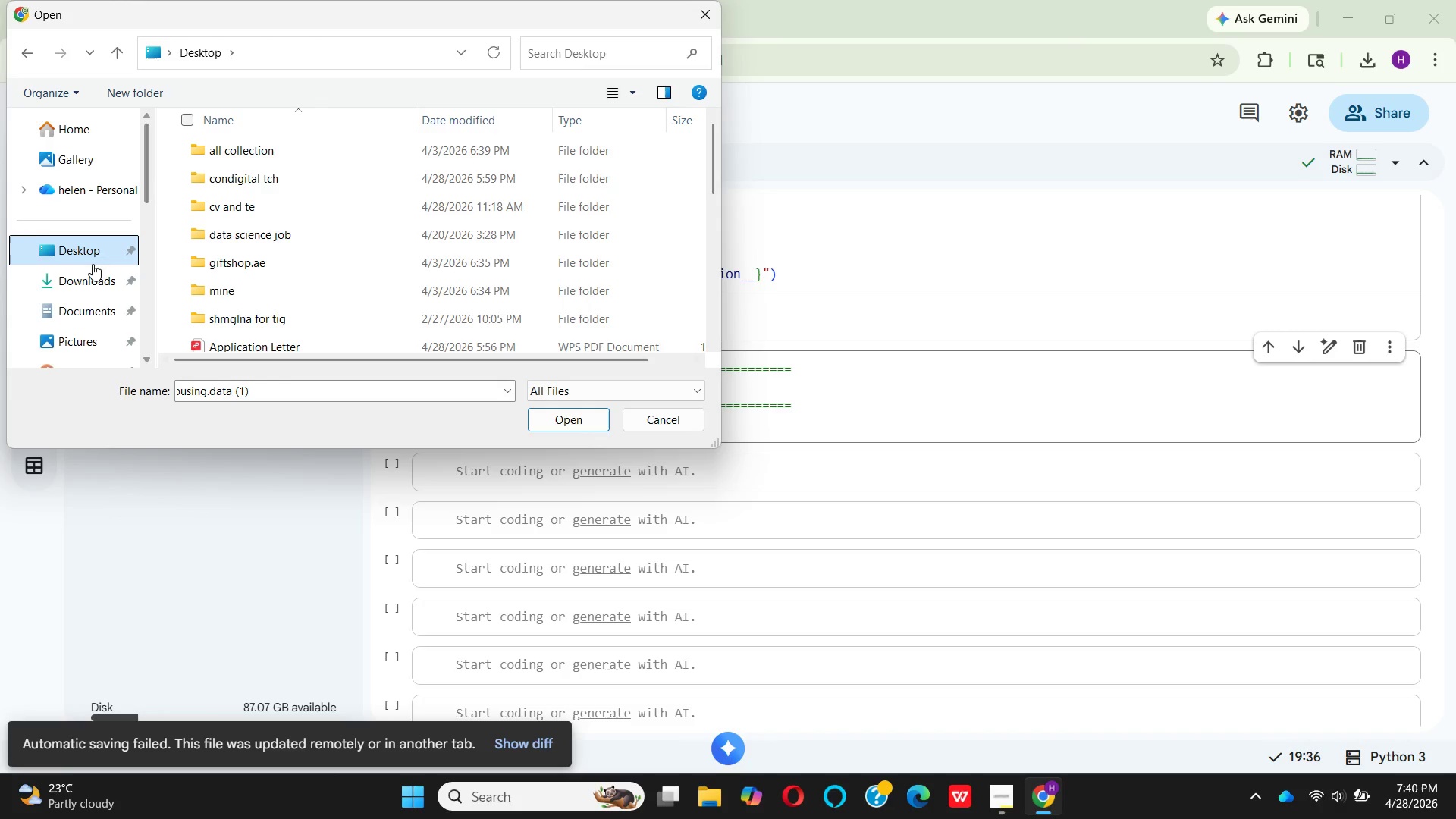 
left_click([91, 257])
 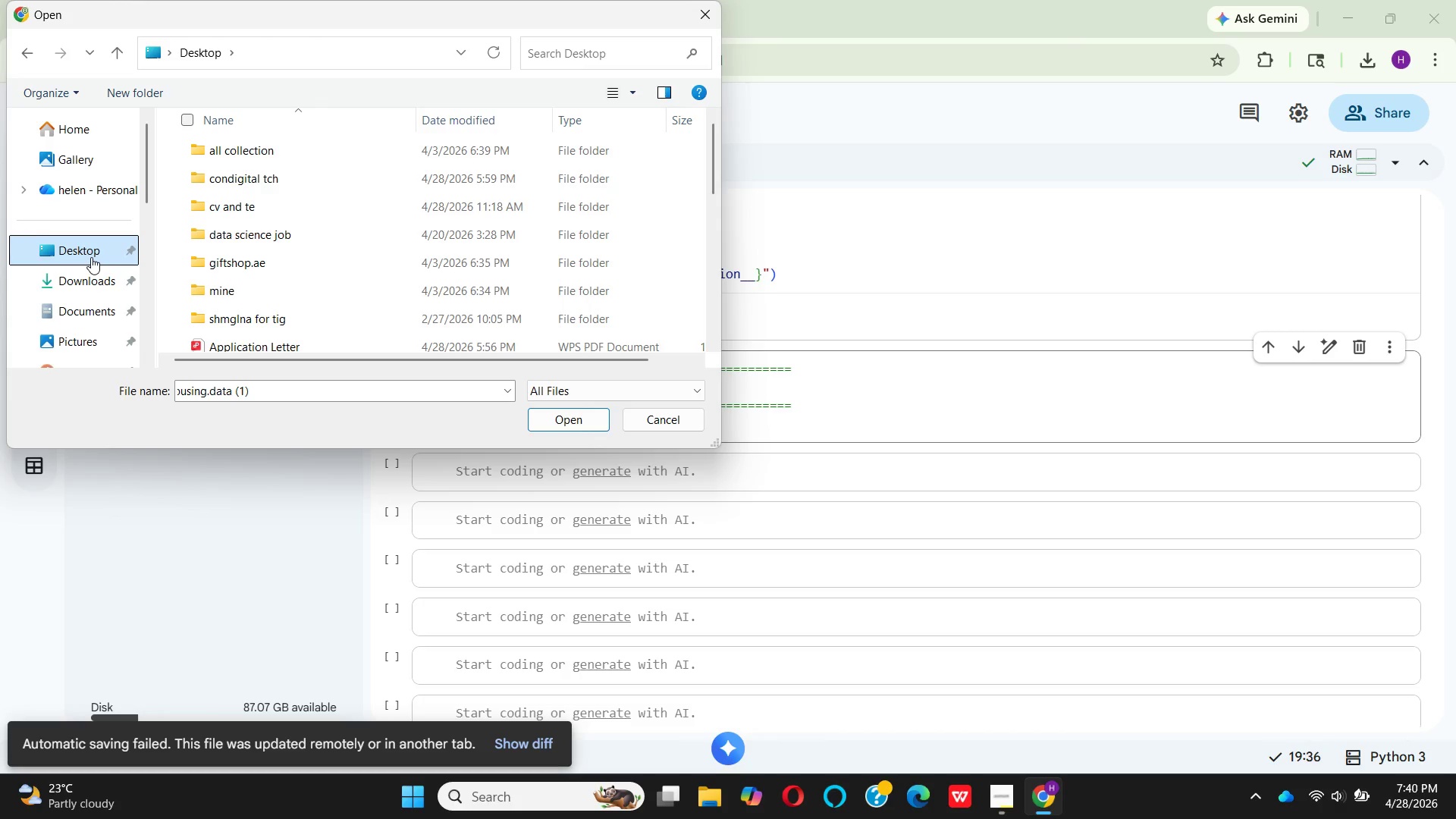 
left_click([91, 257])
 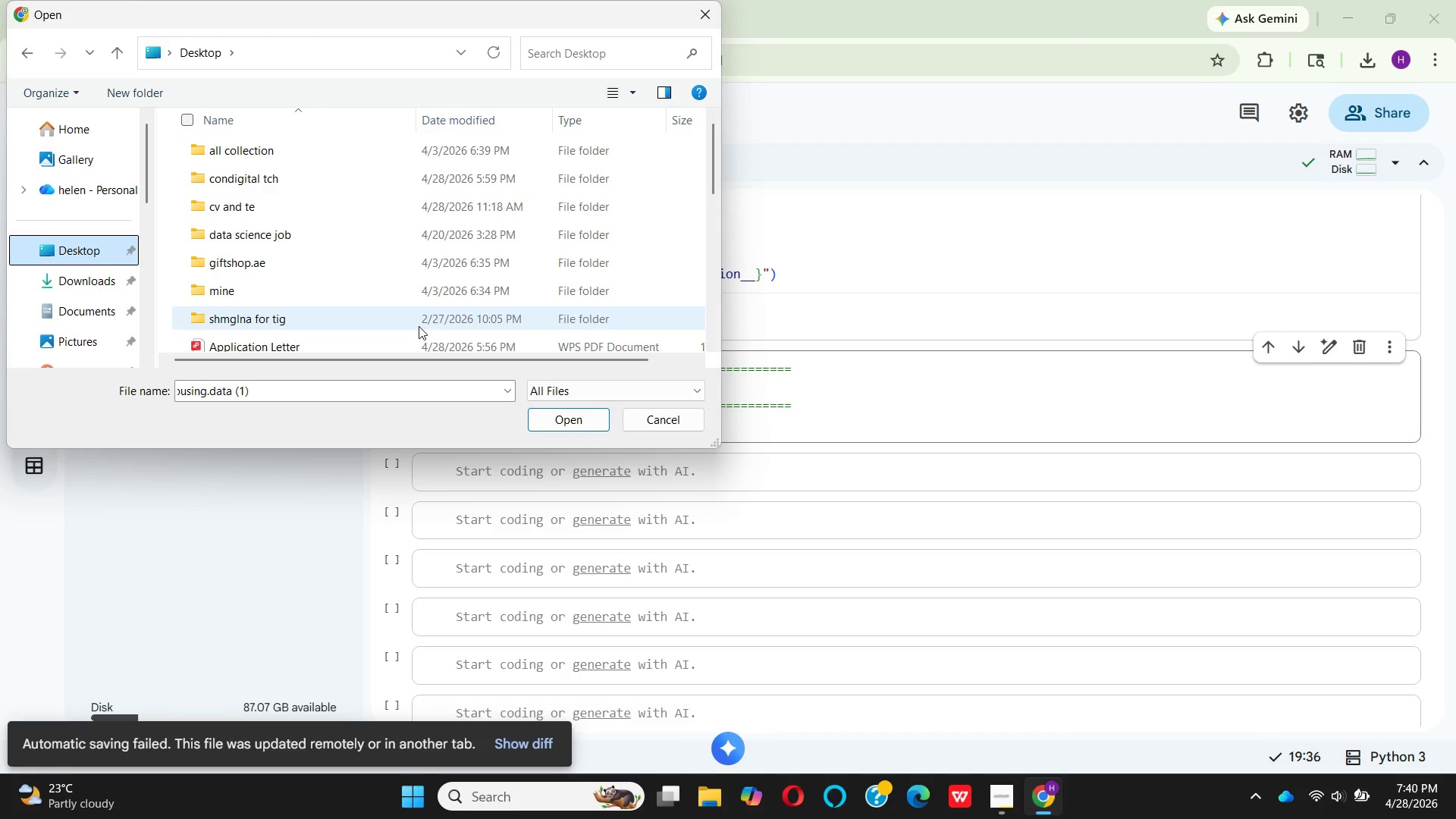 
scroll: coordinate [419, 322], scroll_direction: down, amount: 1.0
 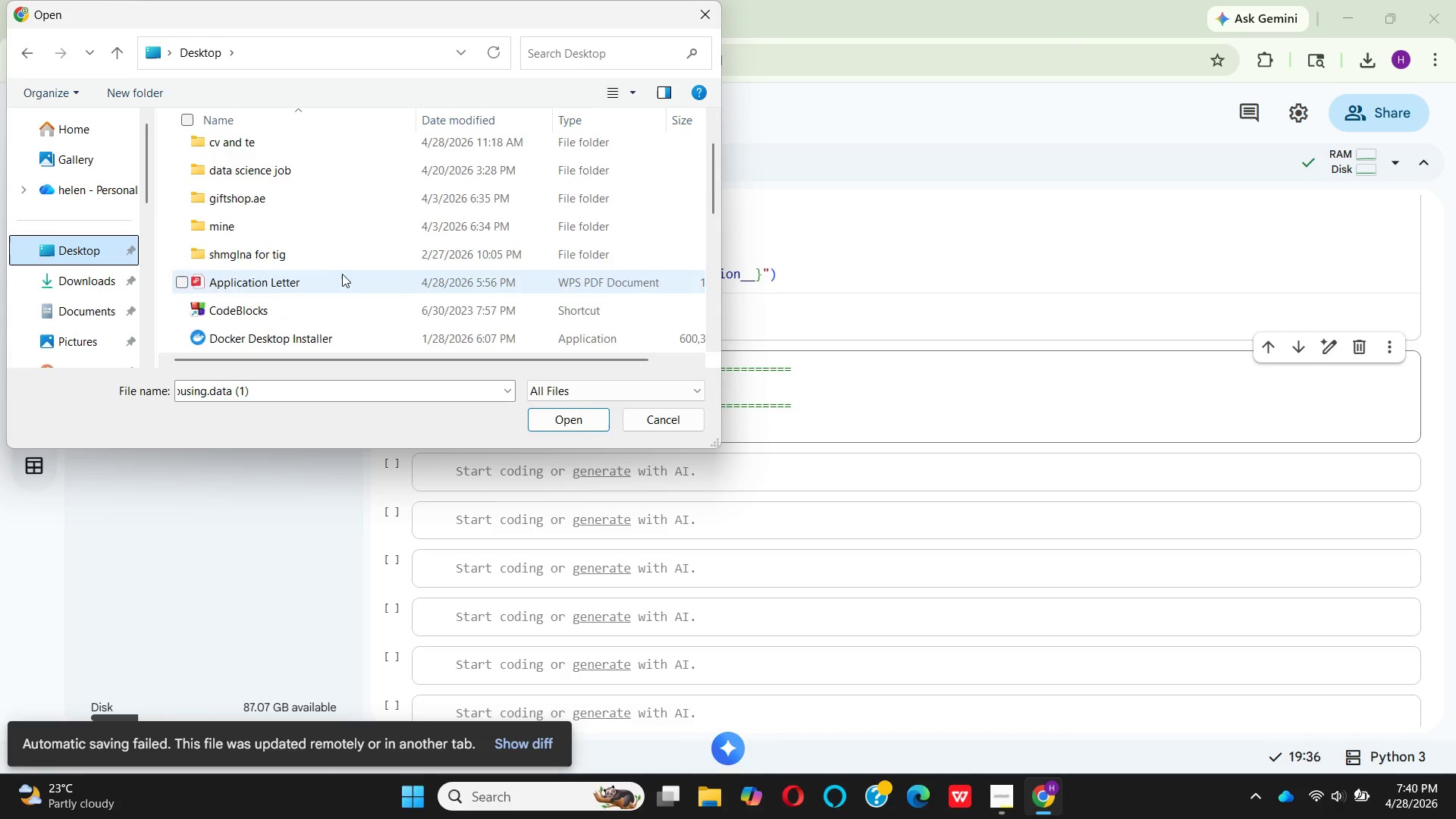 
key(Alt+AltRight)
 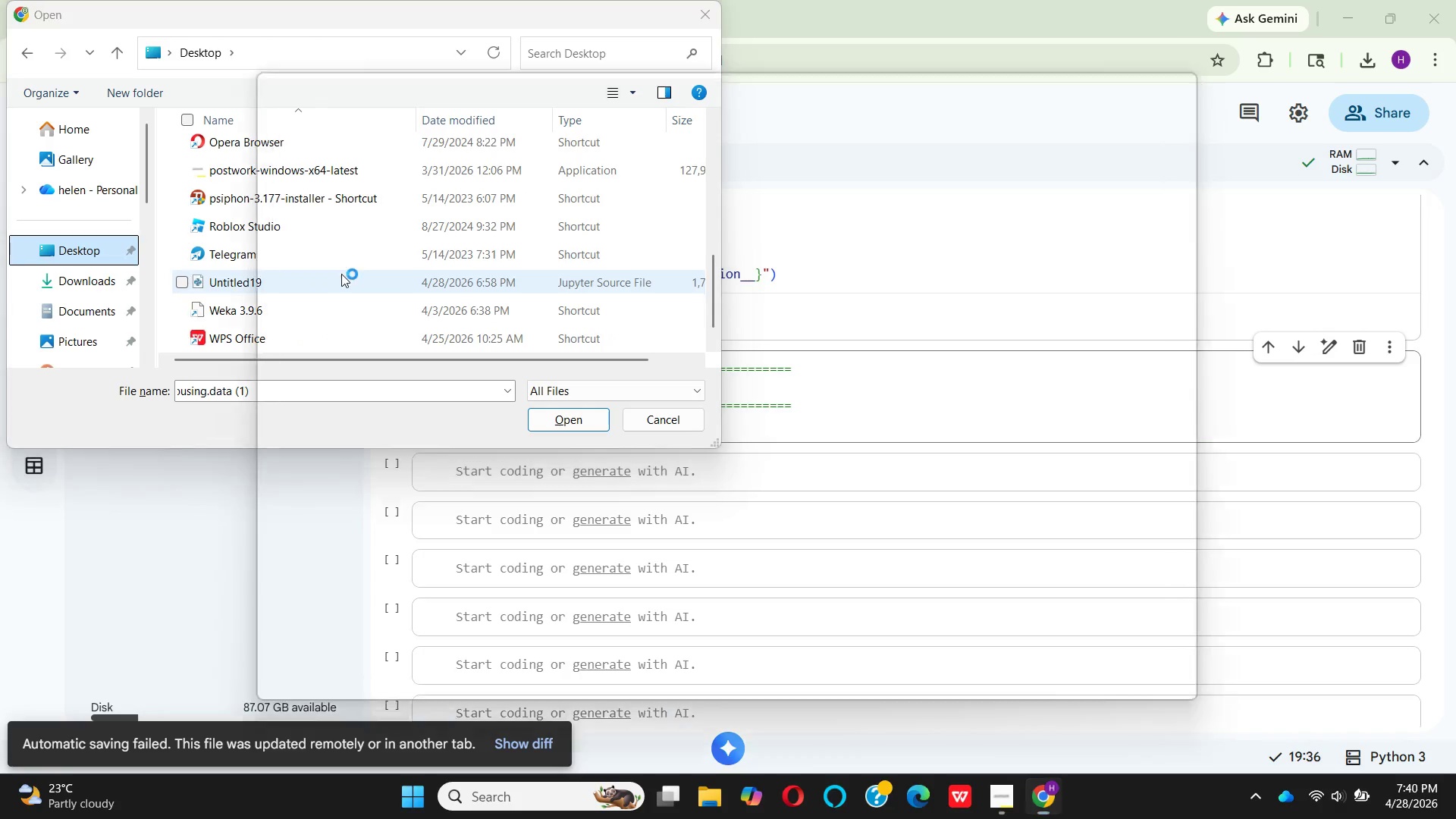 
key(Alt+Control+ControlRight)
 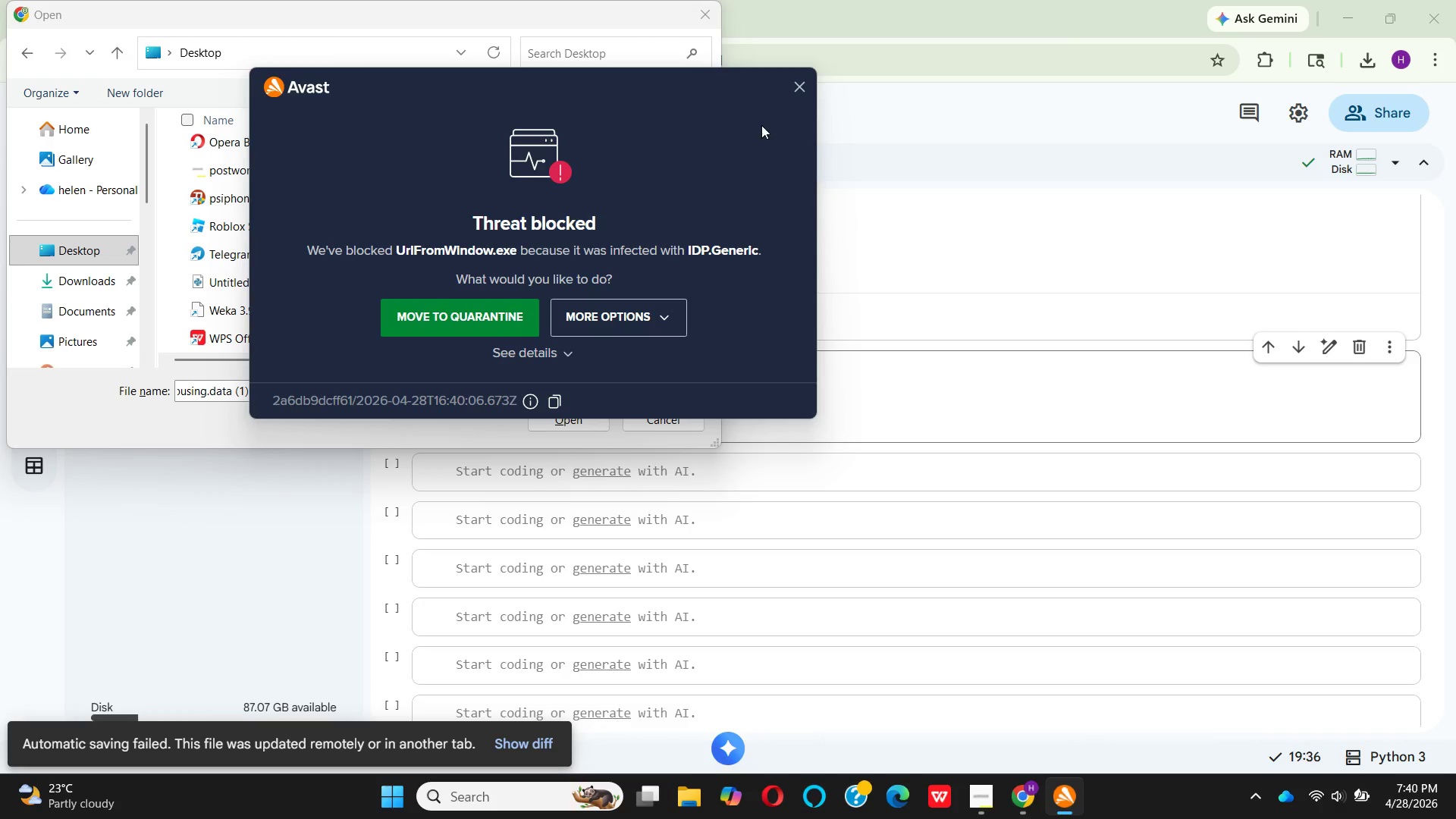 
scroll: coordinate [342, 274], scroll_direction: down, amount: 4.0
 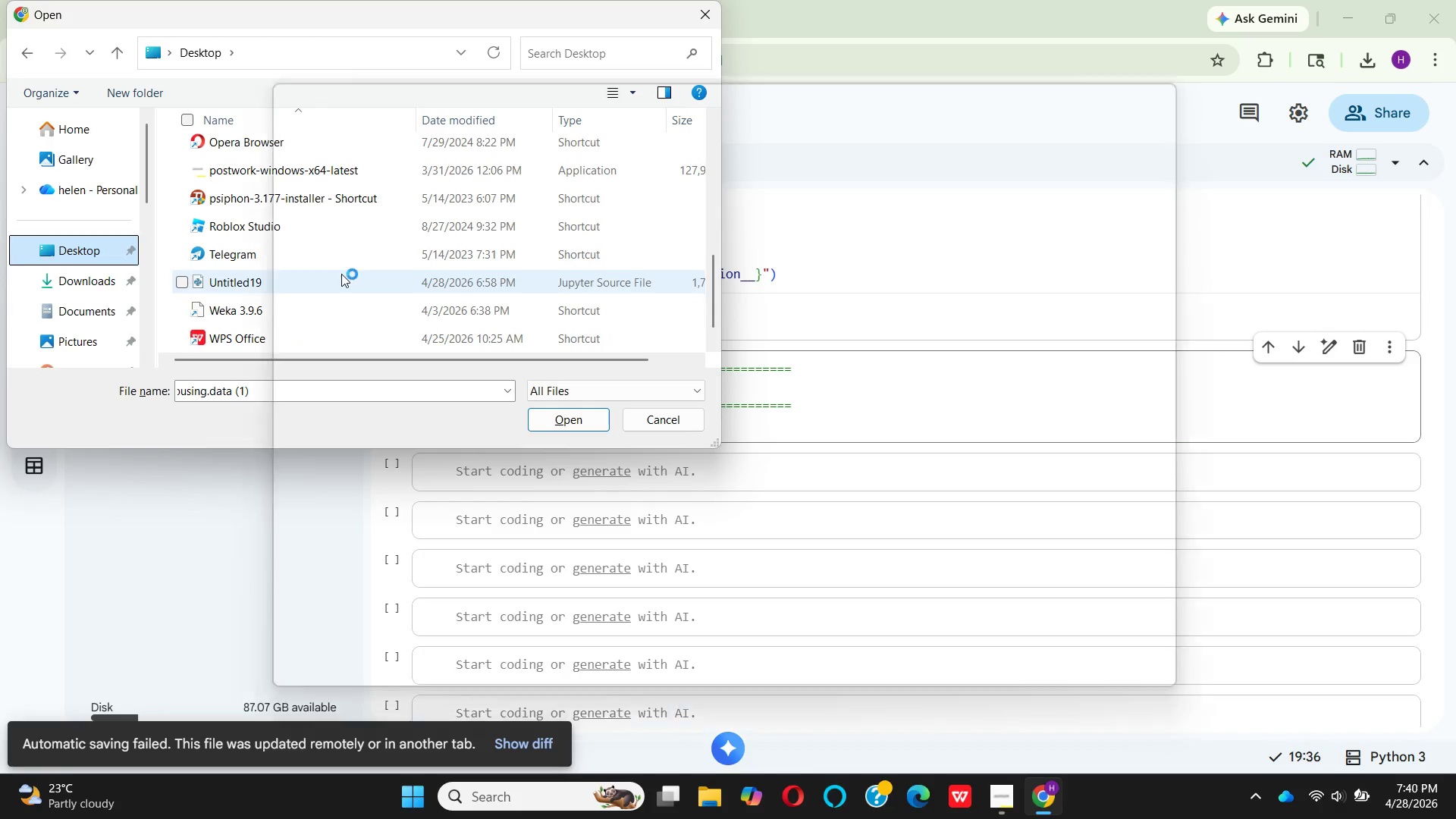 
left_click([791, 93])
 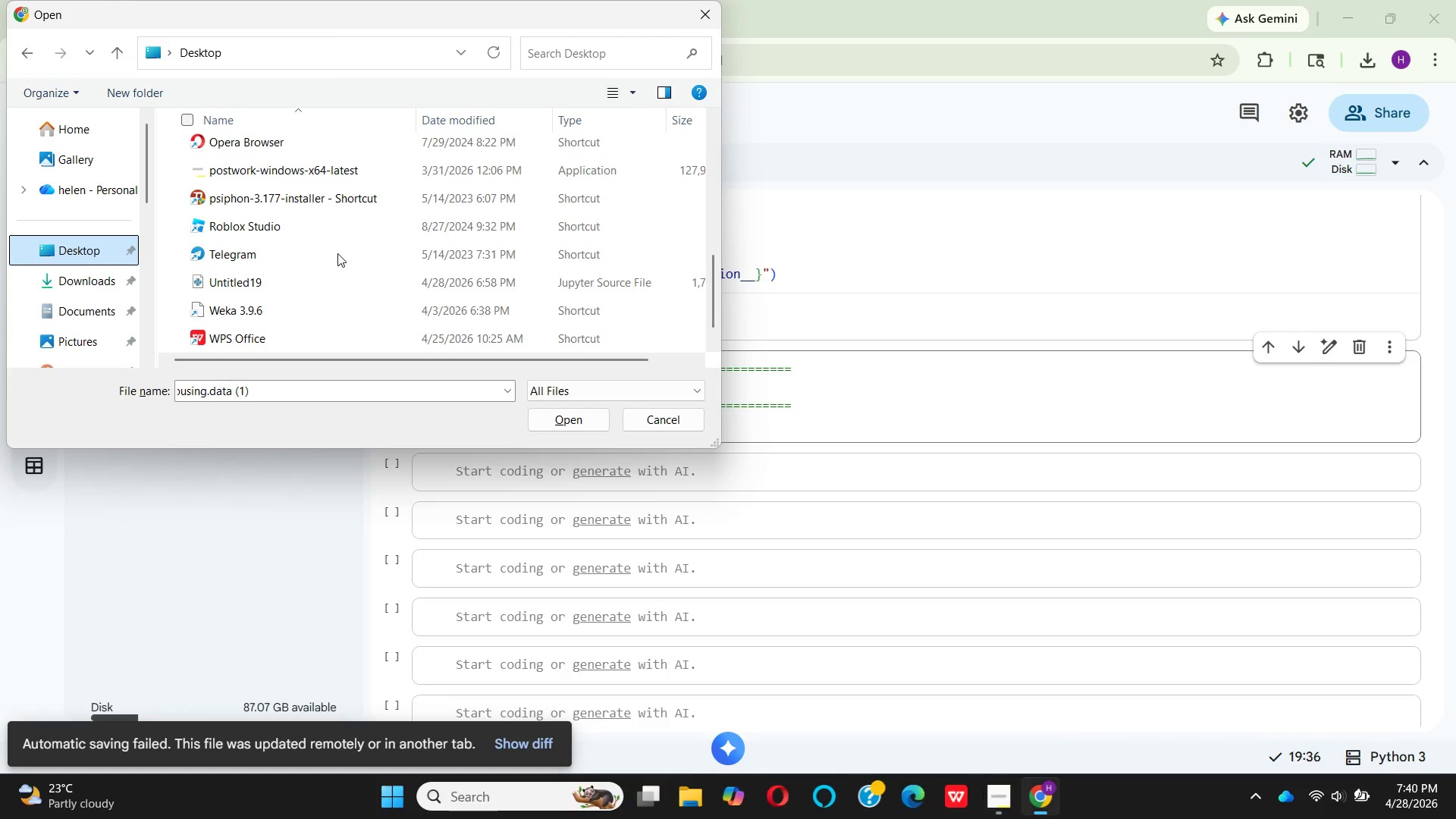 
scroll: coordinate [335, 253], scroll_direction: down, amount: 4.0
 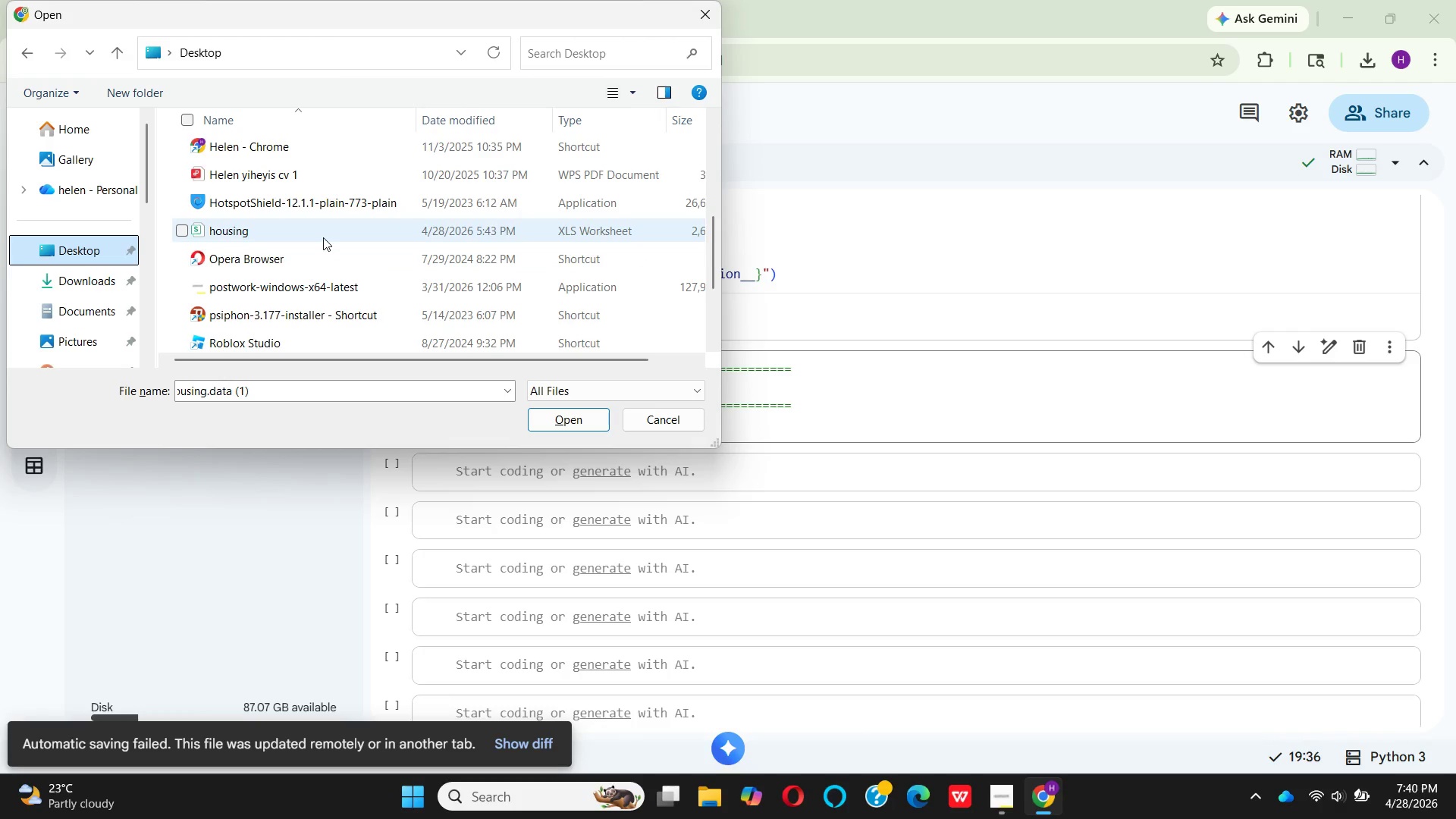 
left_click([323, 237])
 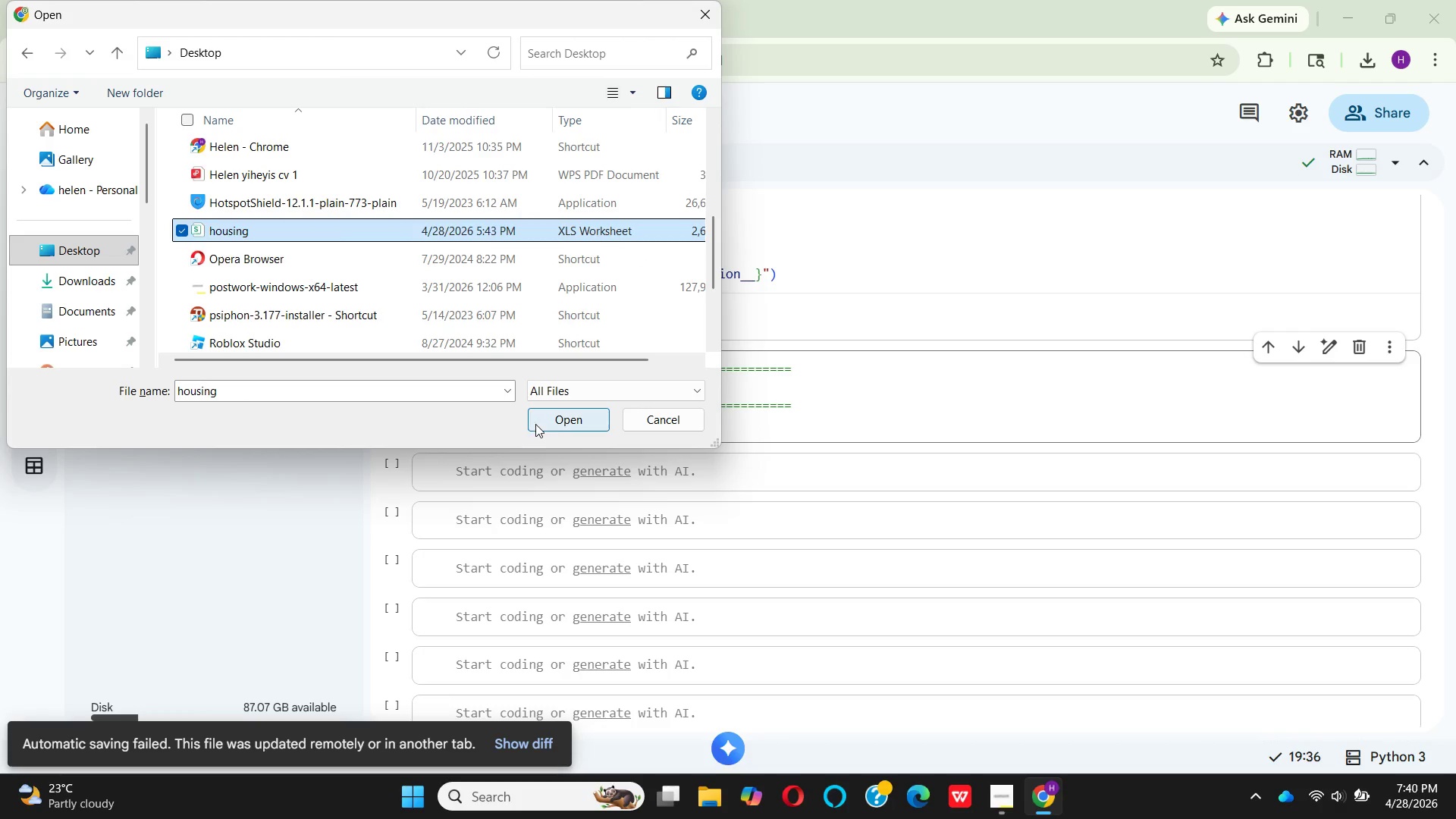 
left_click([535, 424])
 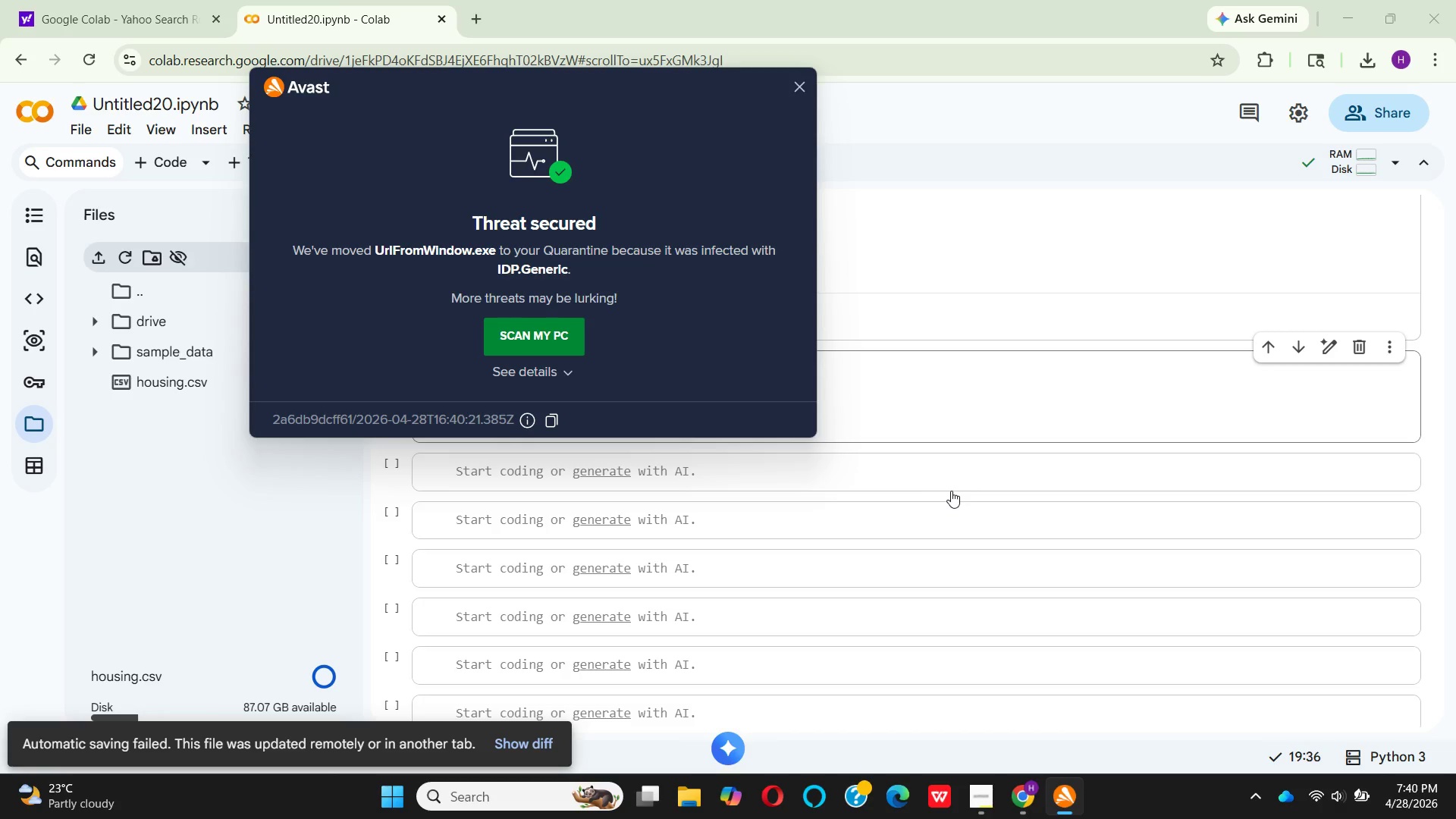 
wait(34.12)
 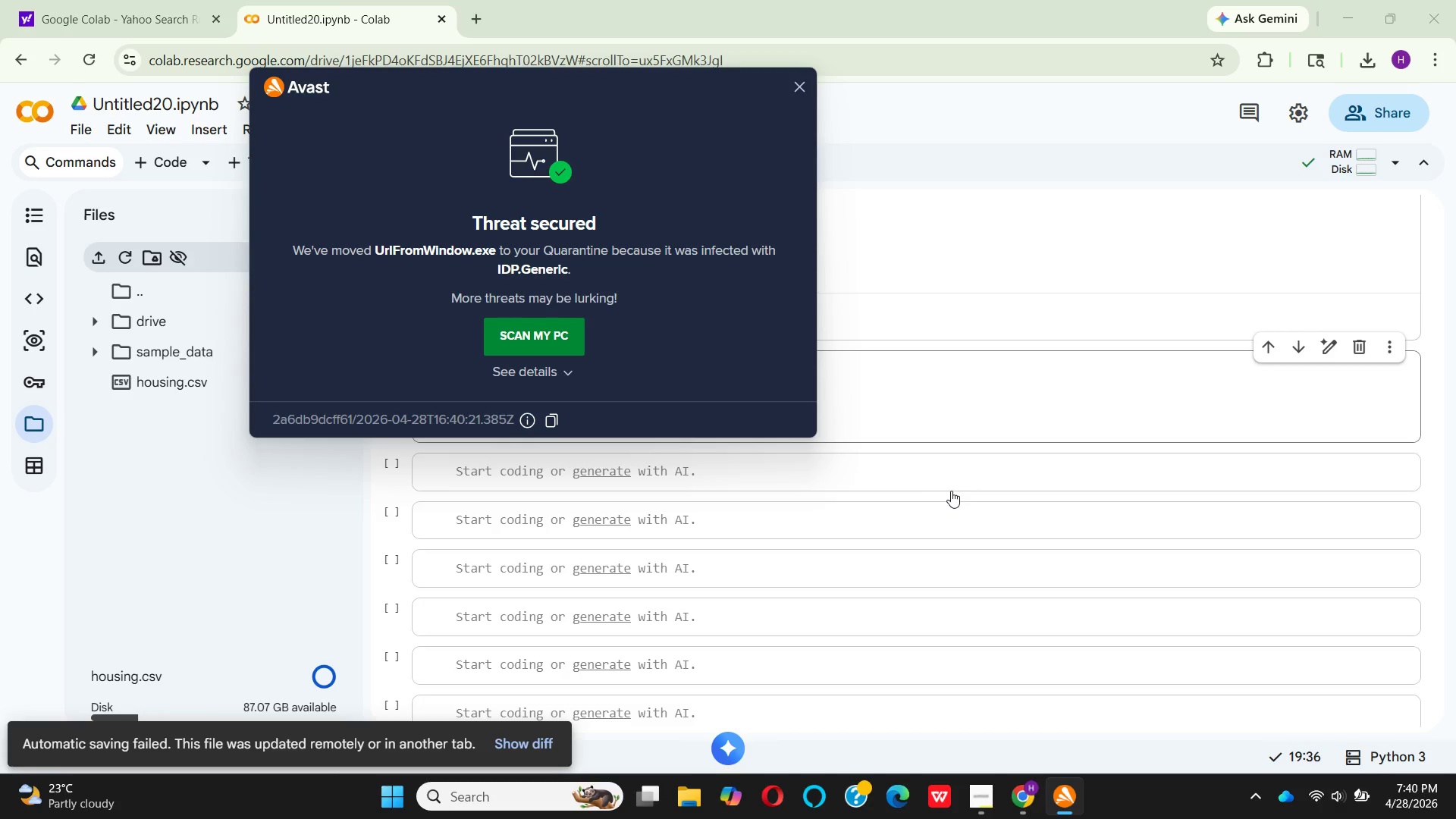 
left_click([790, 94])
 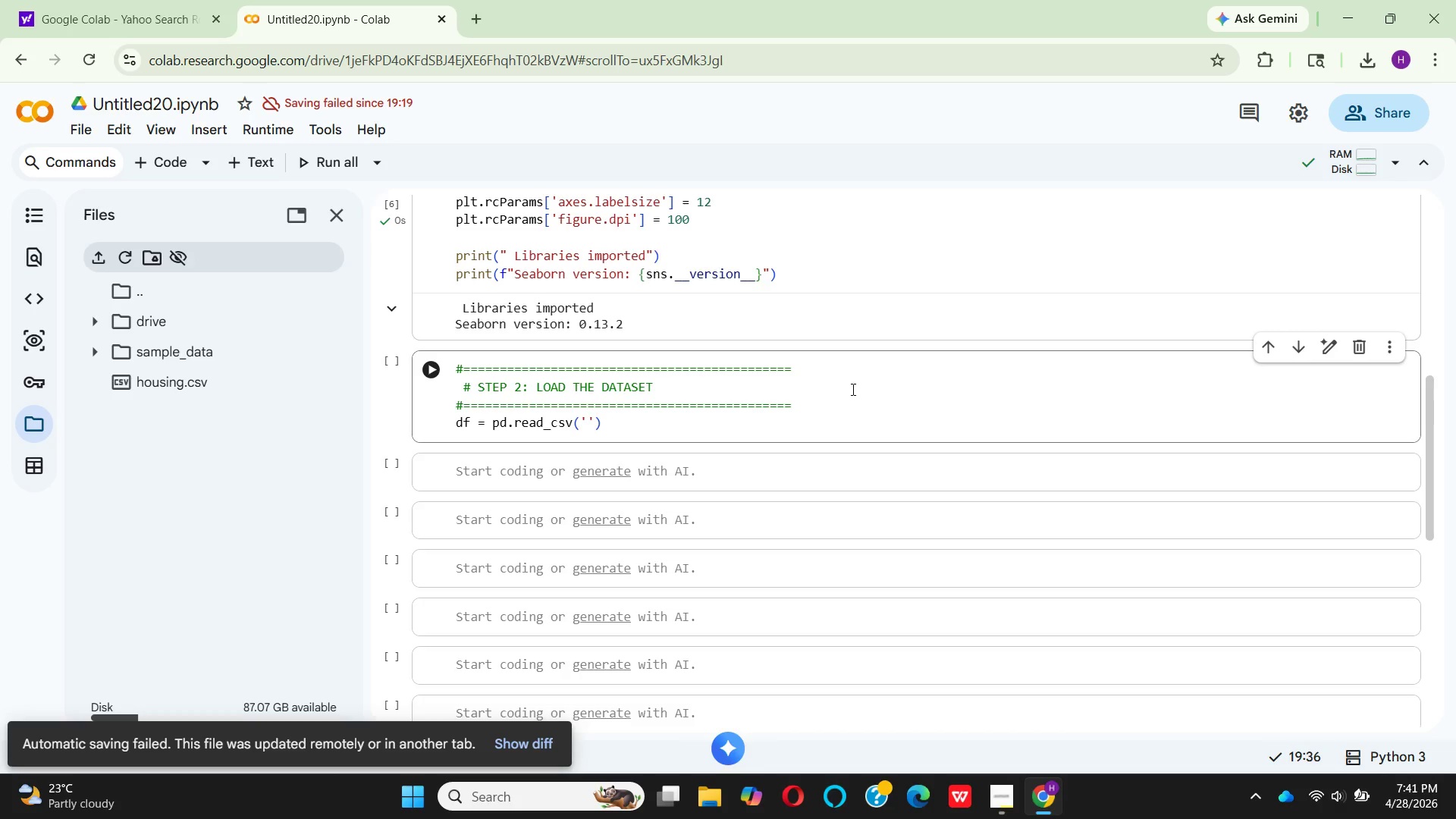 
wait(34.8)
 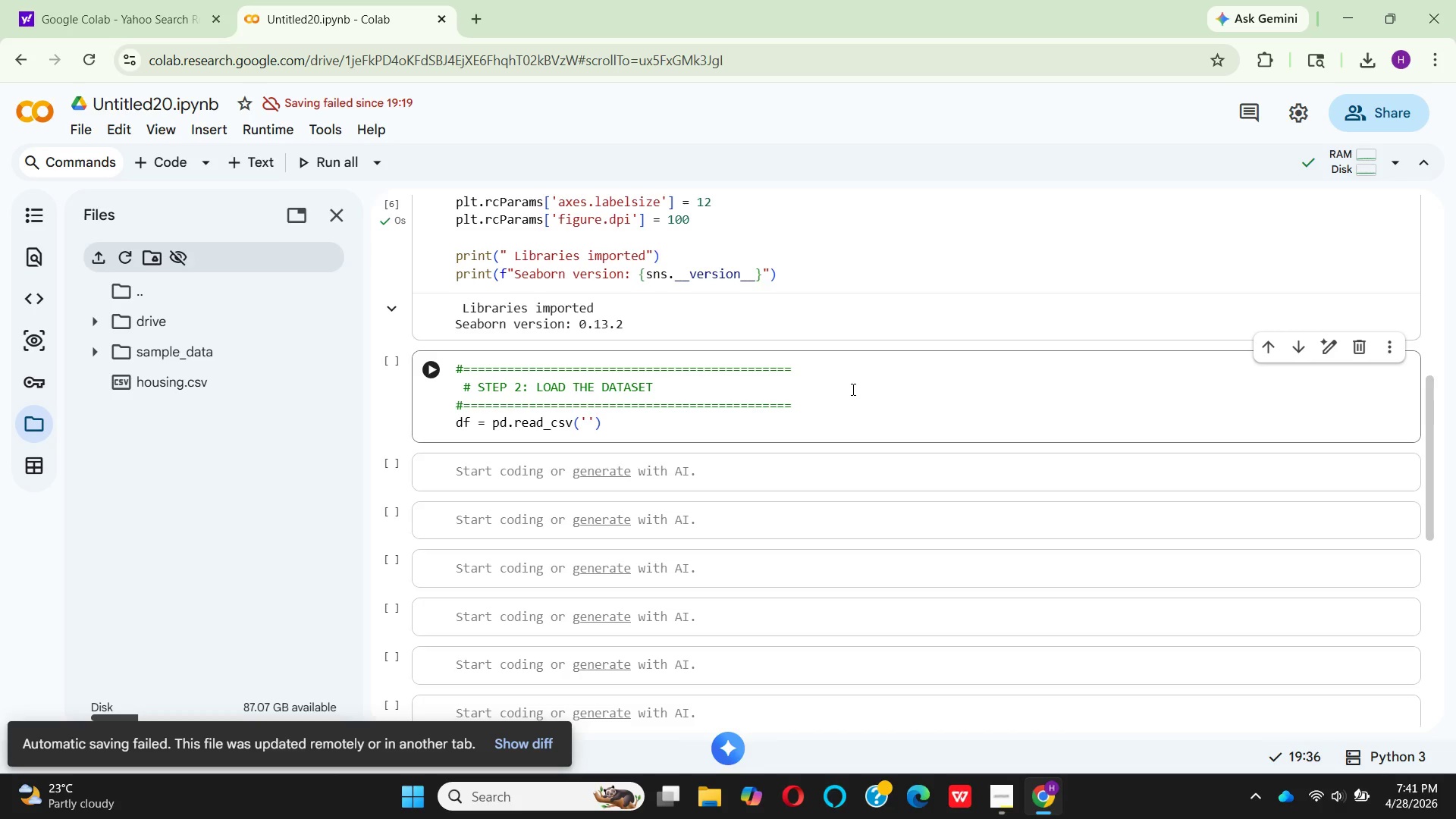 
left_click([303, 504])
 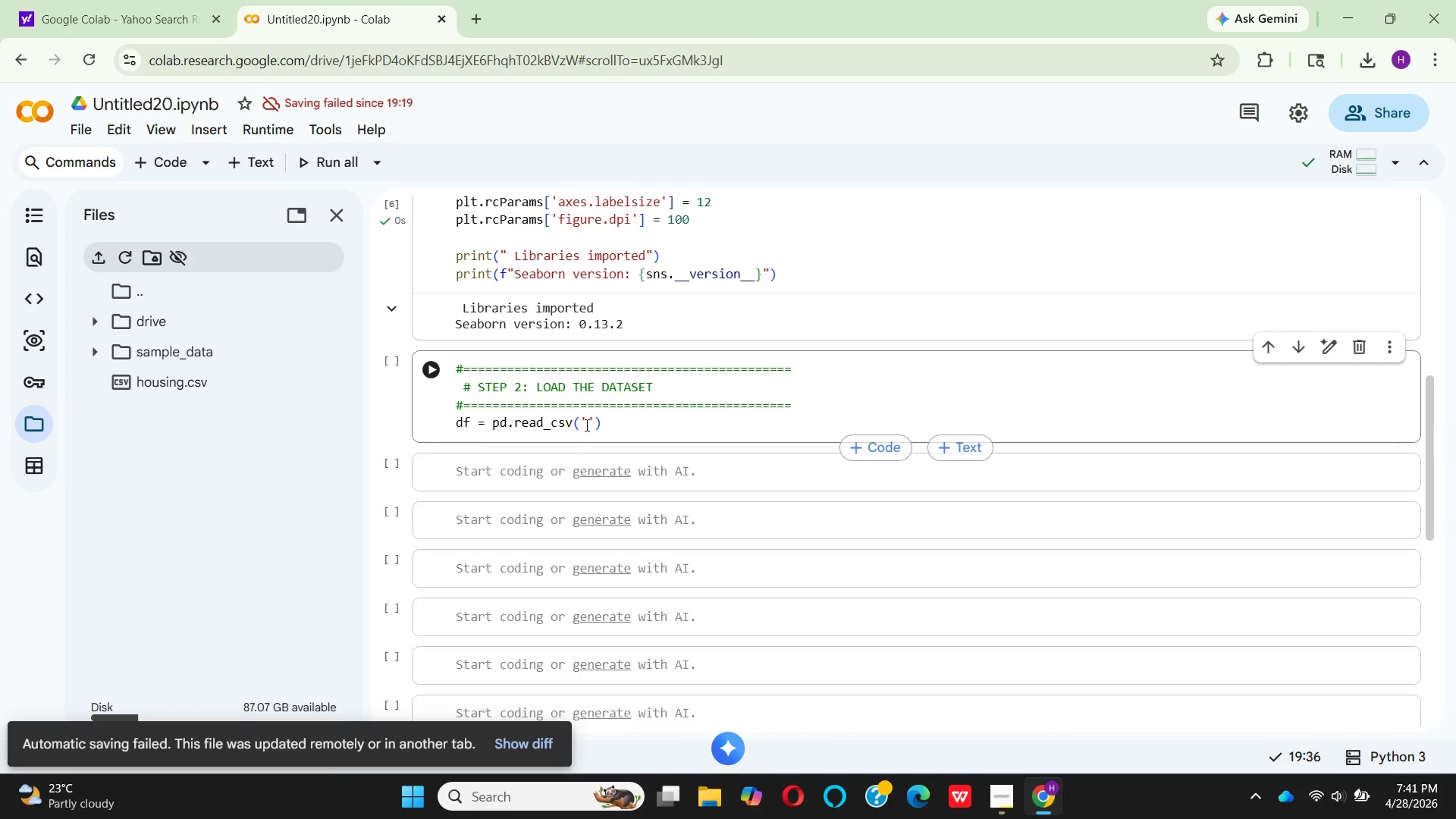 
left_click([586, 421])
 